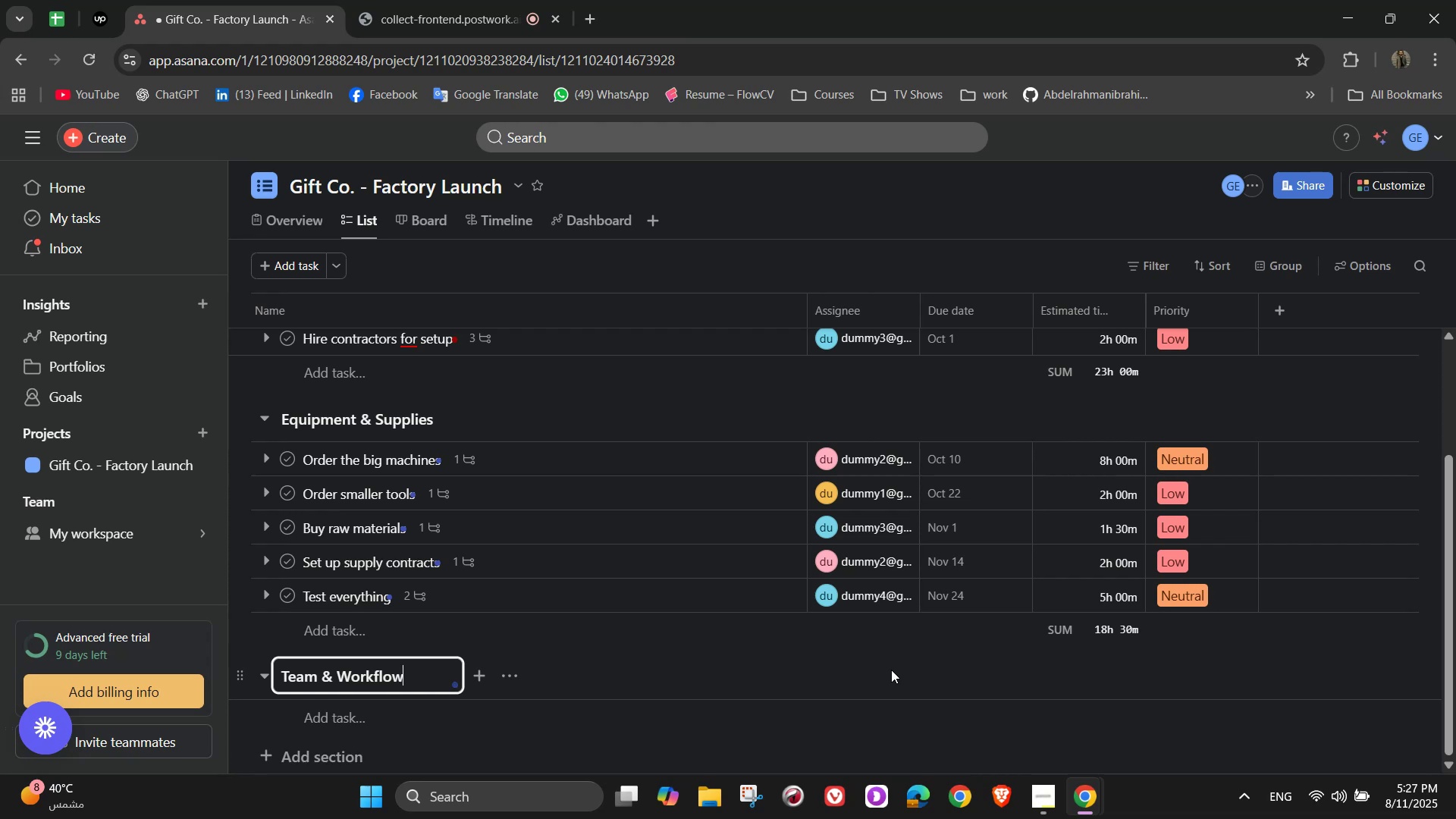 
left_click([325, 732])
 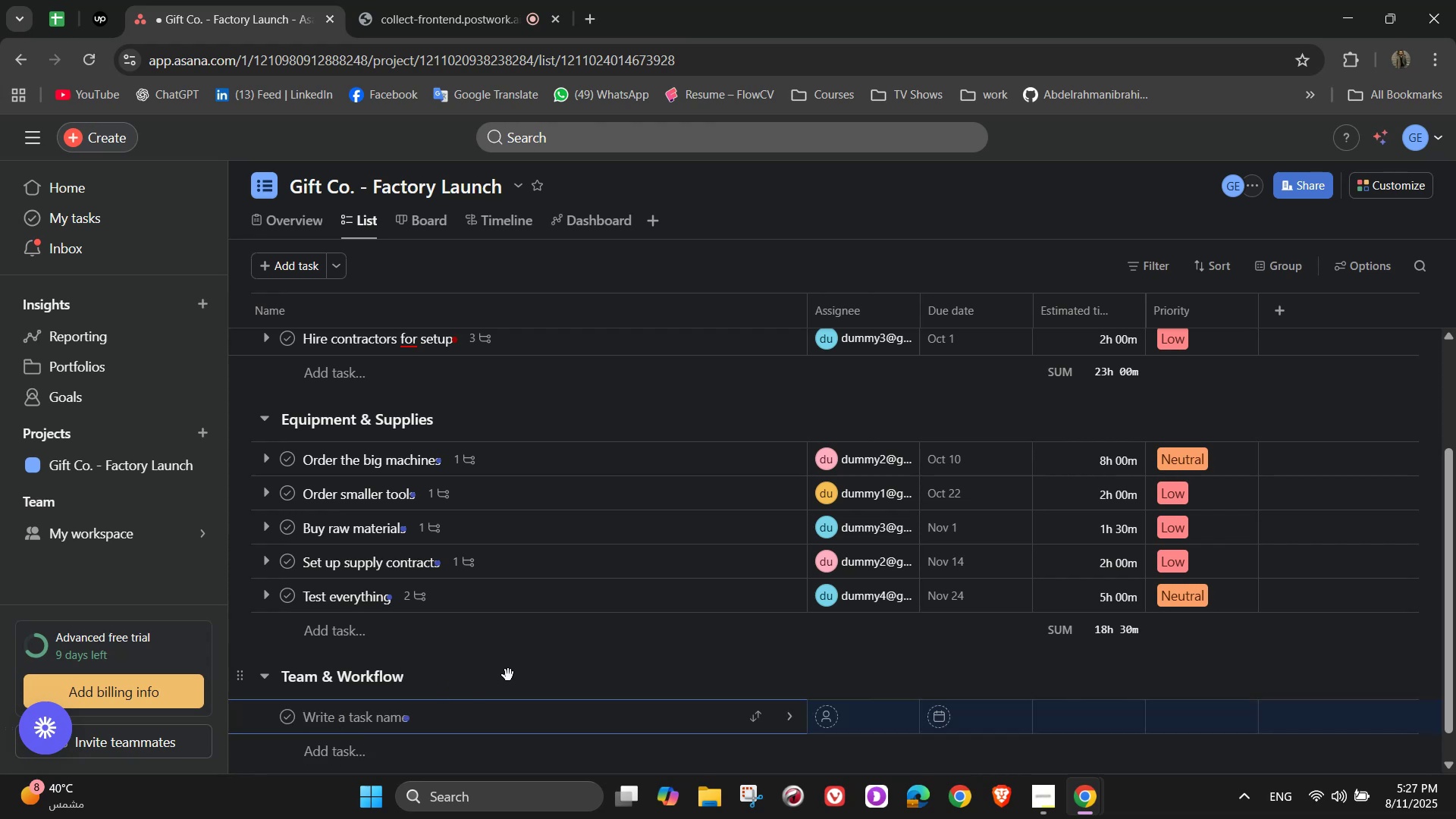 
type(Hire the crow)
key(Backspace)
key(Backspace)
type(ew)
 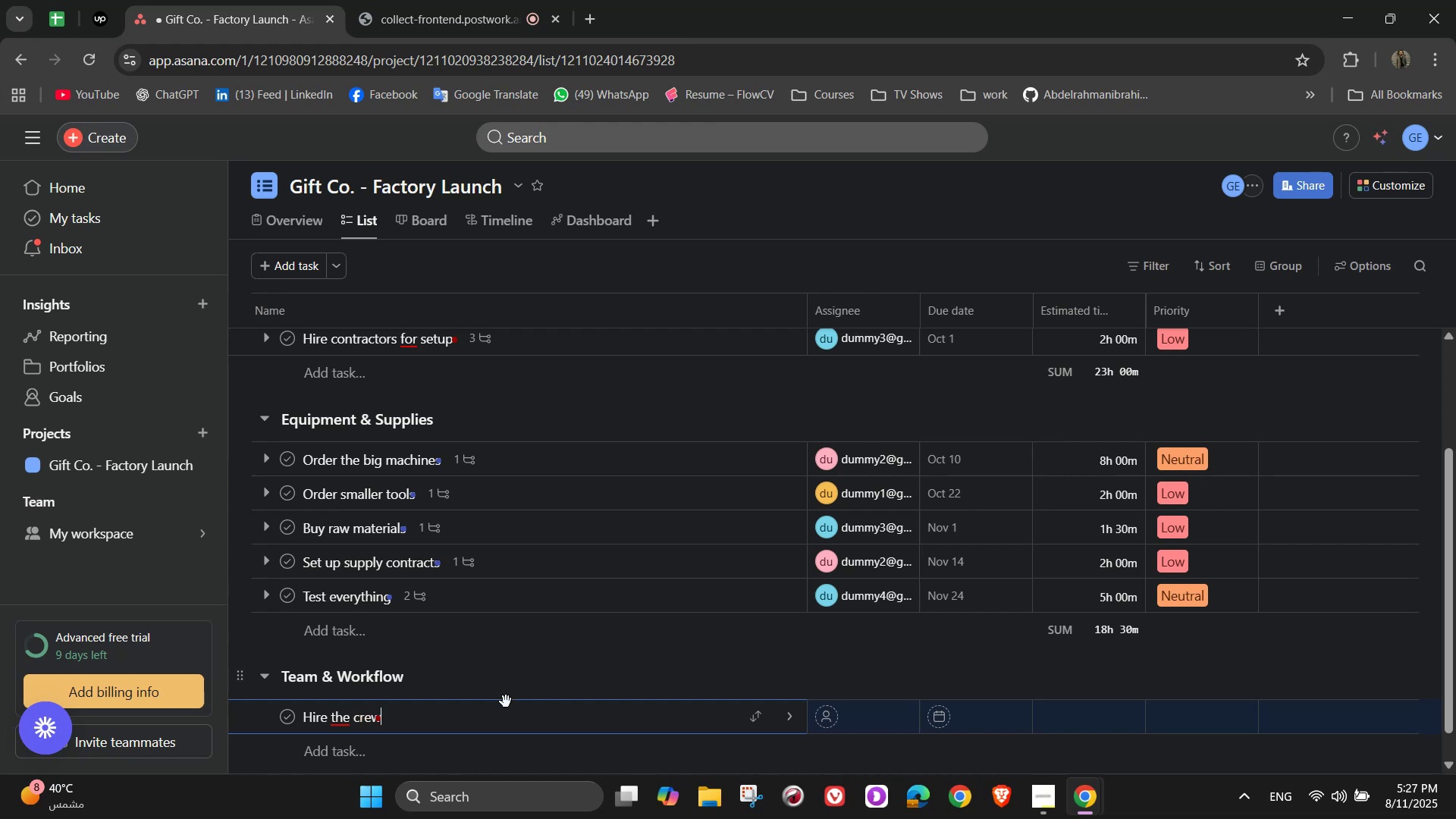 
left_click([789, 720])
 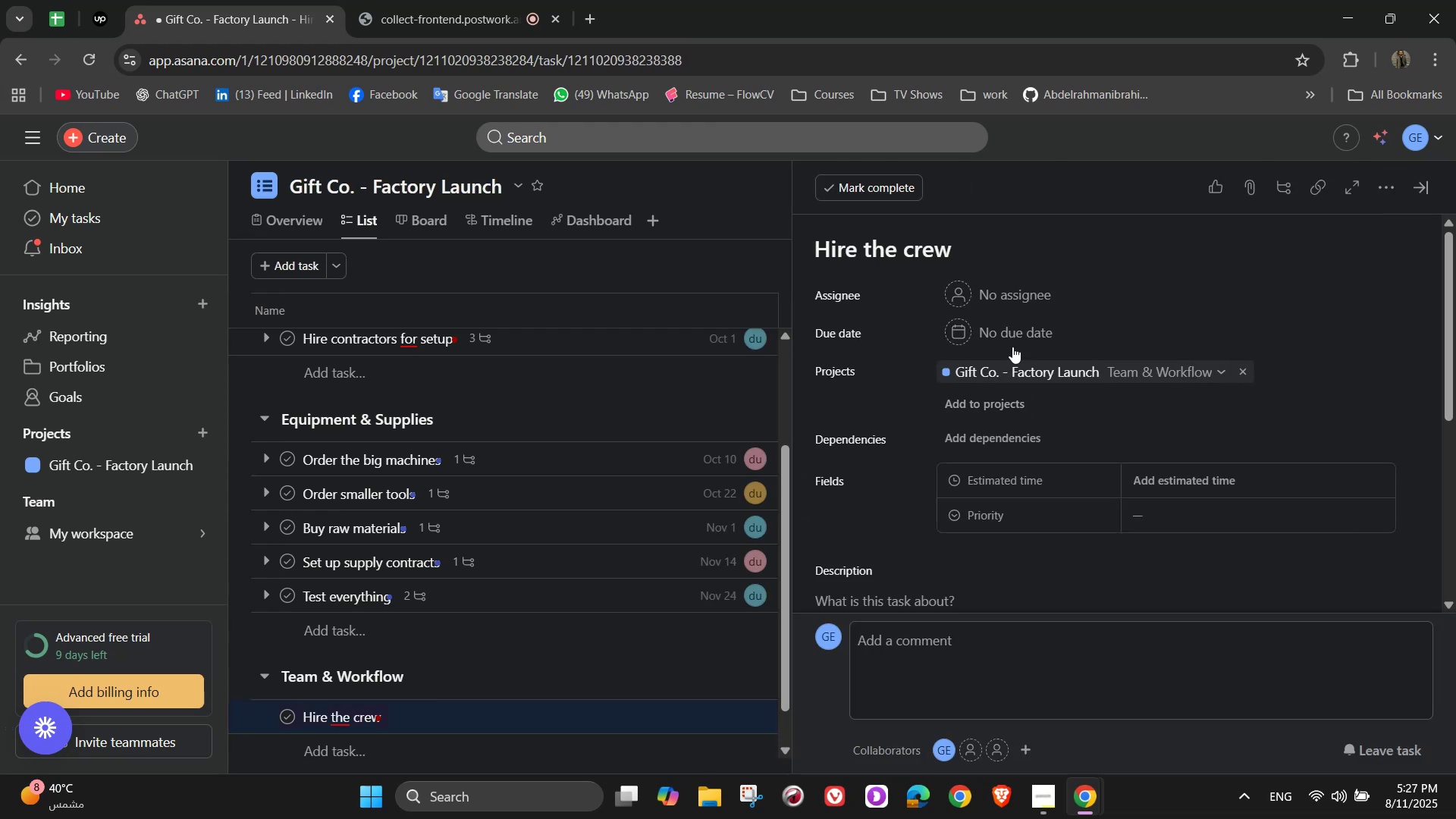 
left_click([1028, 302])
 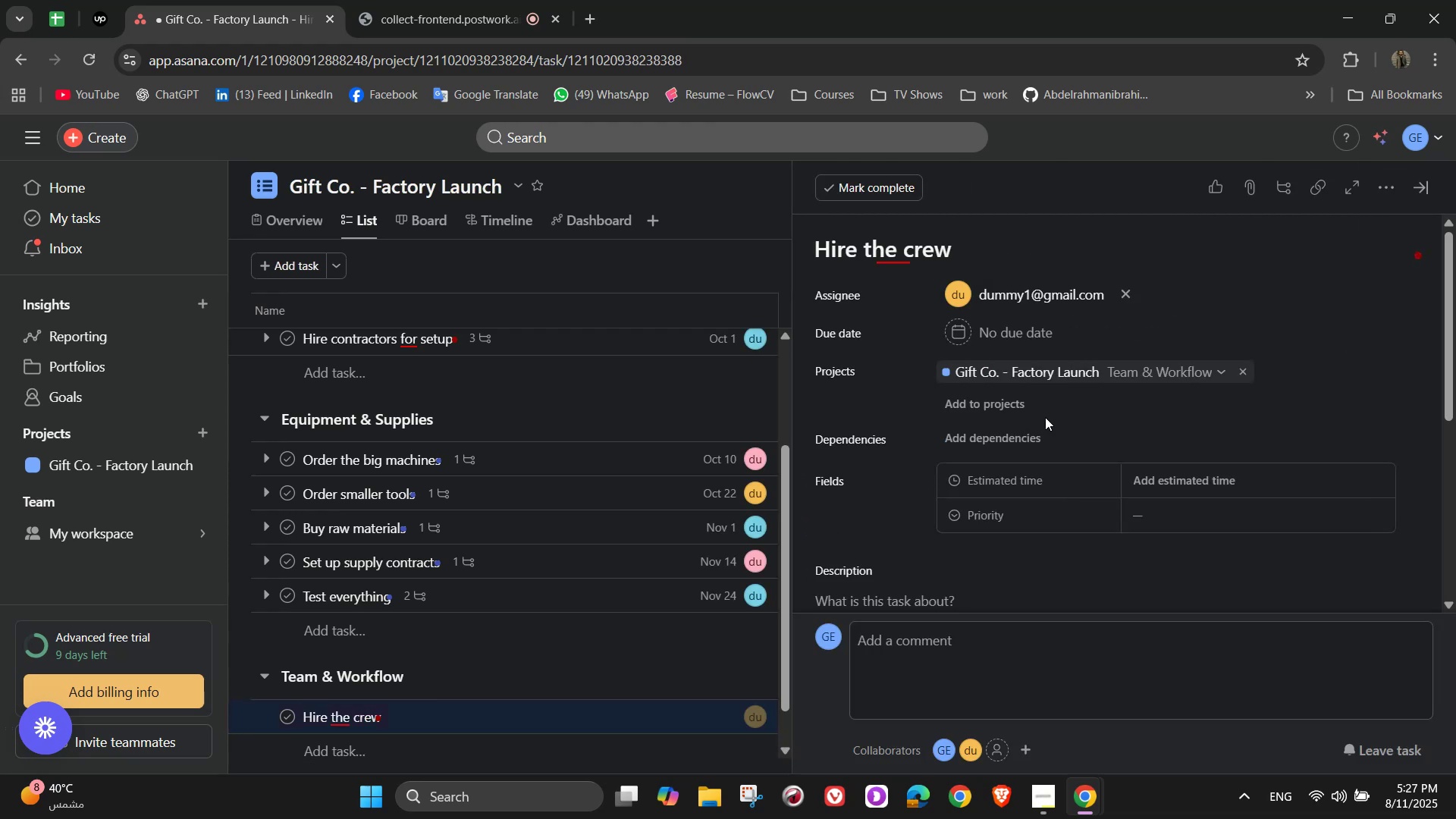 
wait(5.8)
 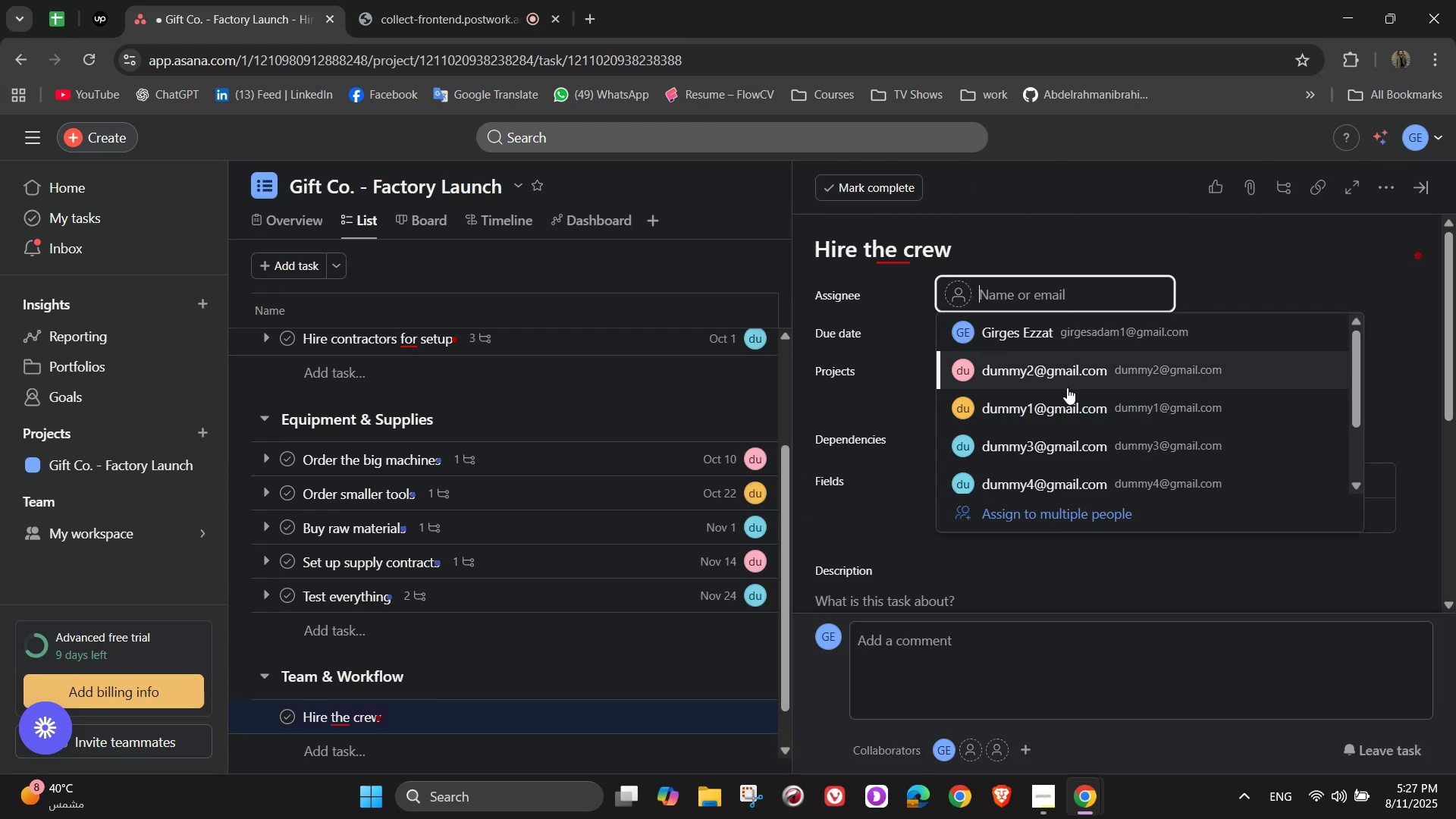 
left_click([1005, 322])
 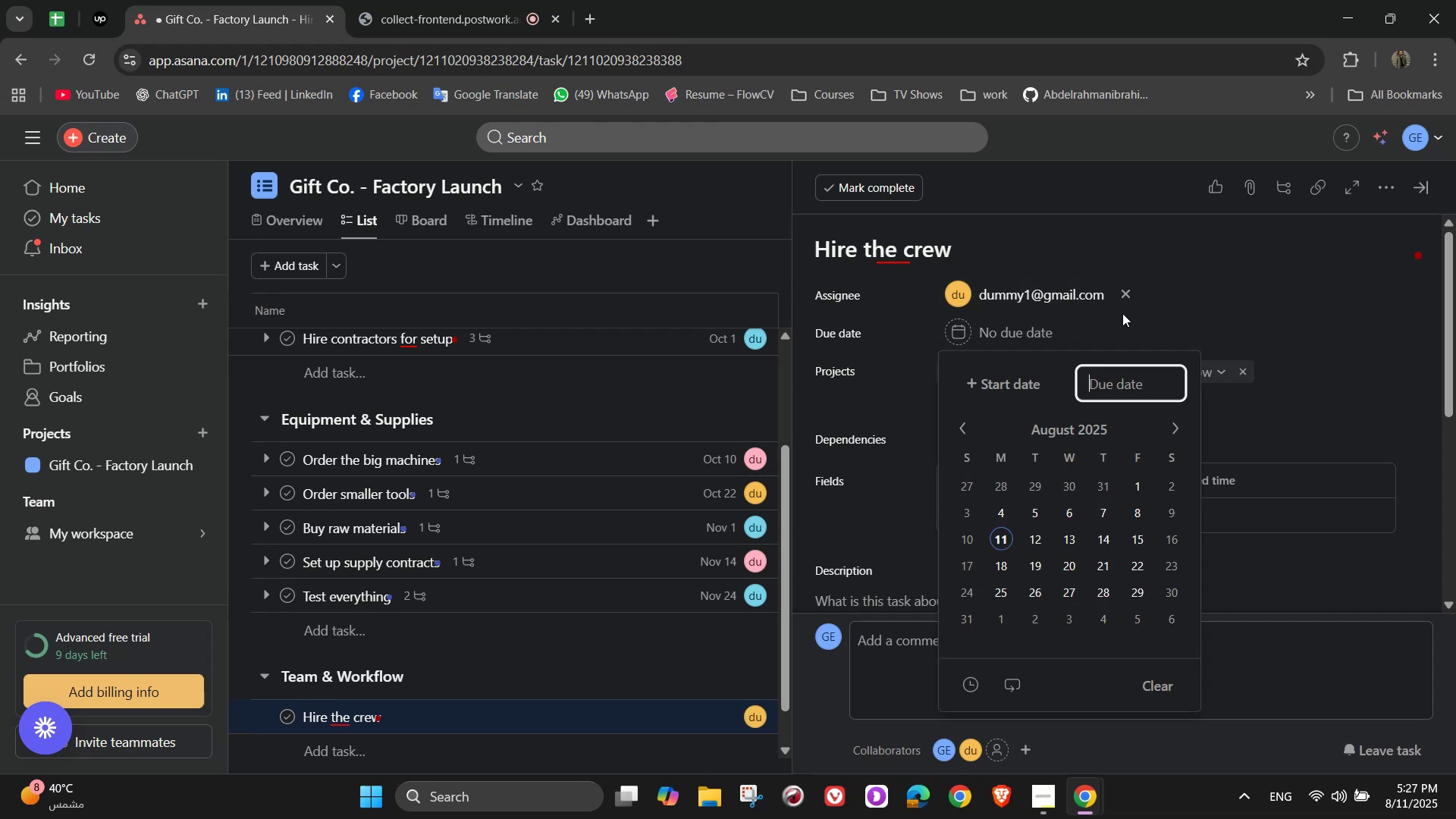 
left_click([1163, 424])
 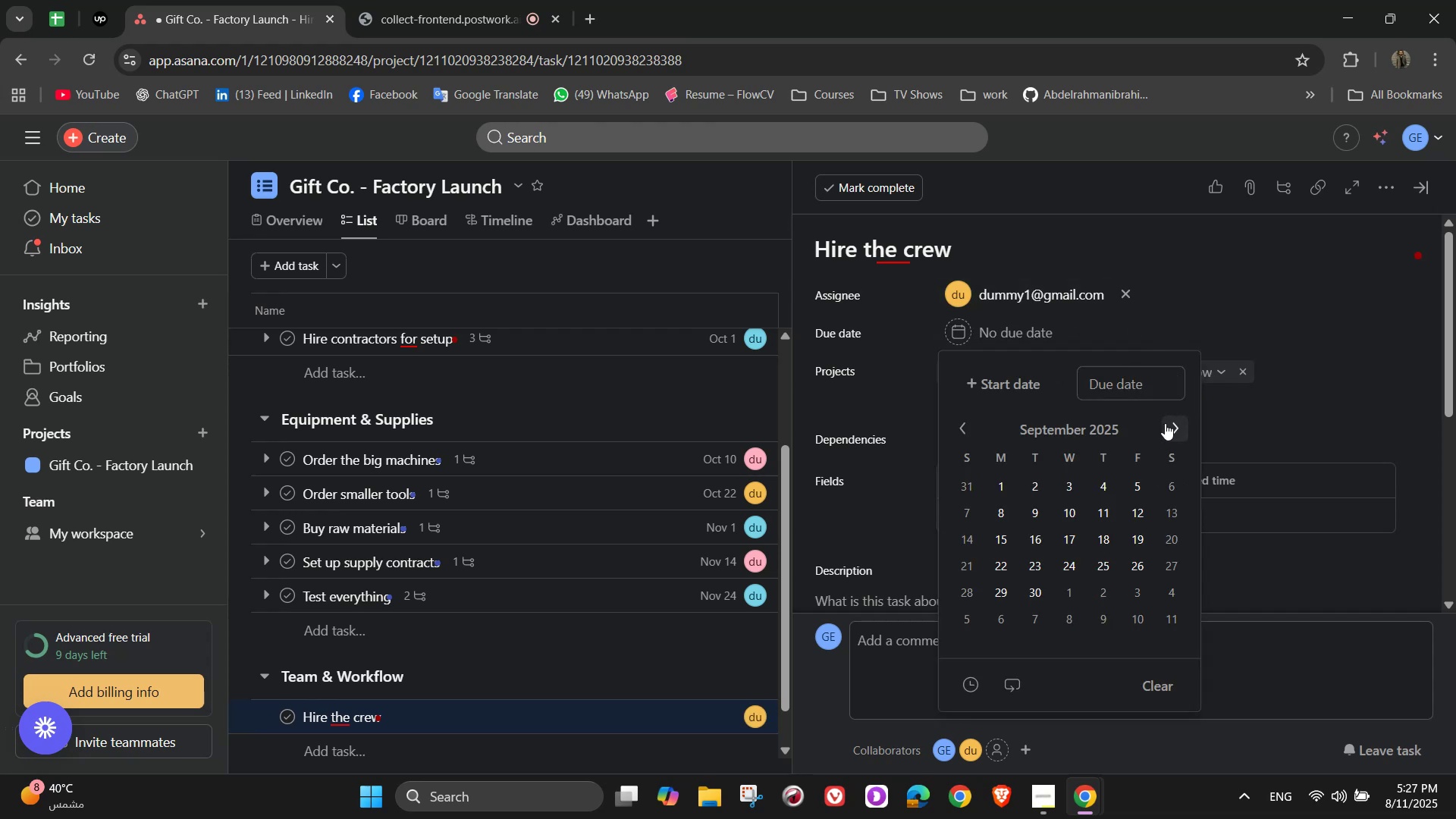 
left_click([1166, 423])
 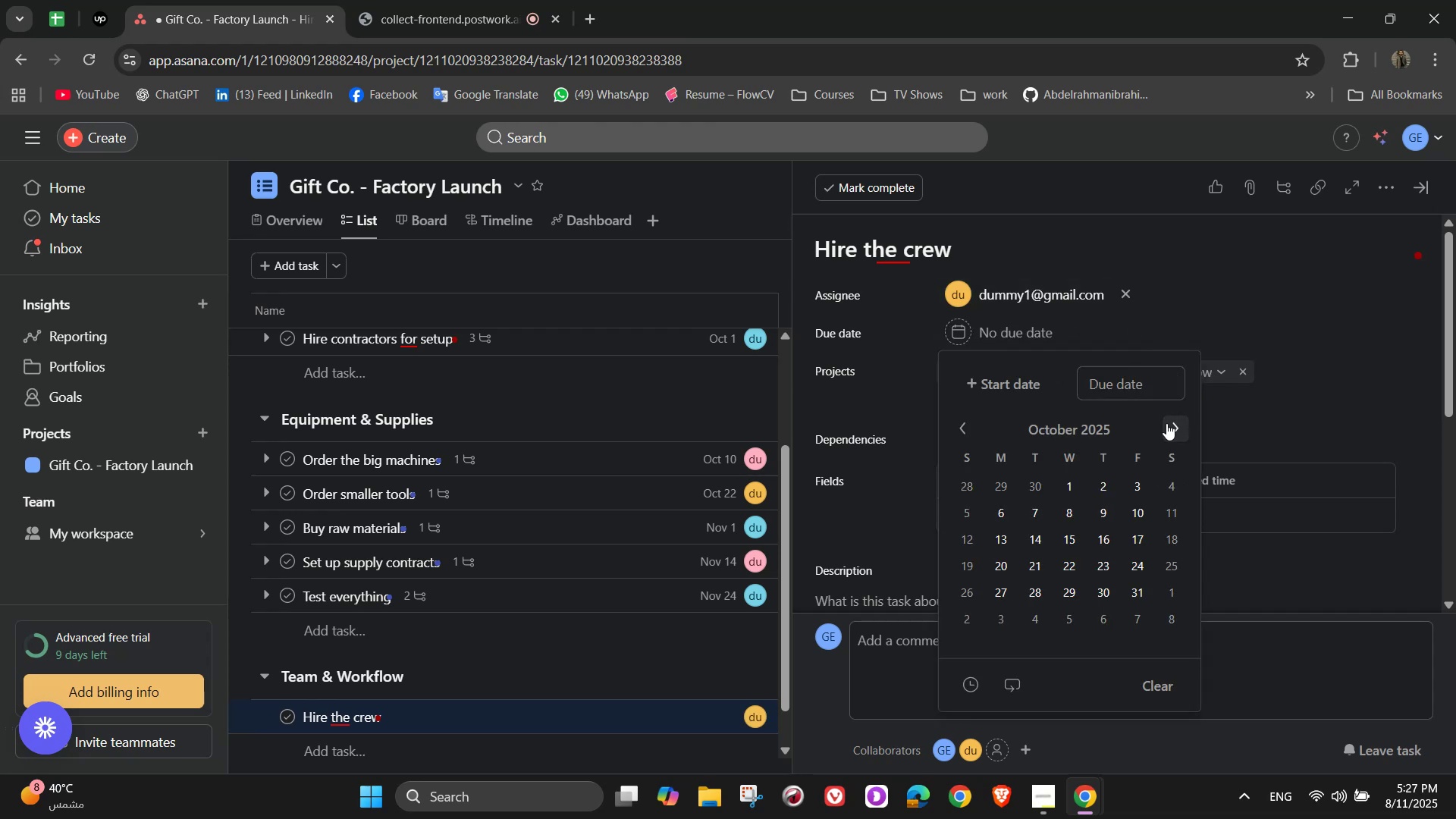 
left_click([1166, 423])
 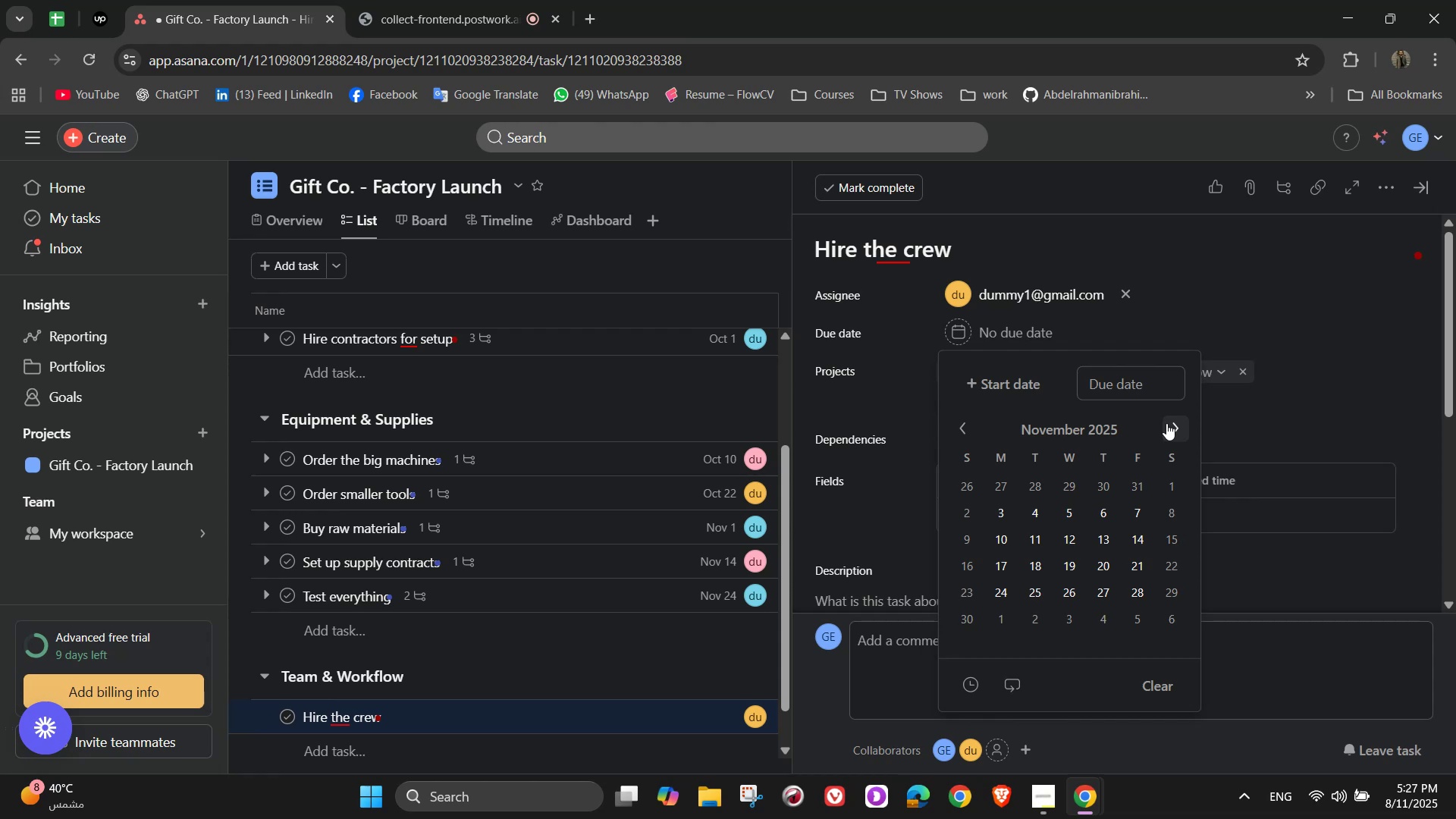 
left_click([1166, 423])
 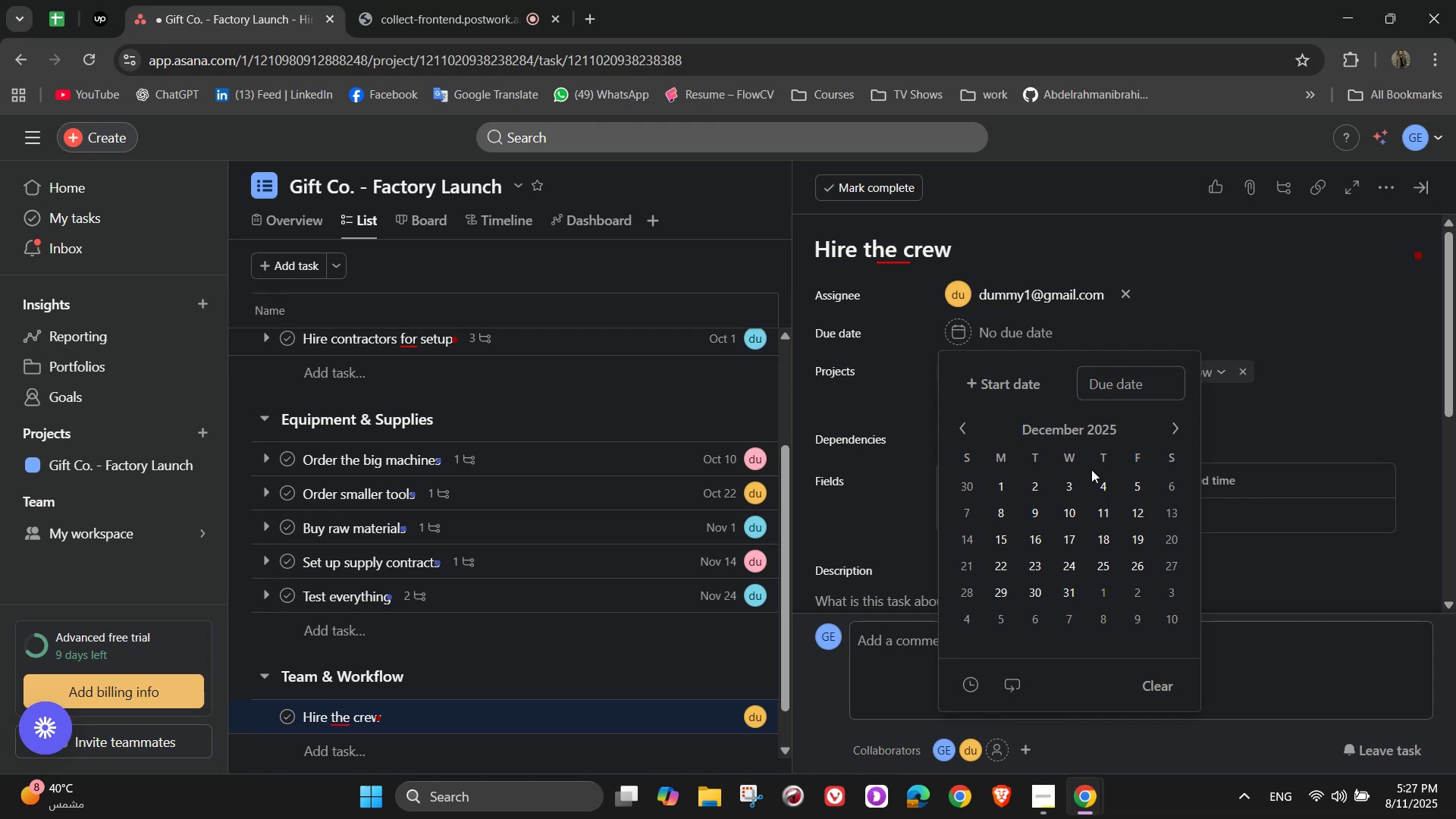 
left_click([1039, 479])
 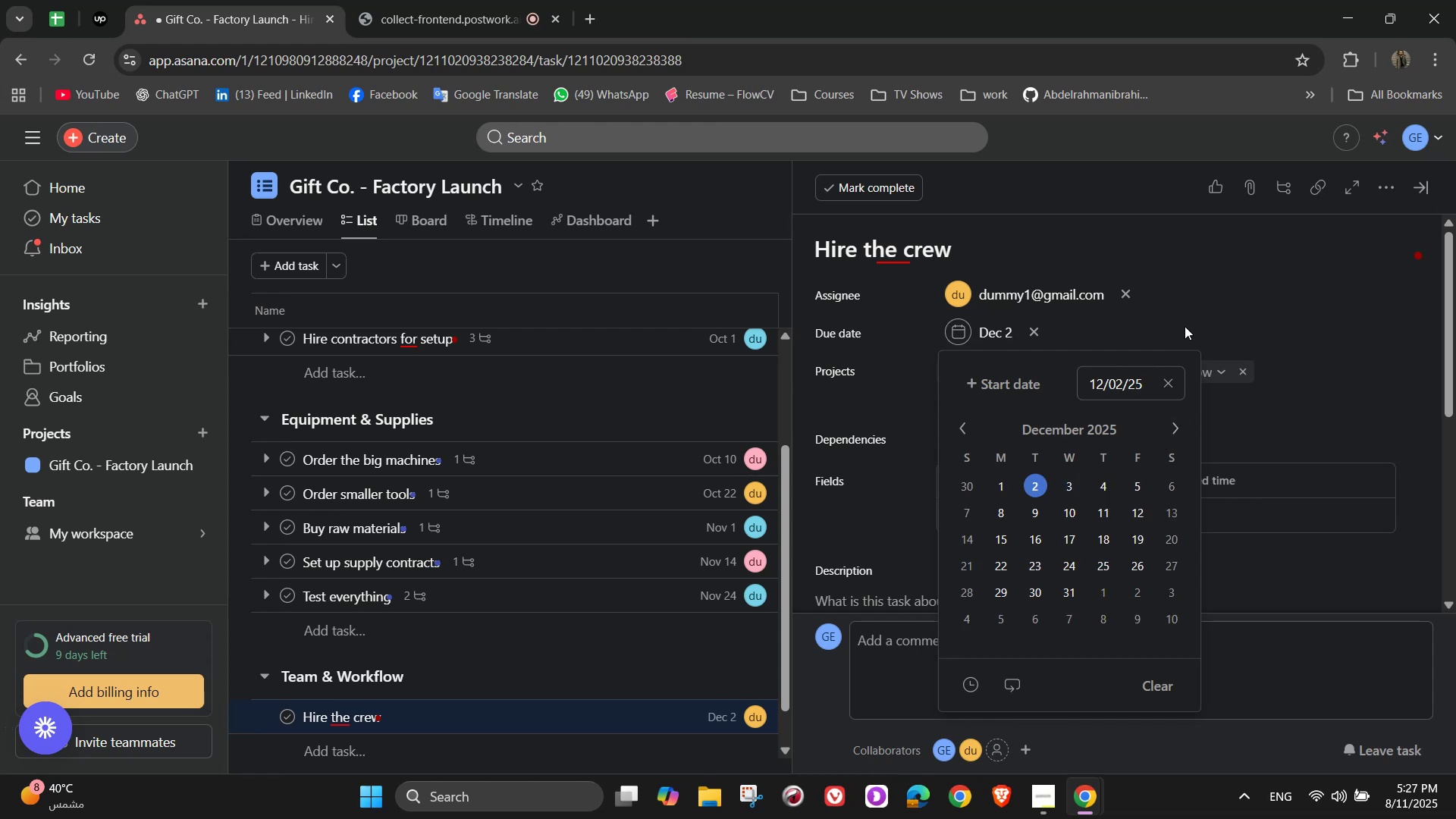 
left_click([1188, 322])
 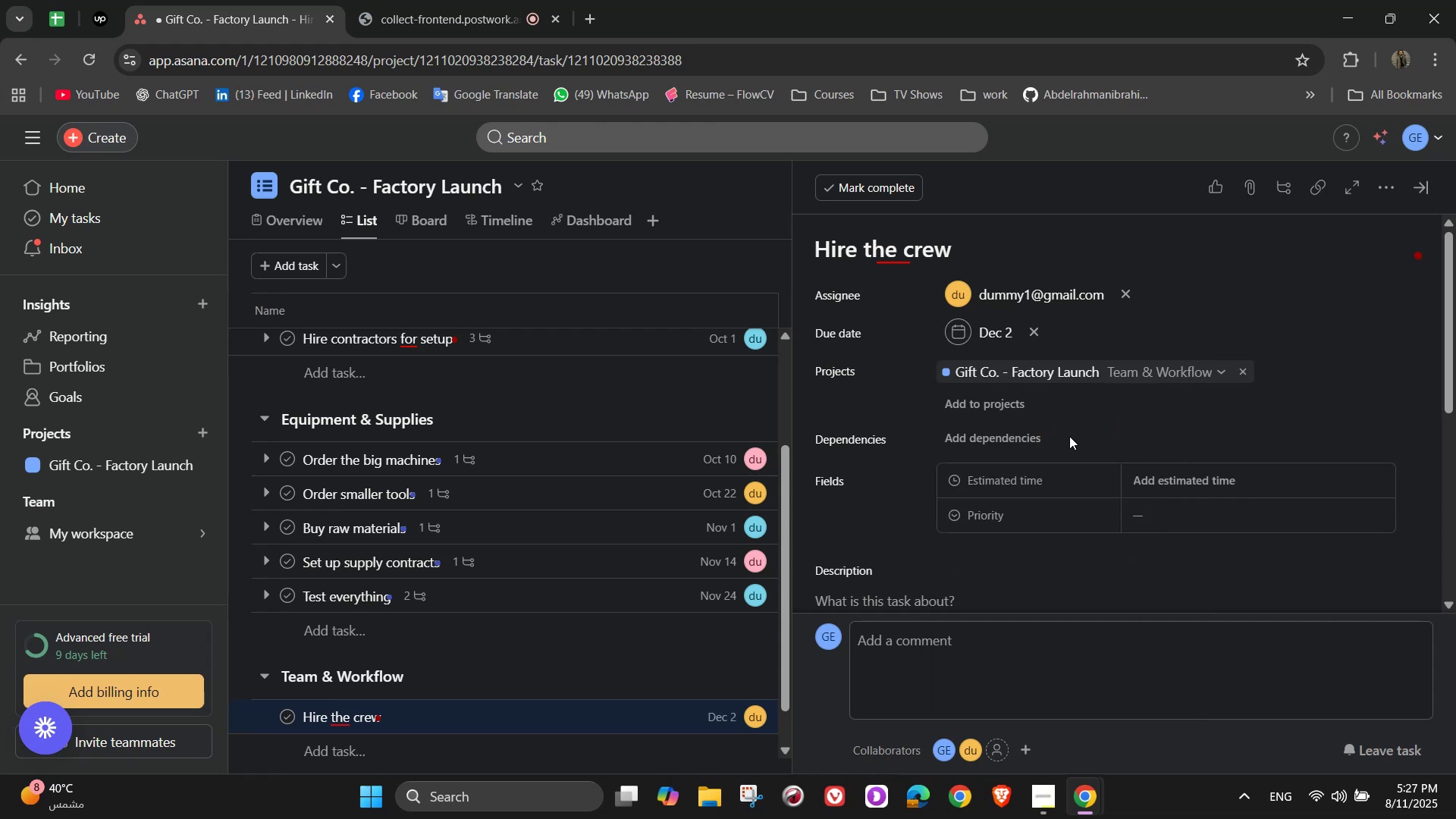 
left_click([1203, 486])
 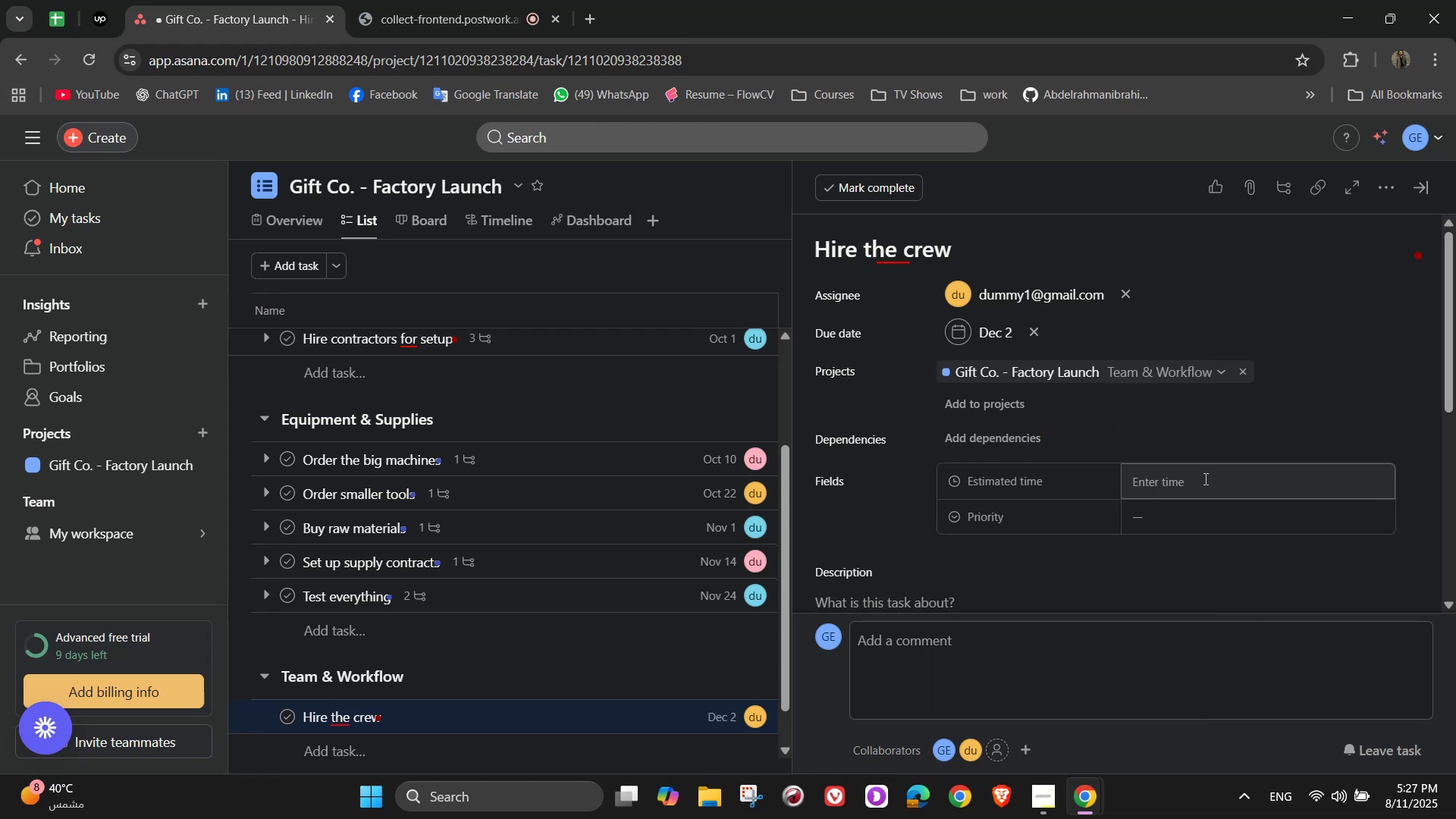 
left_click([1203, 475])
 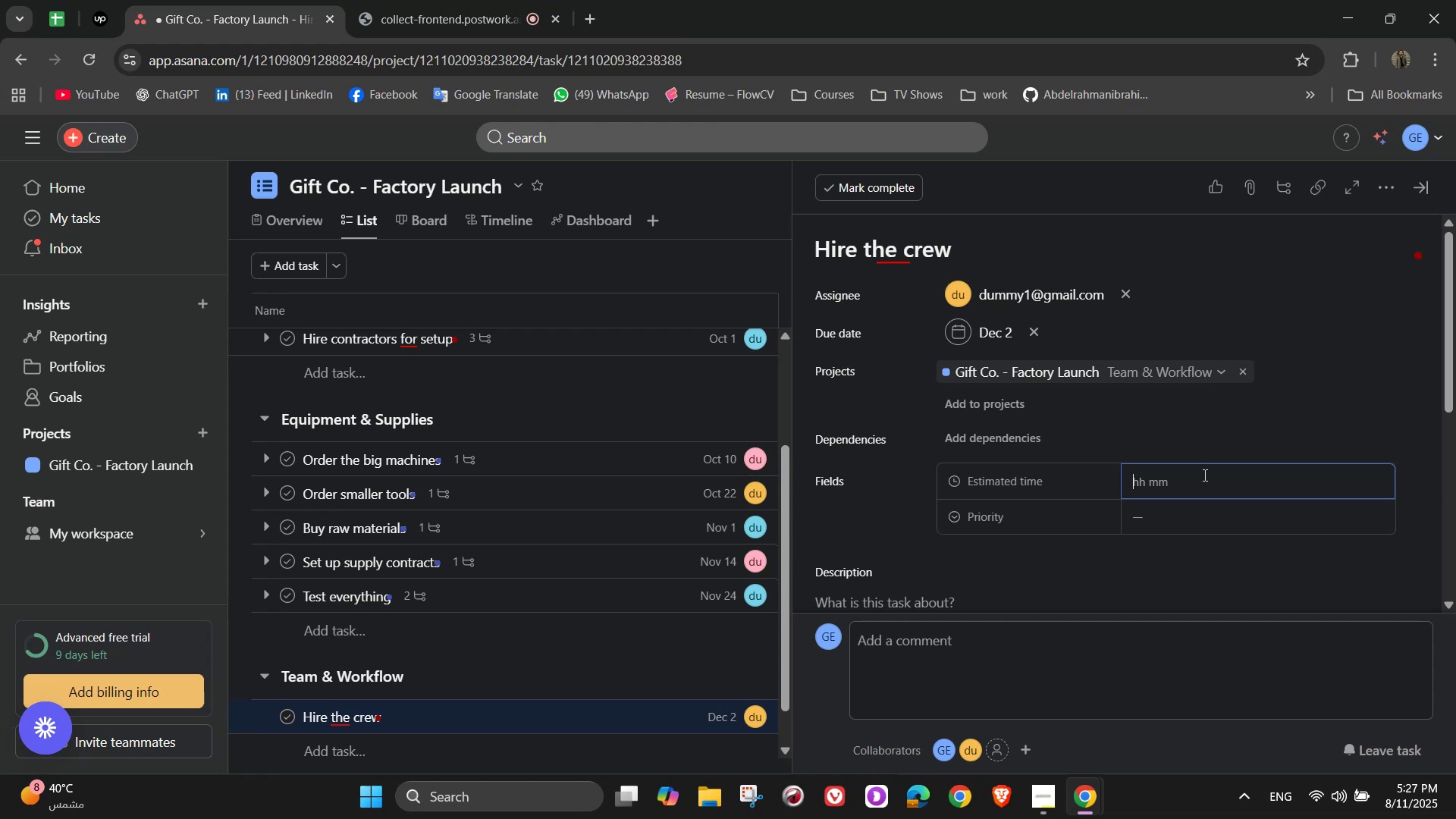 
key(Numpad6)
 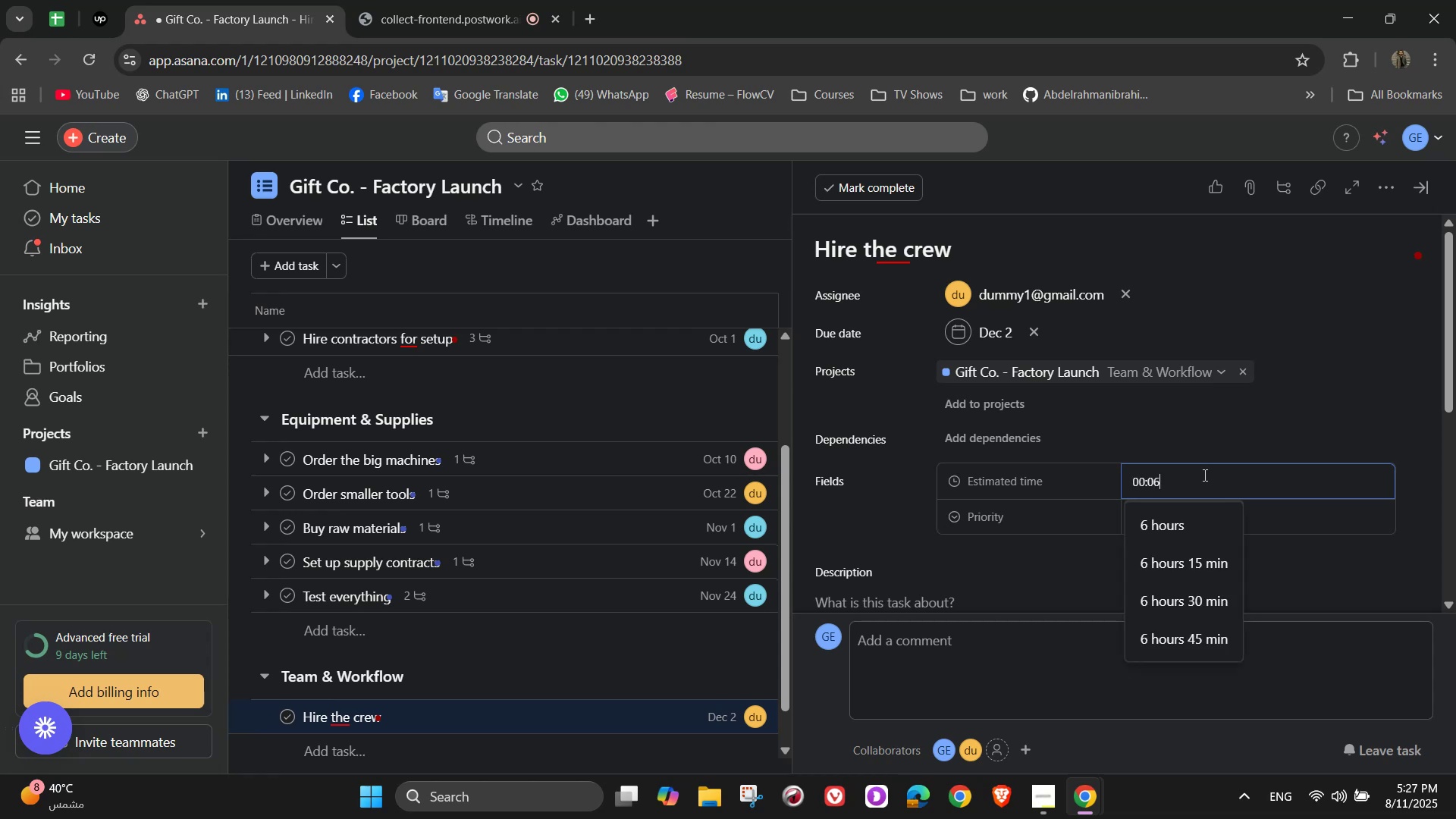 
key(Numpad0)
 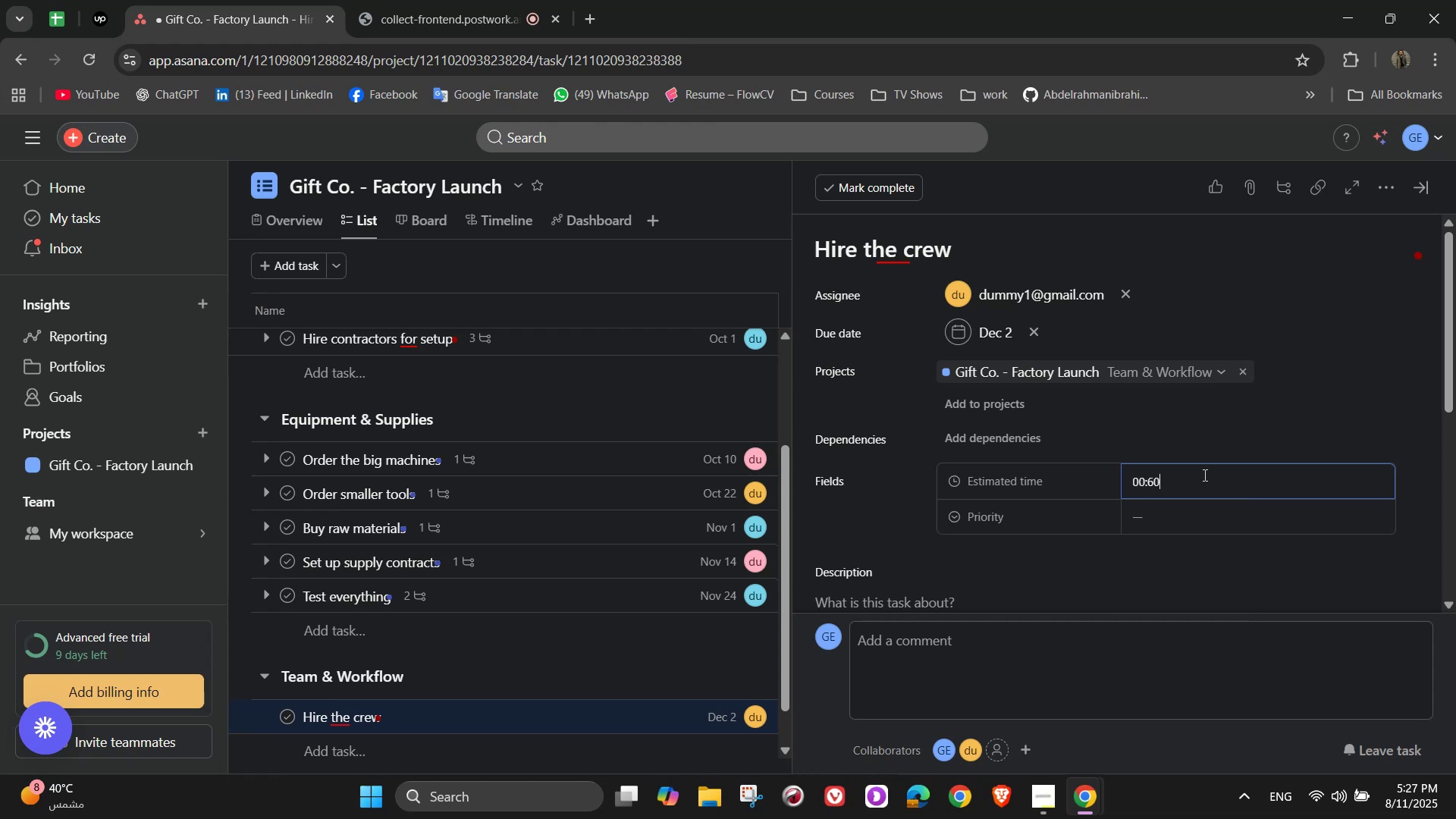 
key(Numpad0)
 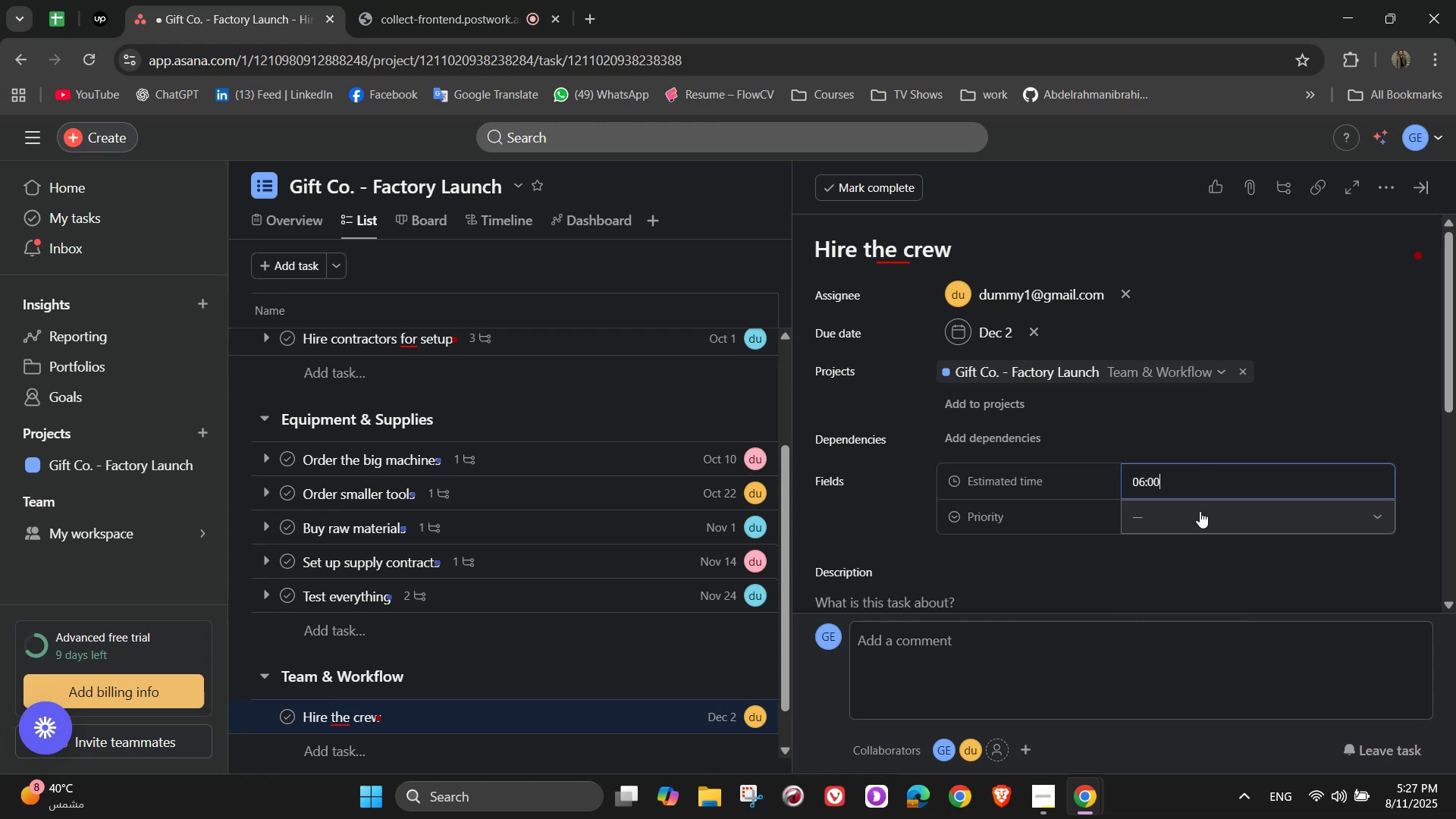 
left_click([1200, 511])
 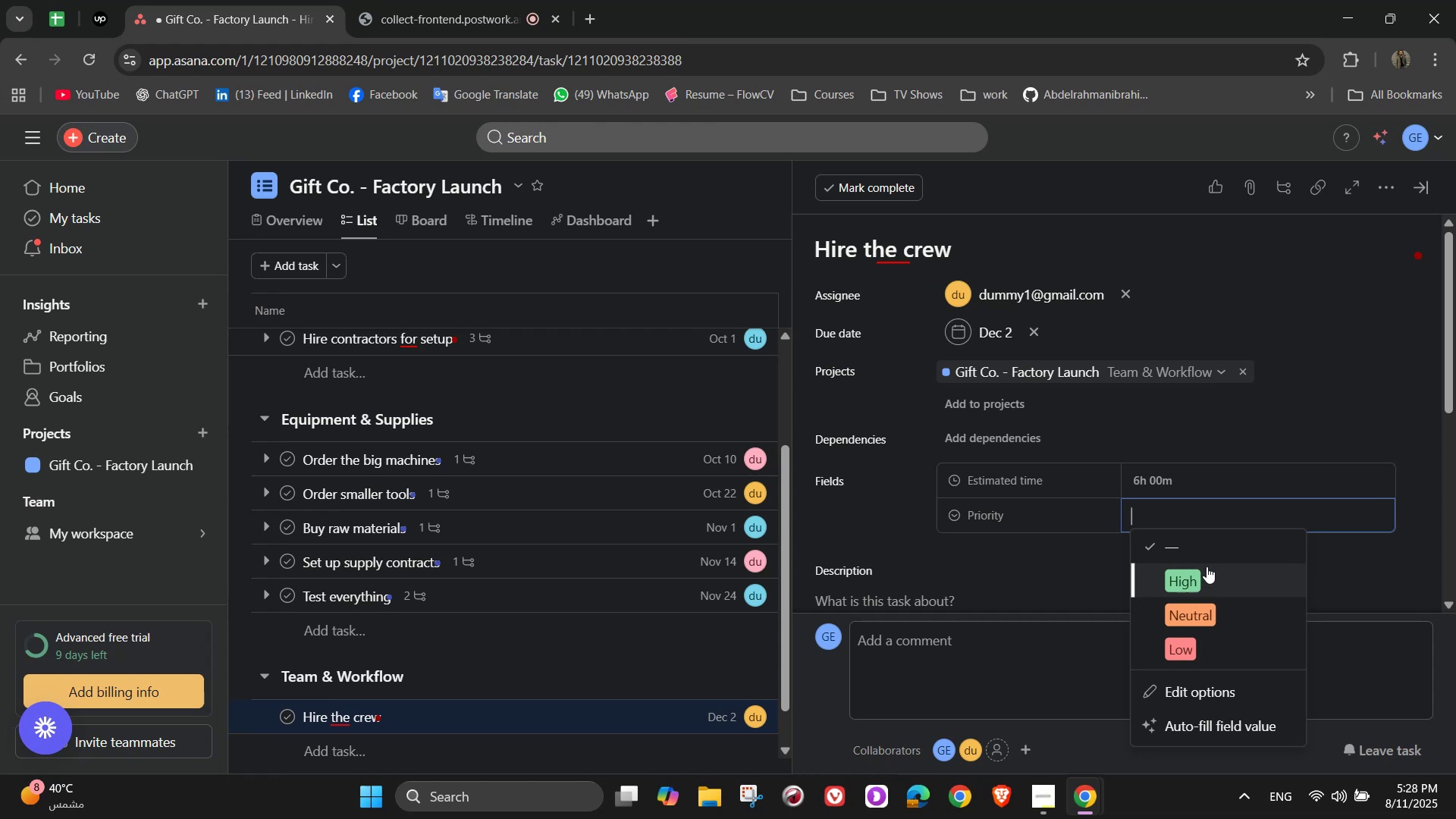 
wait(52.82)
 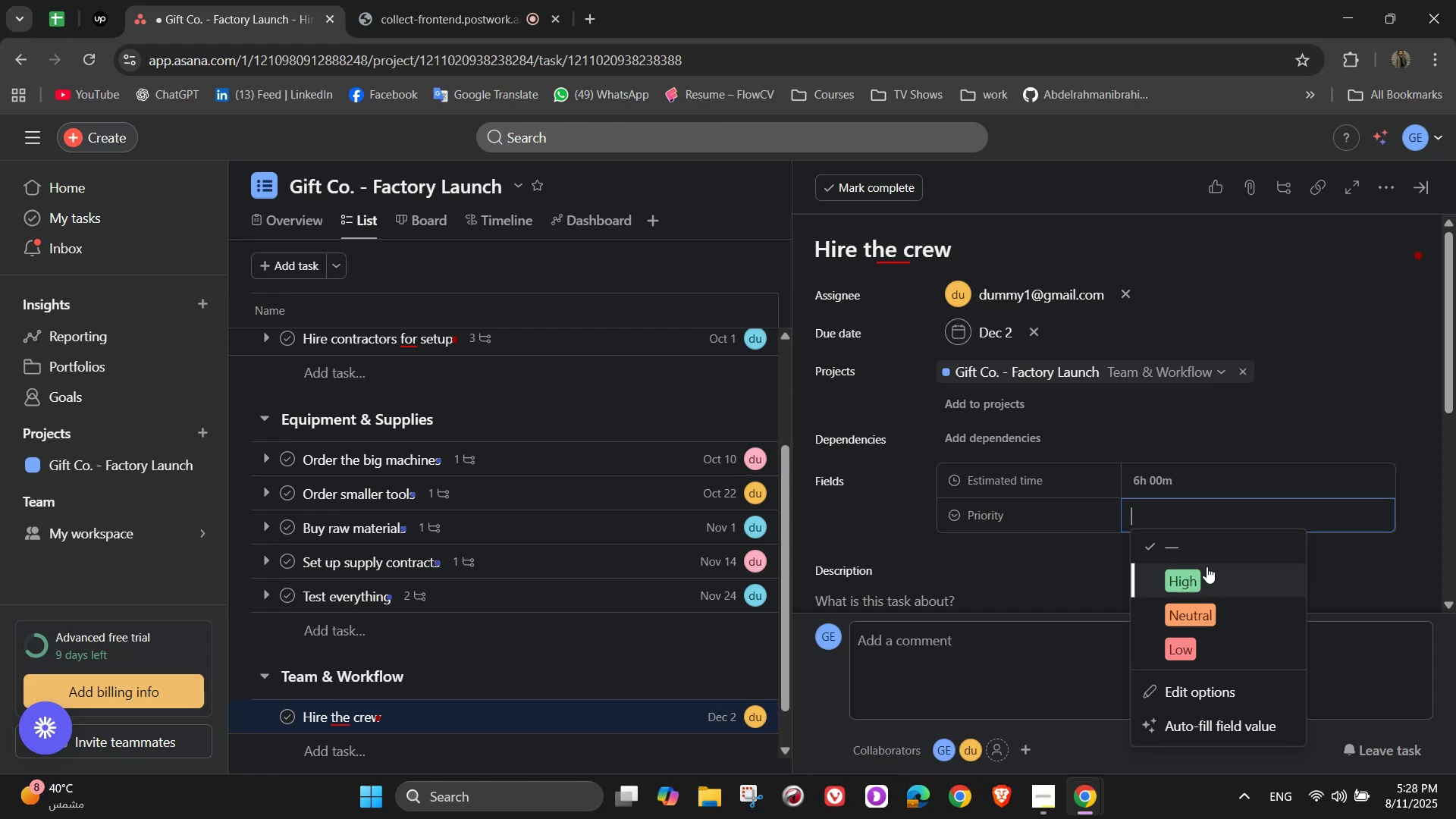 
left_click([1192, 588])
 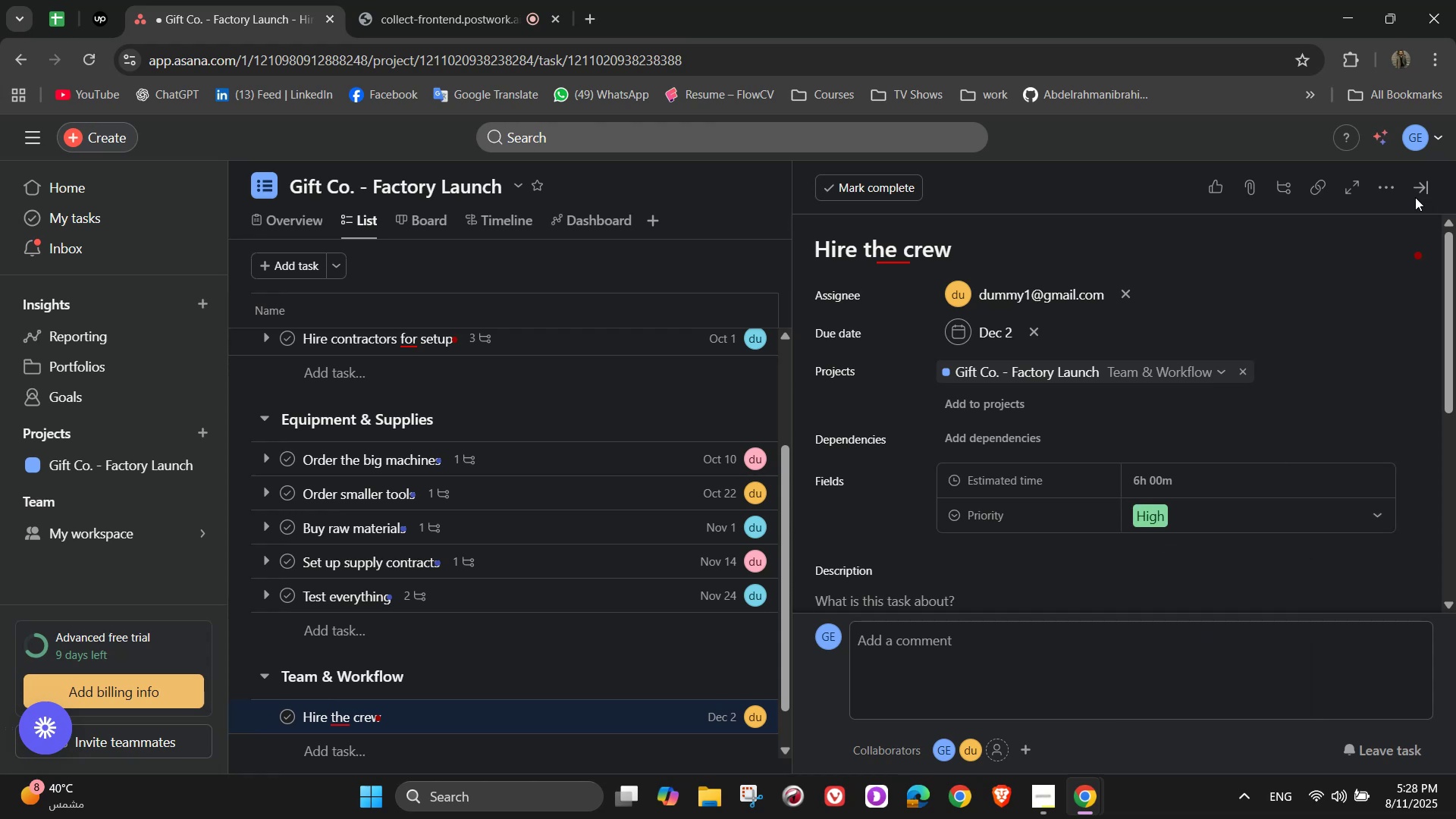 
left_click([1386, 183])
 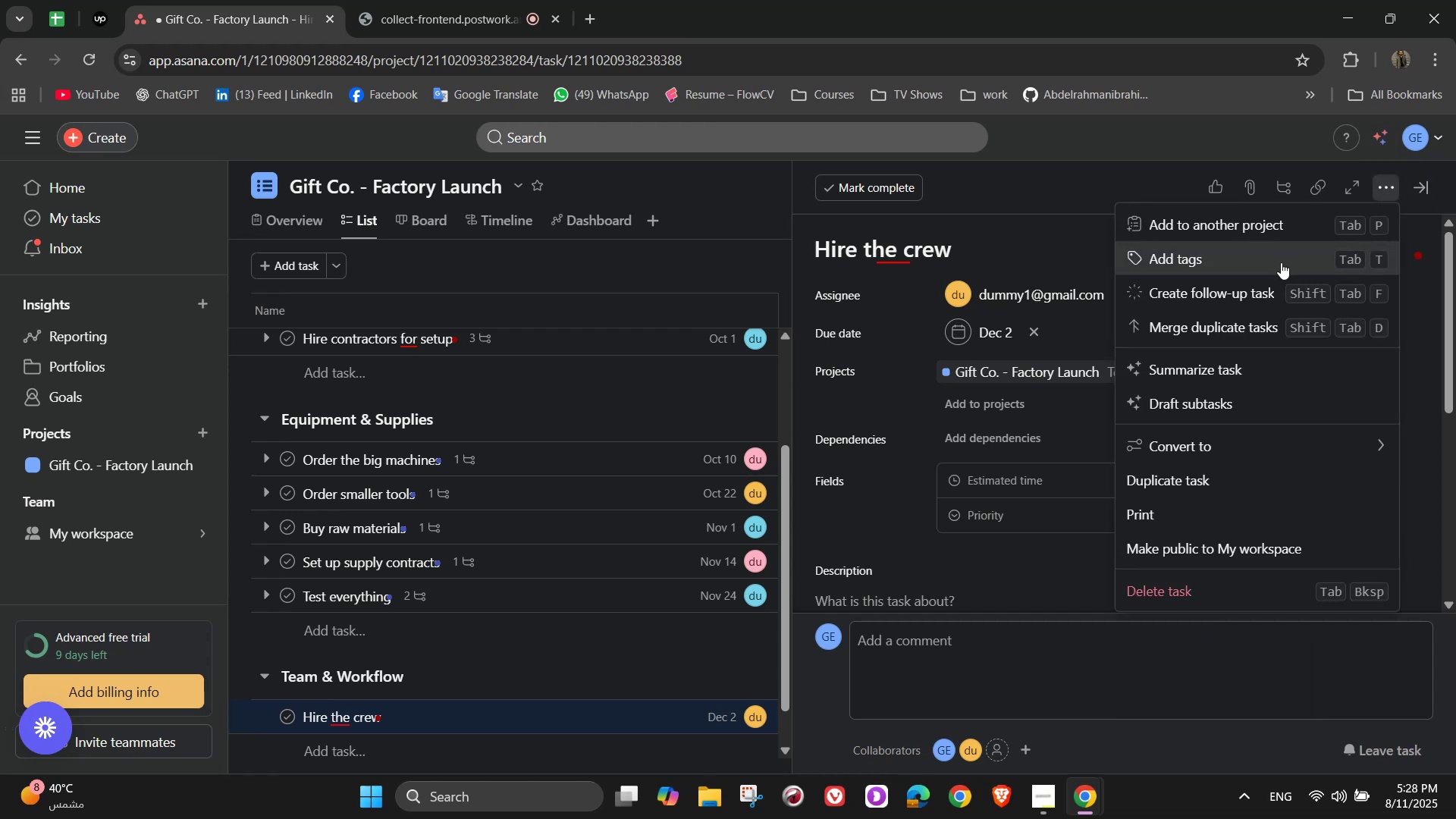 
double_click([1280, 262])
 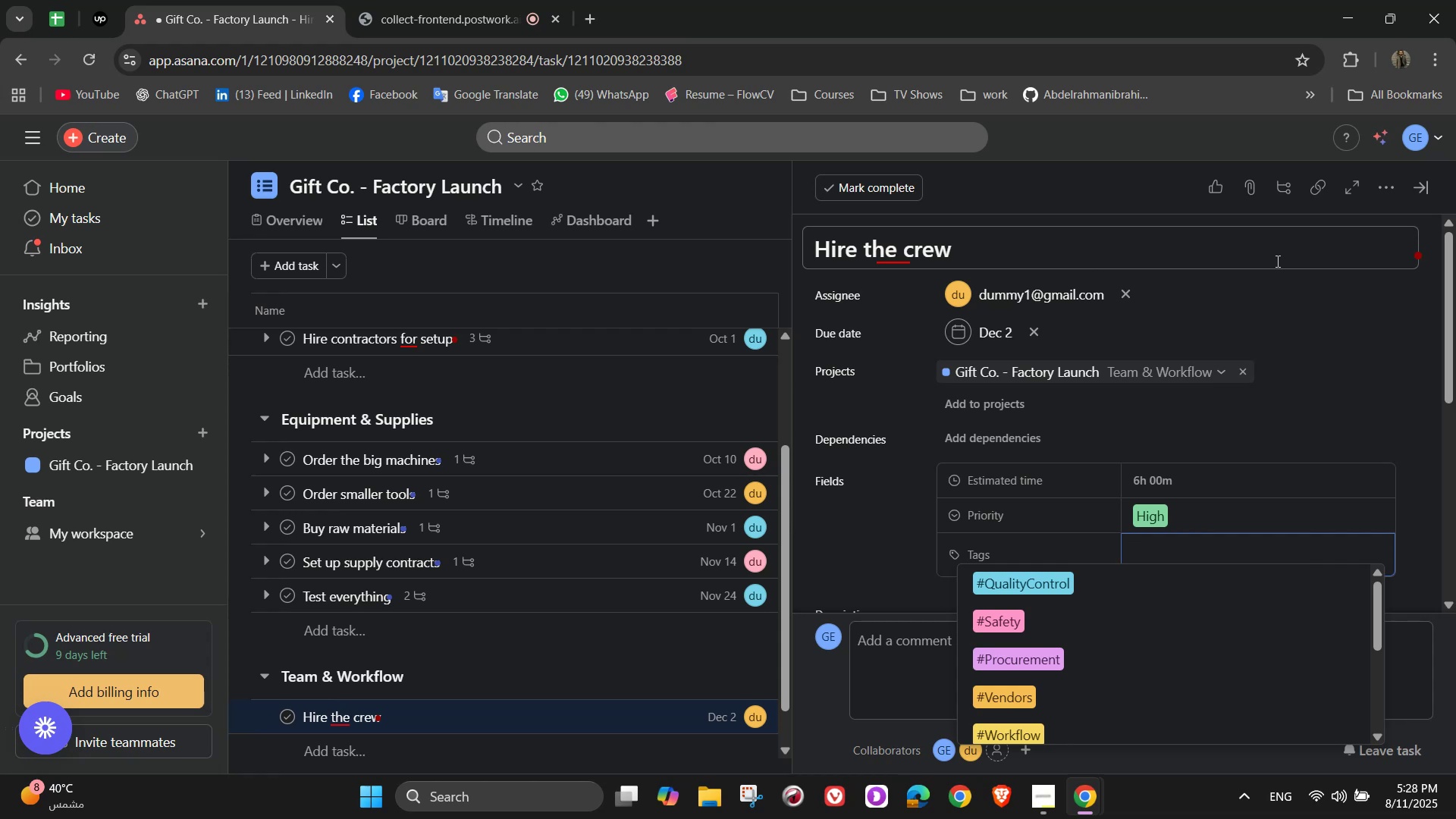 
wait(10.04)
 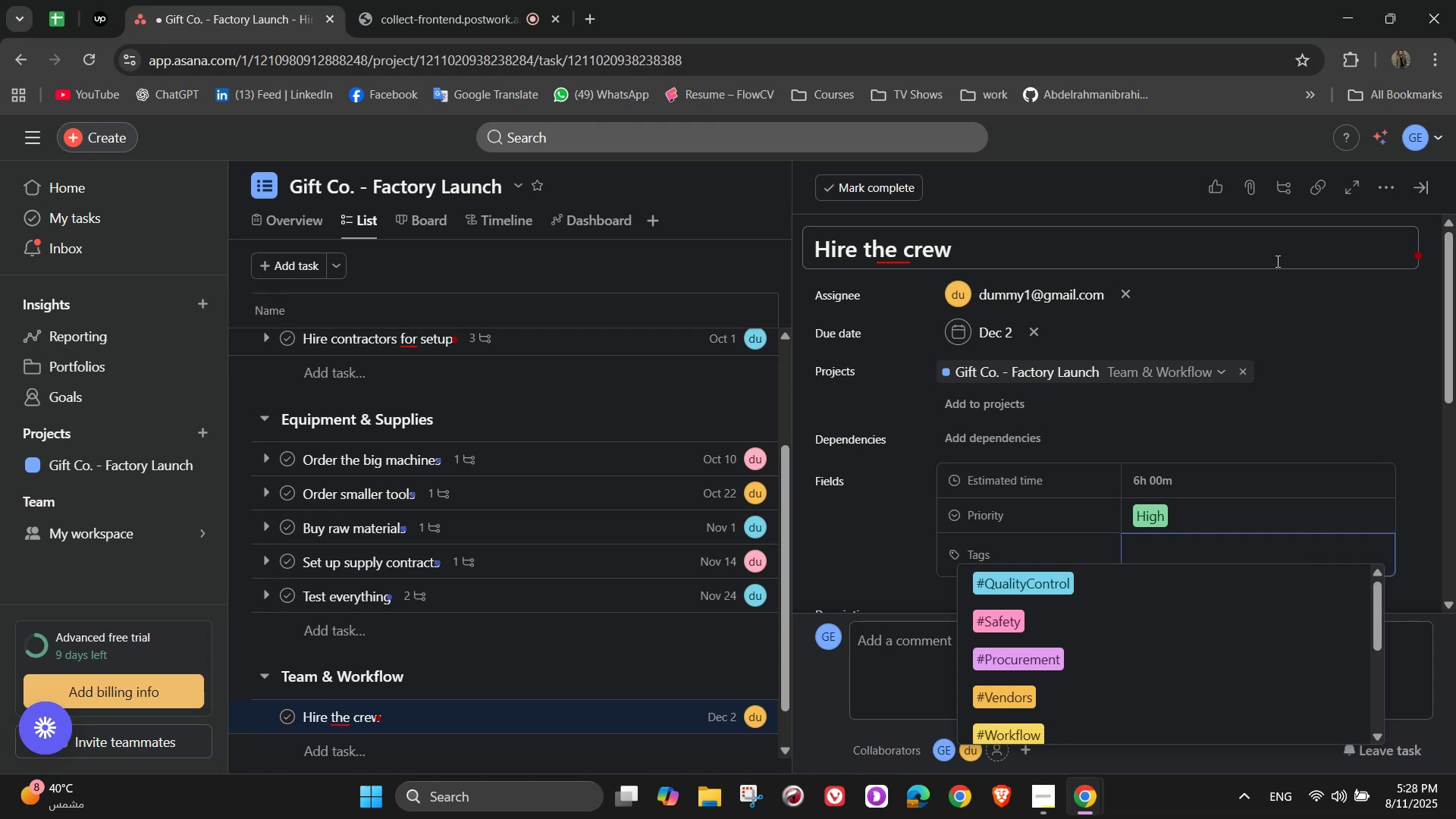 
key(O)
 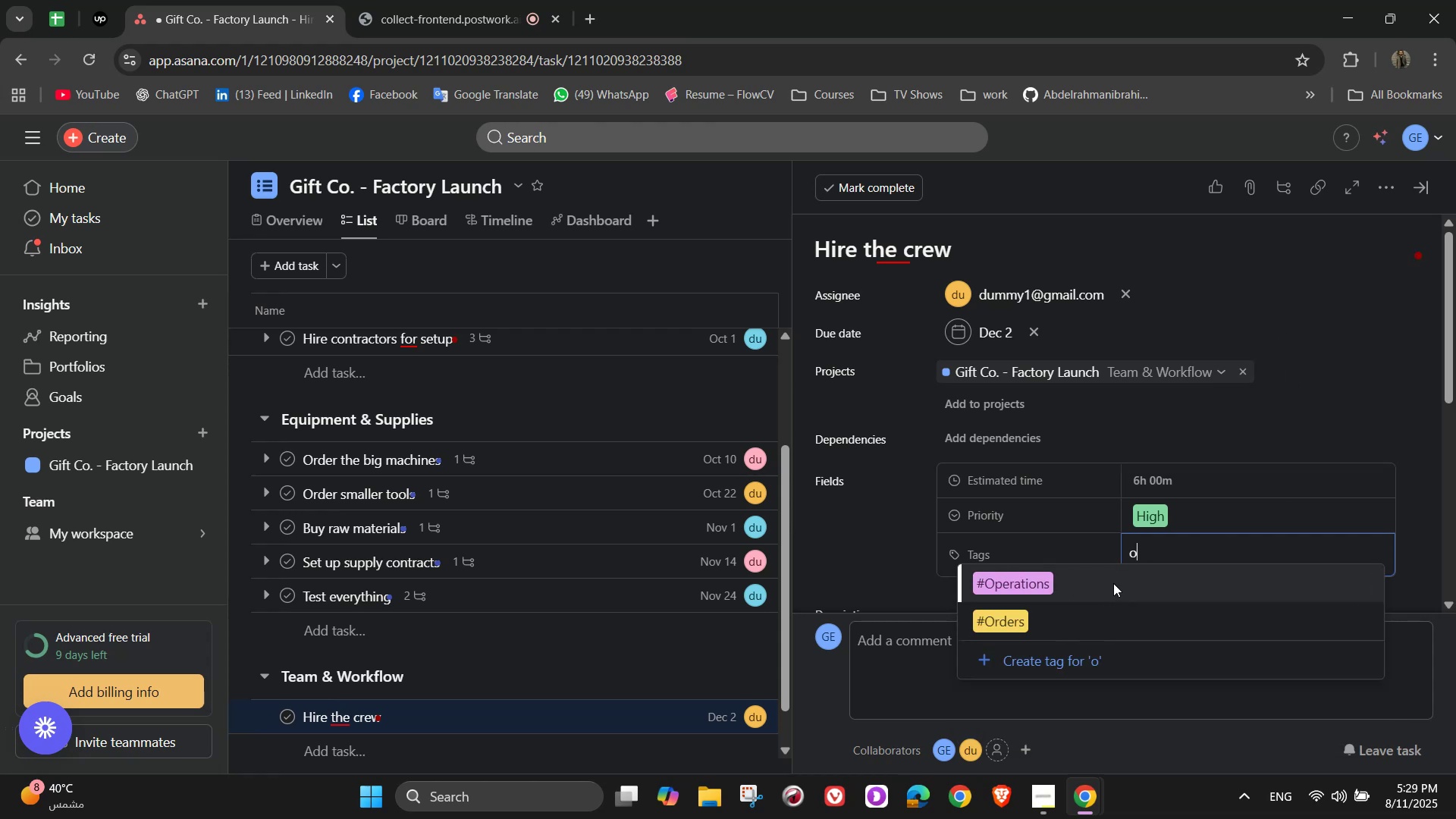 
left_click([1113, 583])
 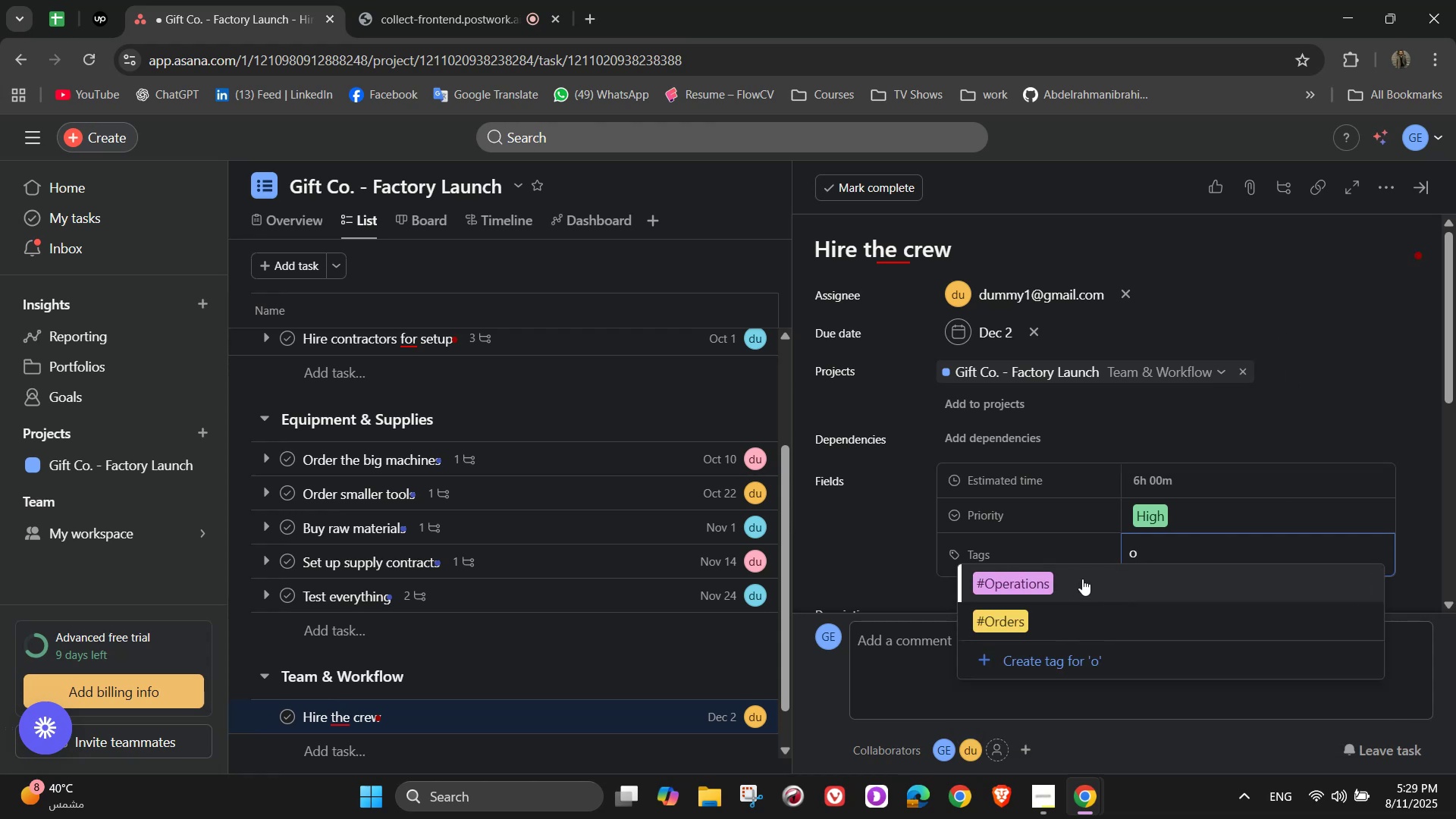 
left_click([1063, 579])
 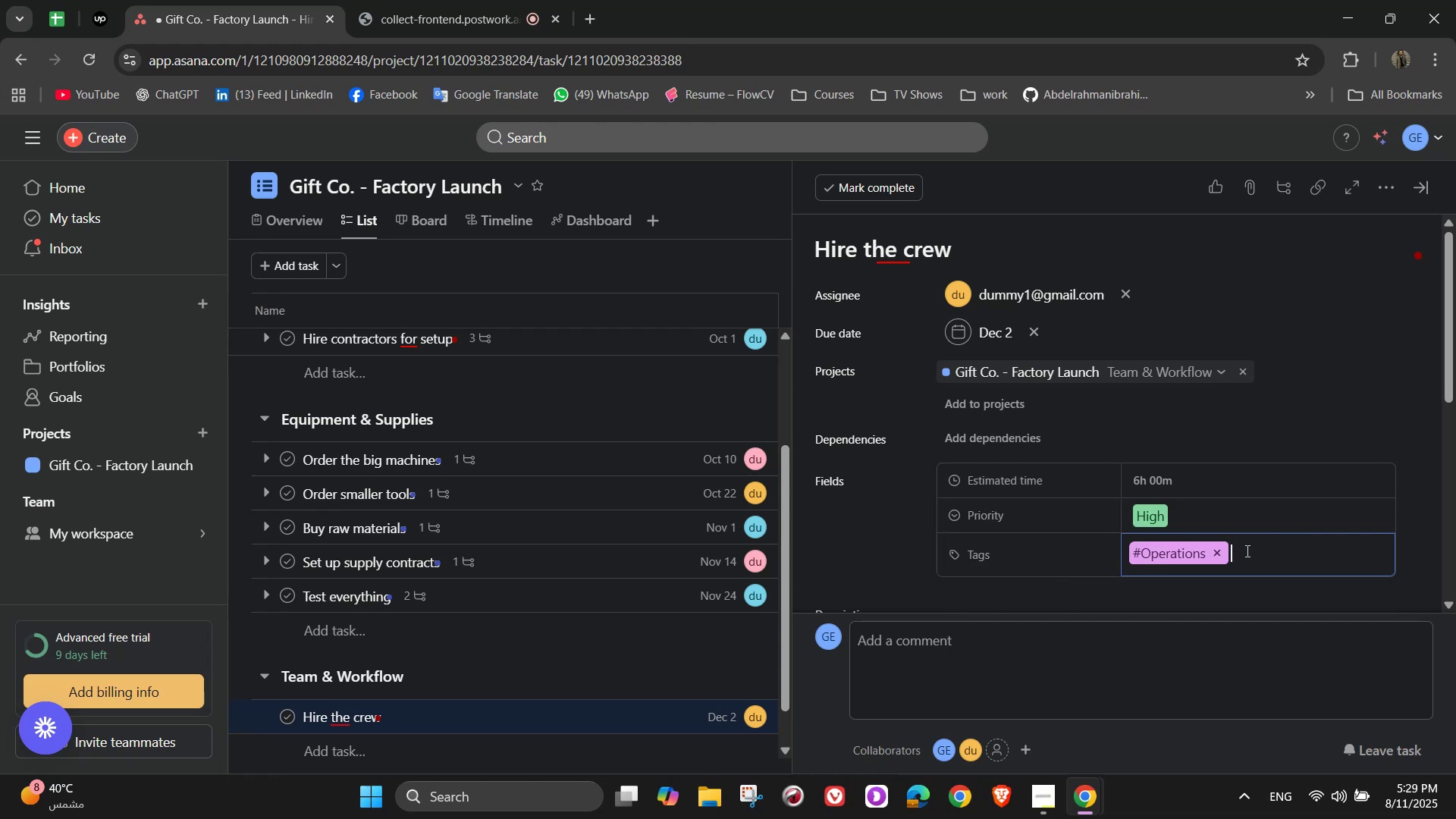 
left_click([1216, 554])
 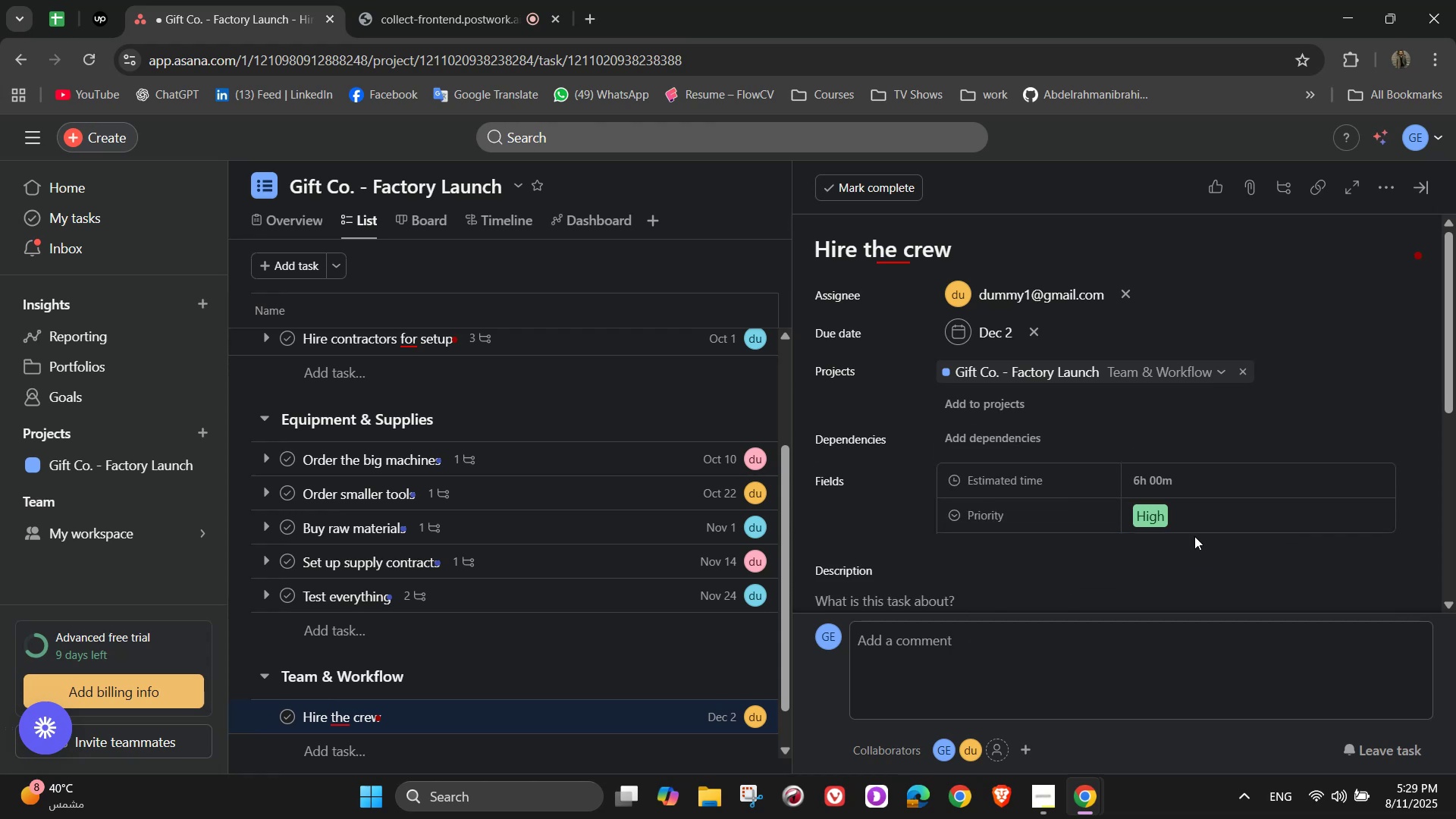 
key(H)
 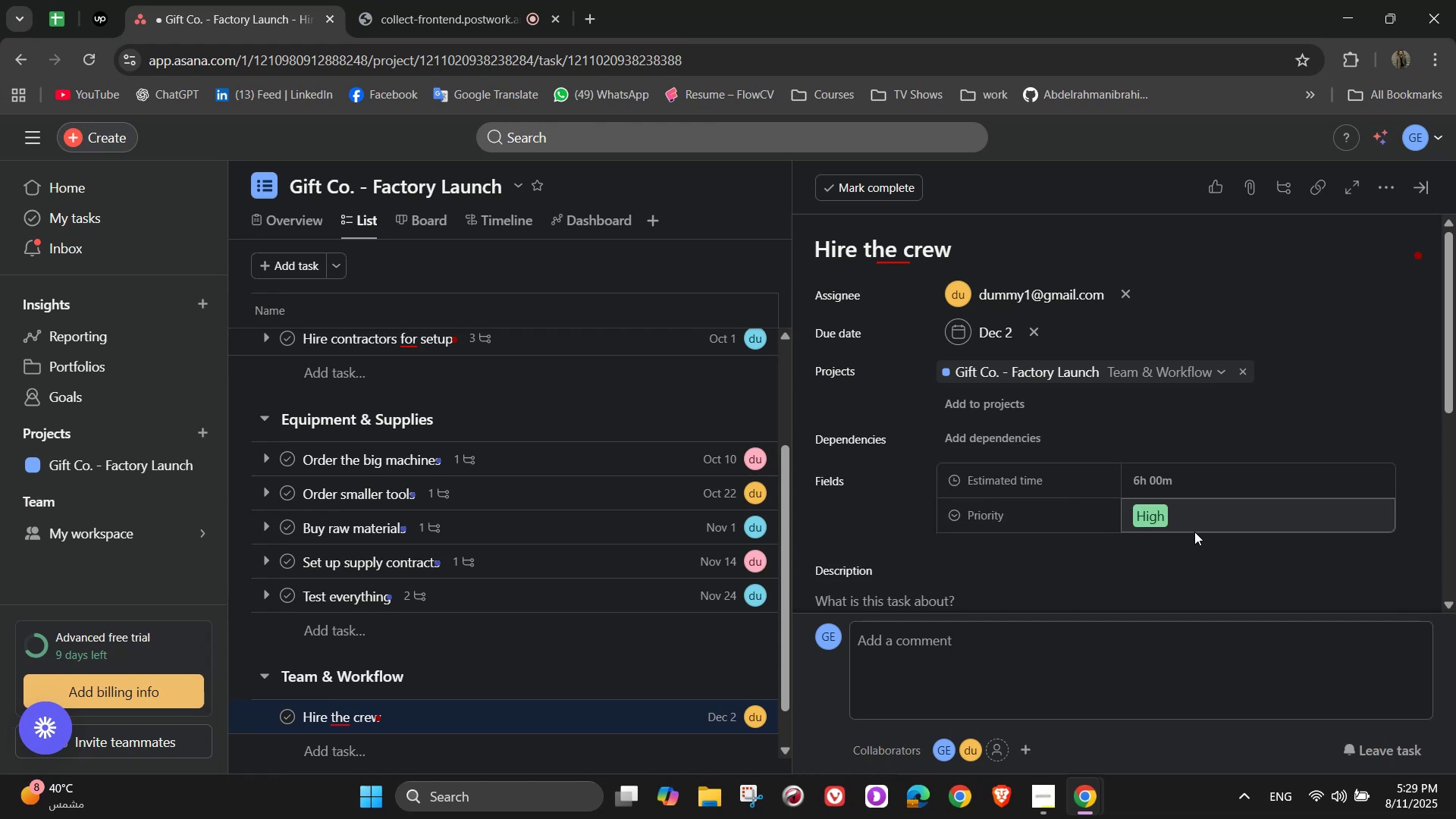 
left_click([1194, 526])
 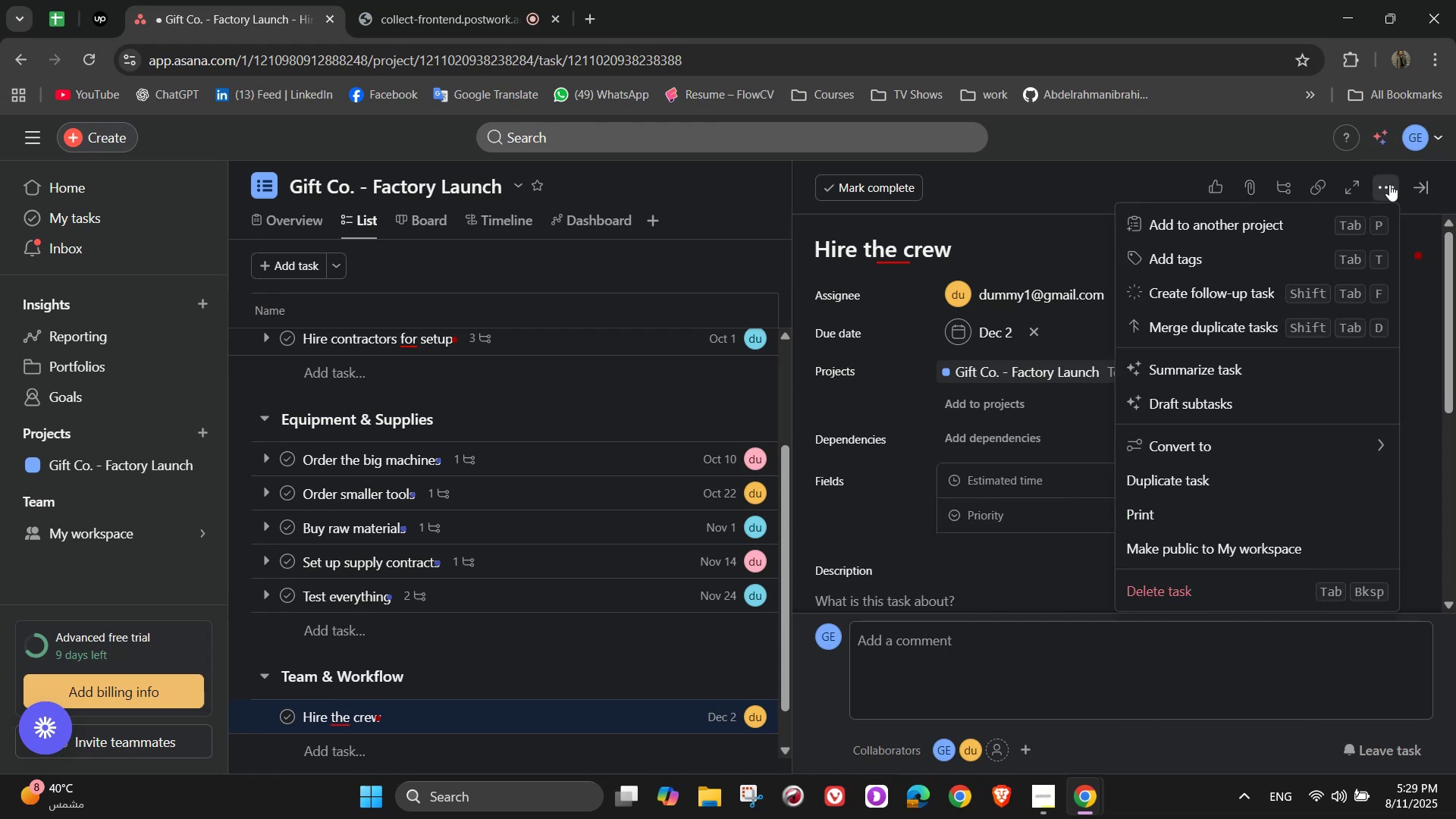 
left_click([1284, 267])
 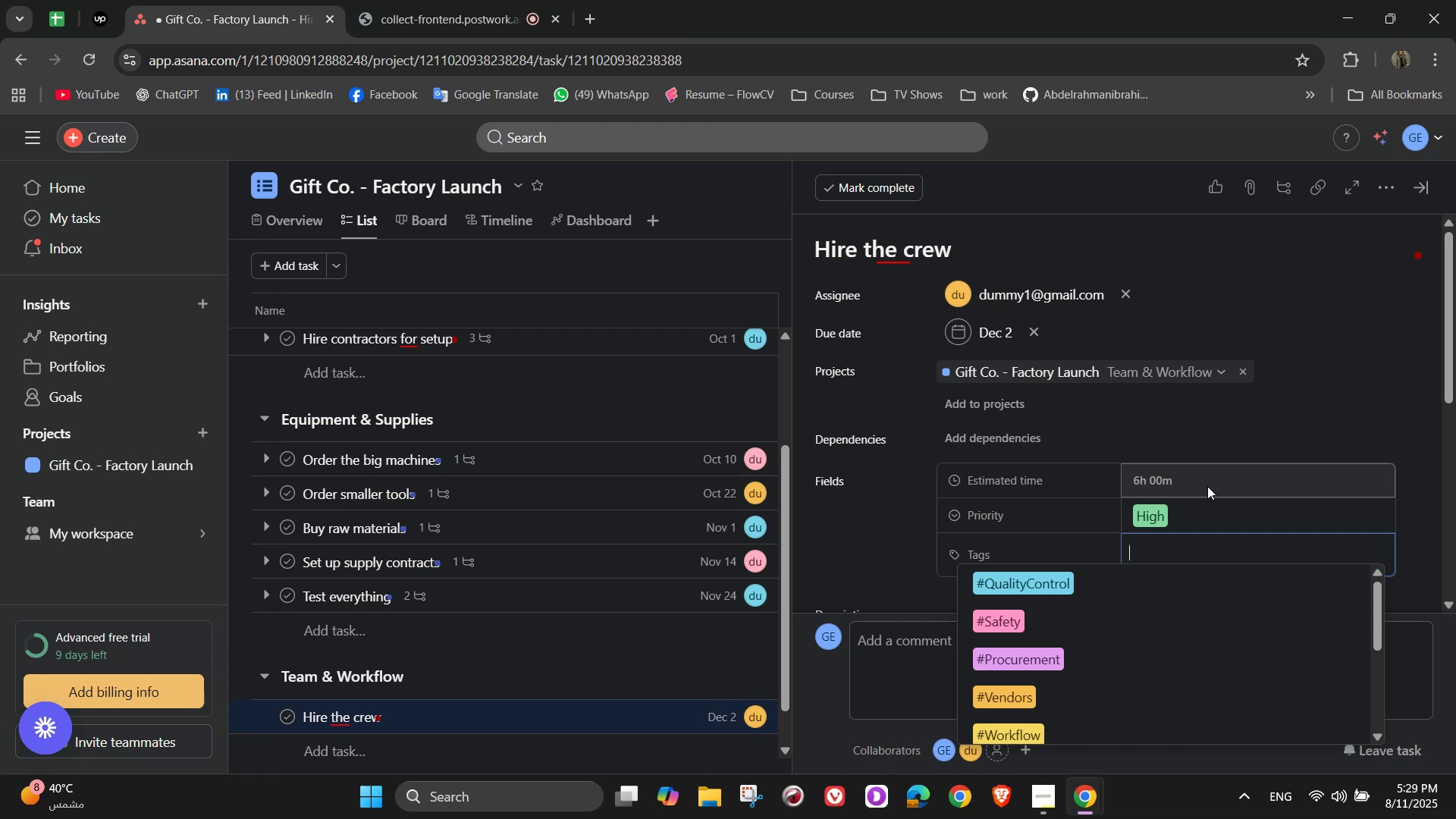 
type(hr)
 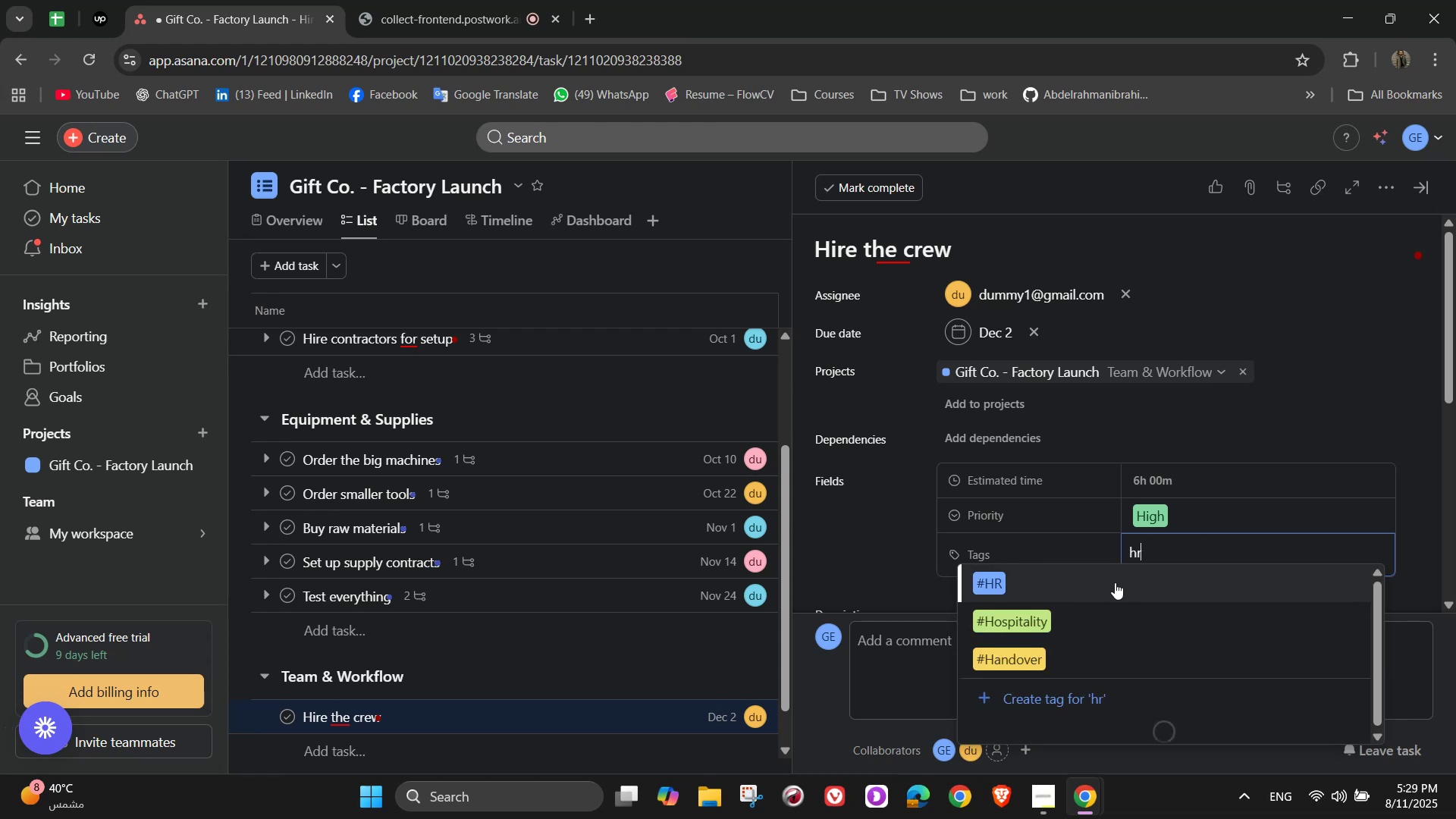 
left_click([1115, 582])
 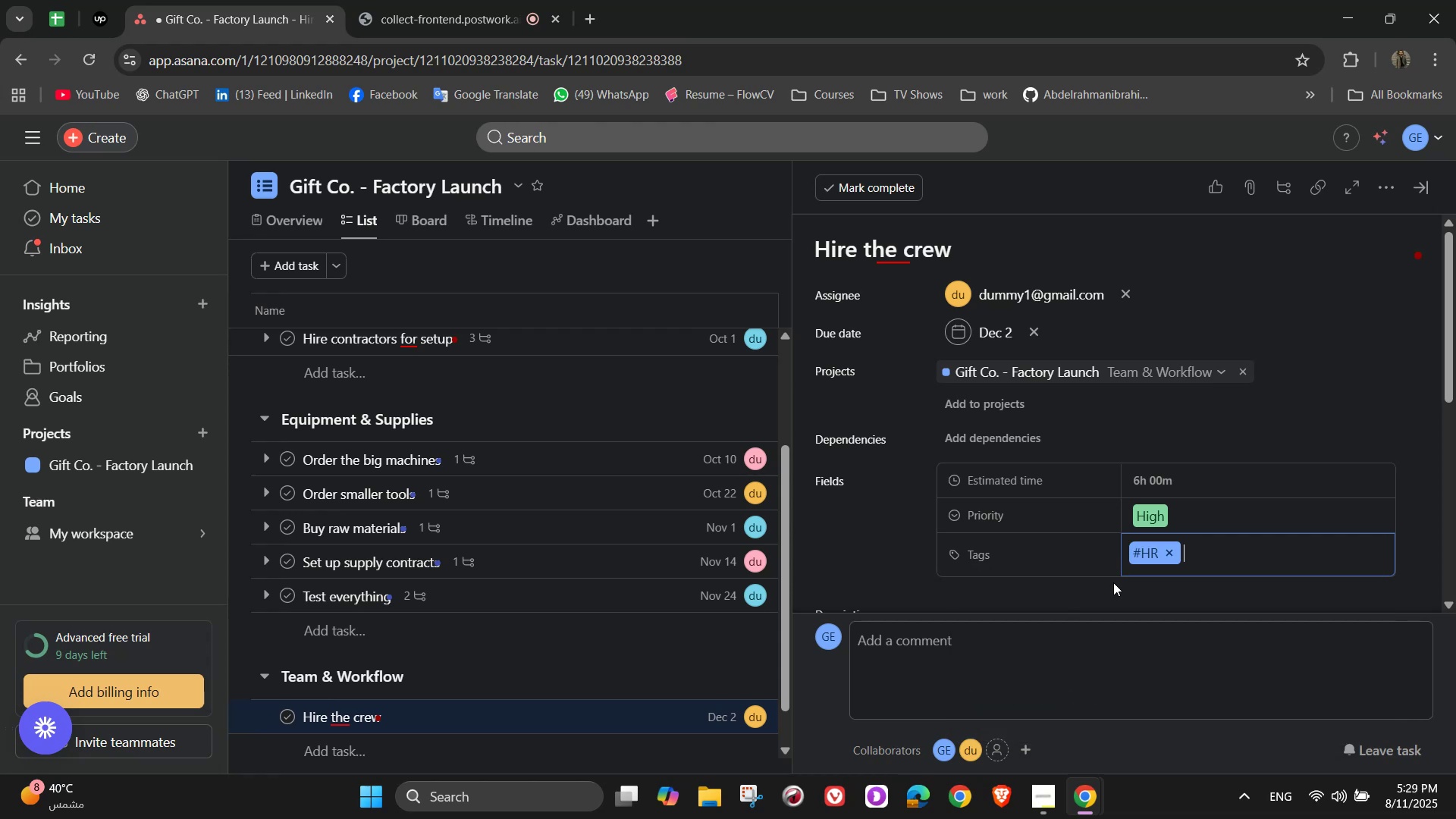 
scroll: coordinate [1098, 541], scroll_direction: down, amount: 5.0
 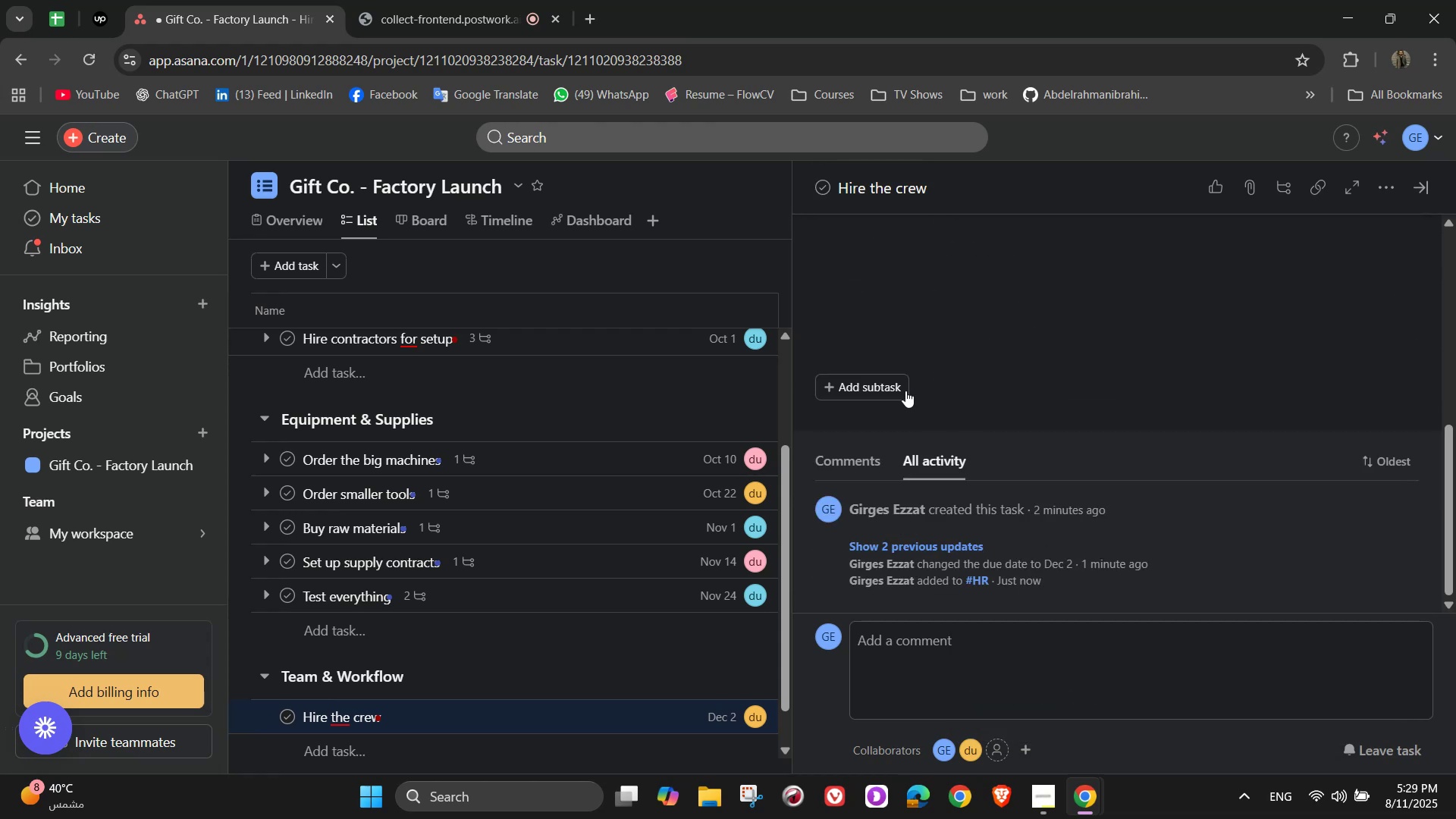 
left_click([889, 381])
 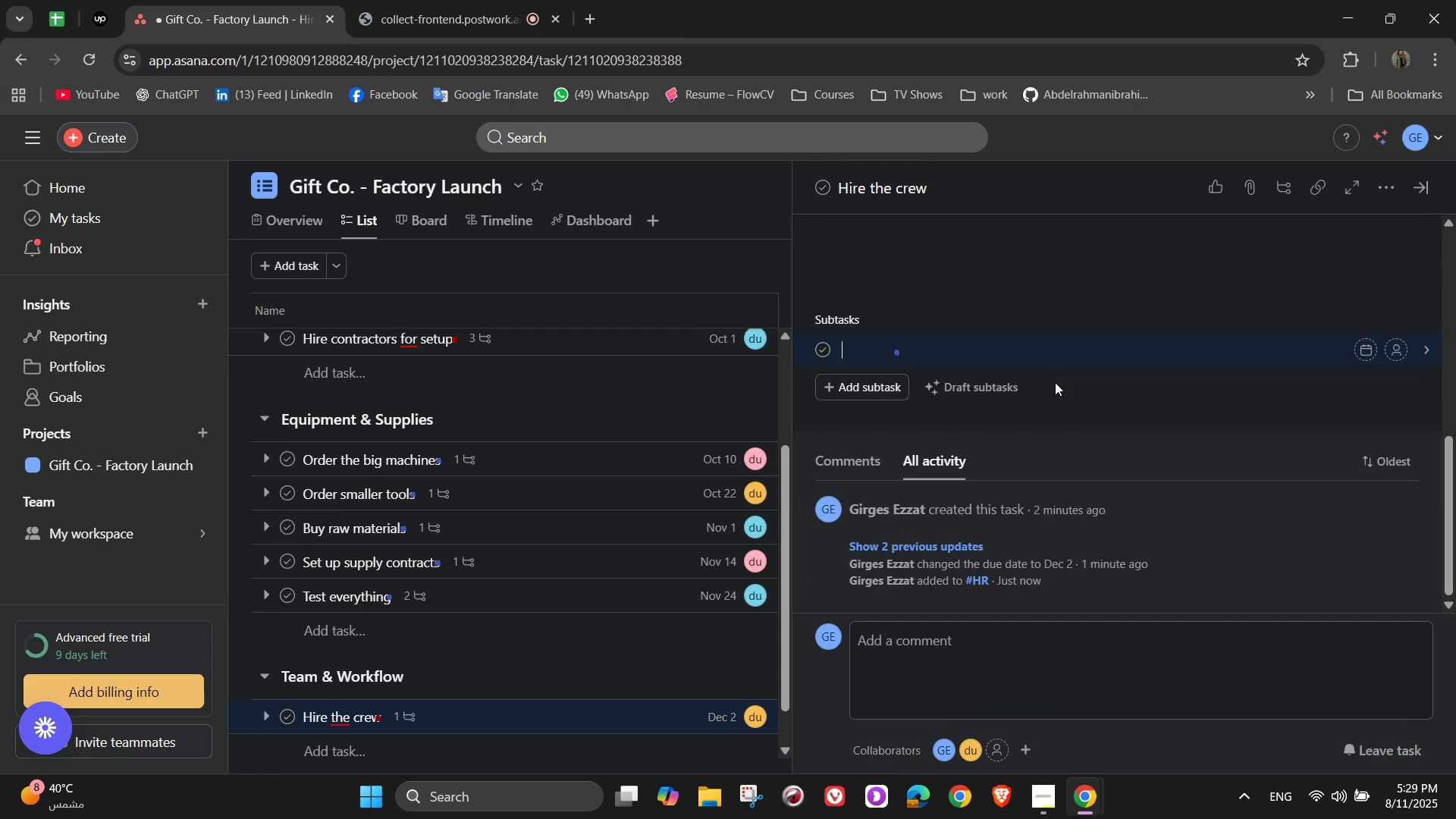 
type(Oe)
key(Backspace)
type(perators, )
 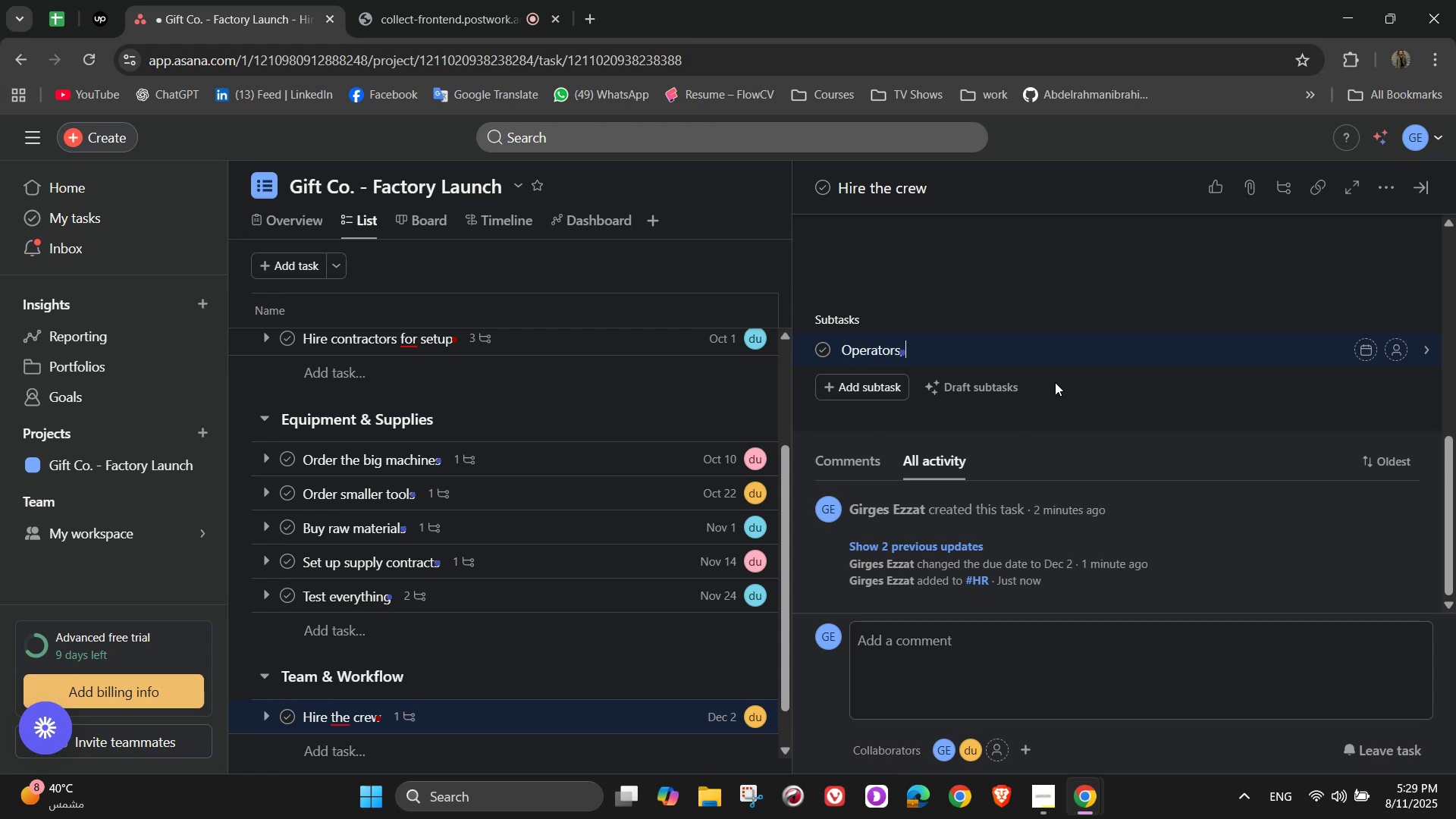 
type(designersm)
key(Backspace)
type(, packers)
 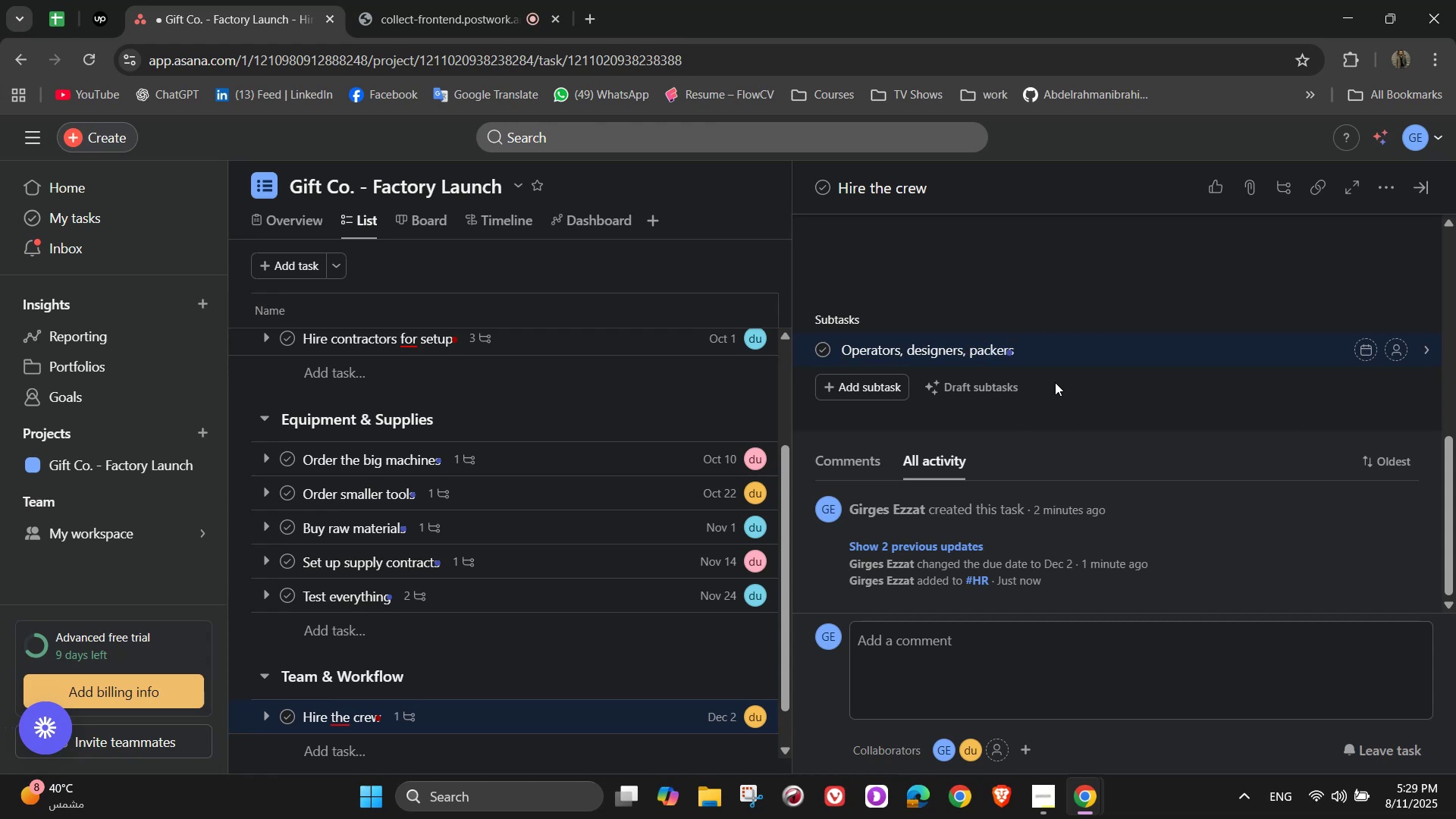 
wait(5.18)
 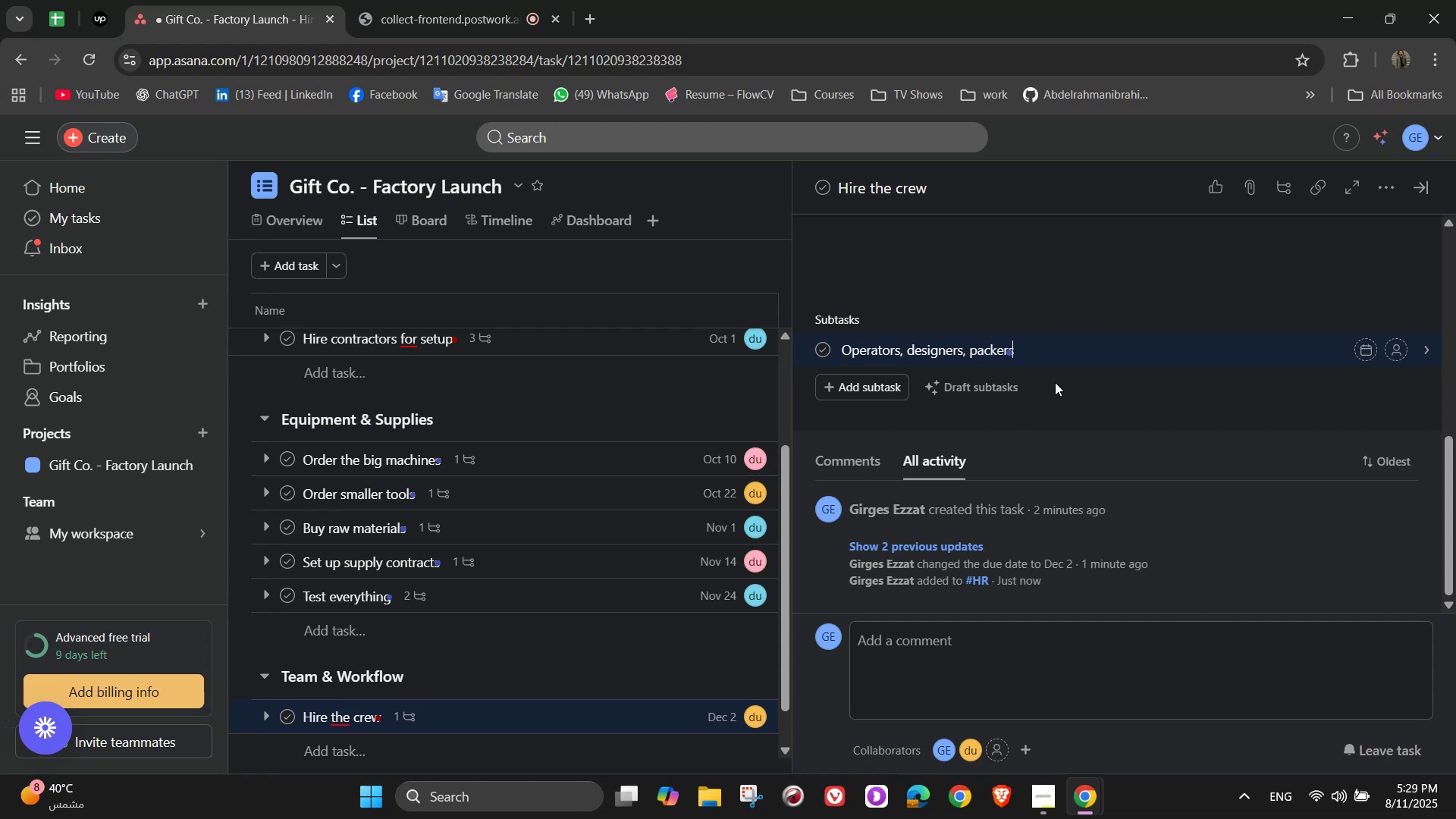 
type(, QC inspectors)
 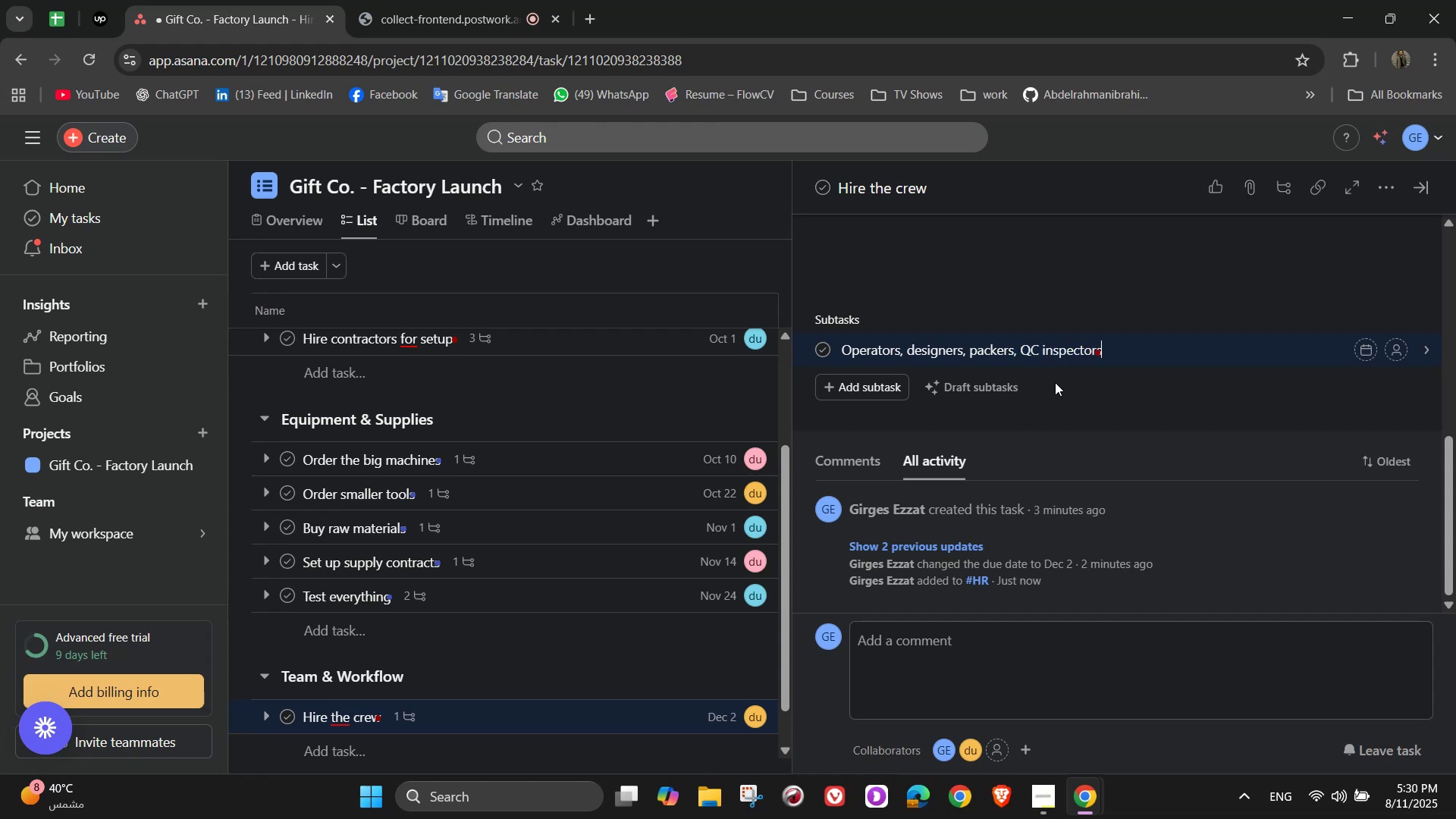 
wait(5.97)
 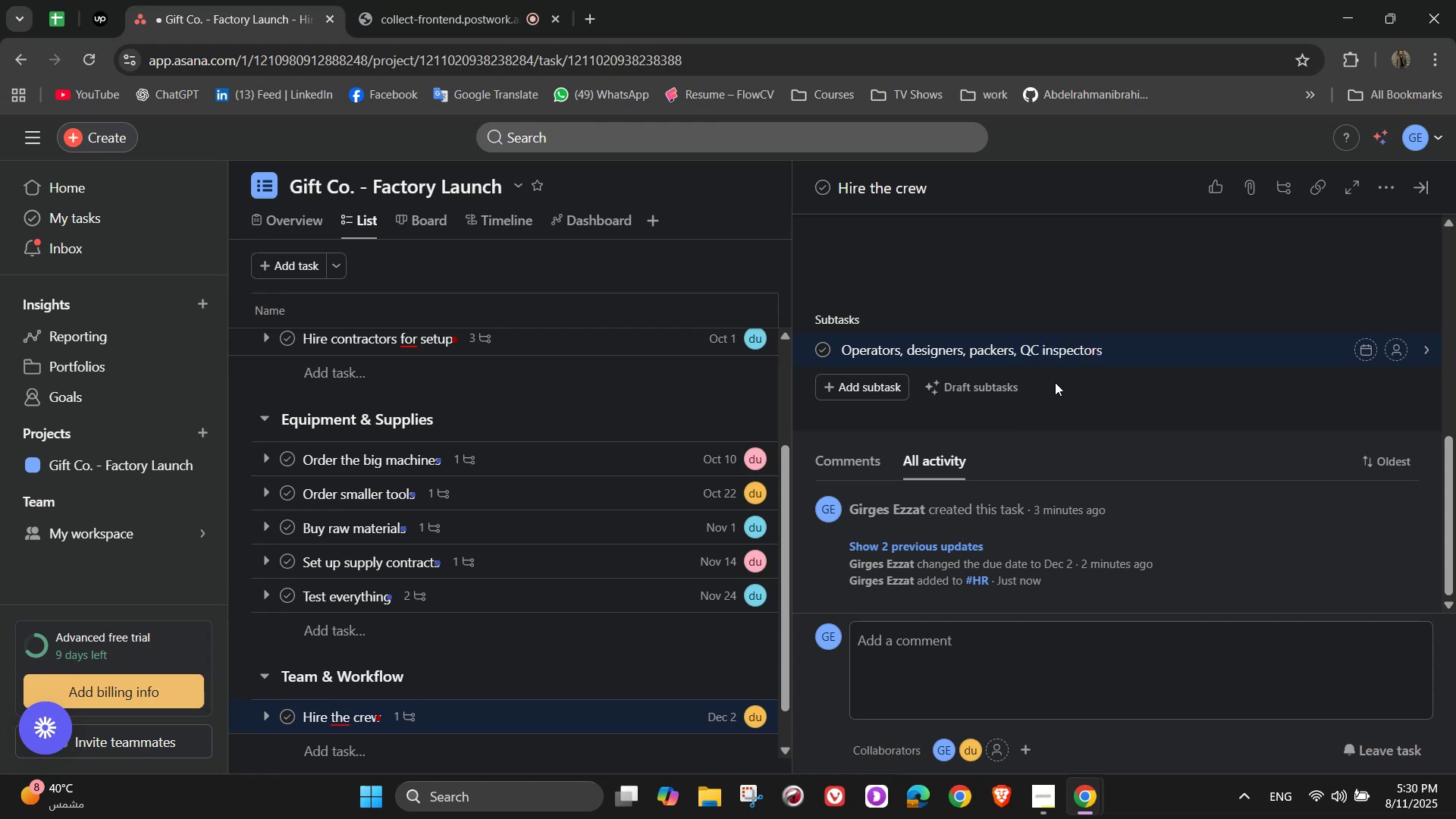 
left_click([1396, 345])
 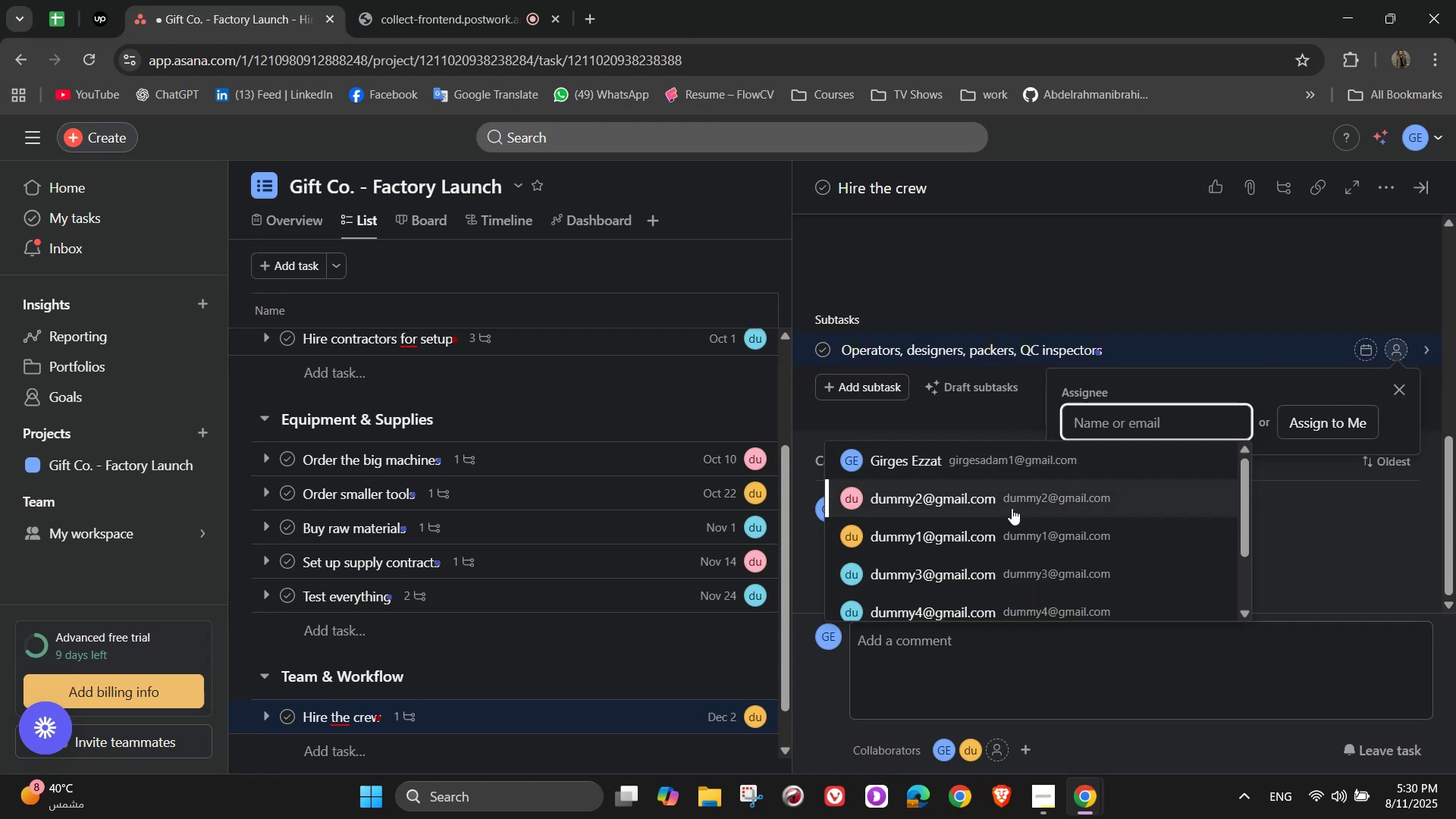 
left_click([1020, 532])
 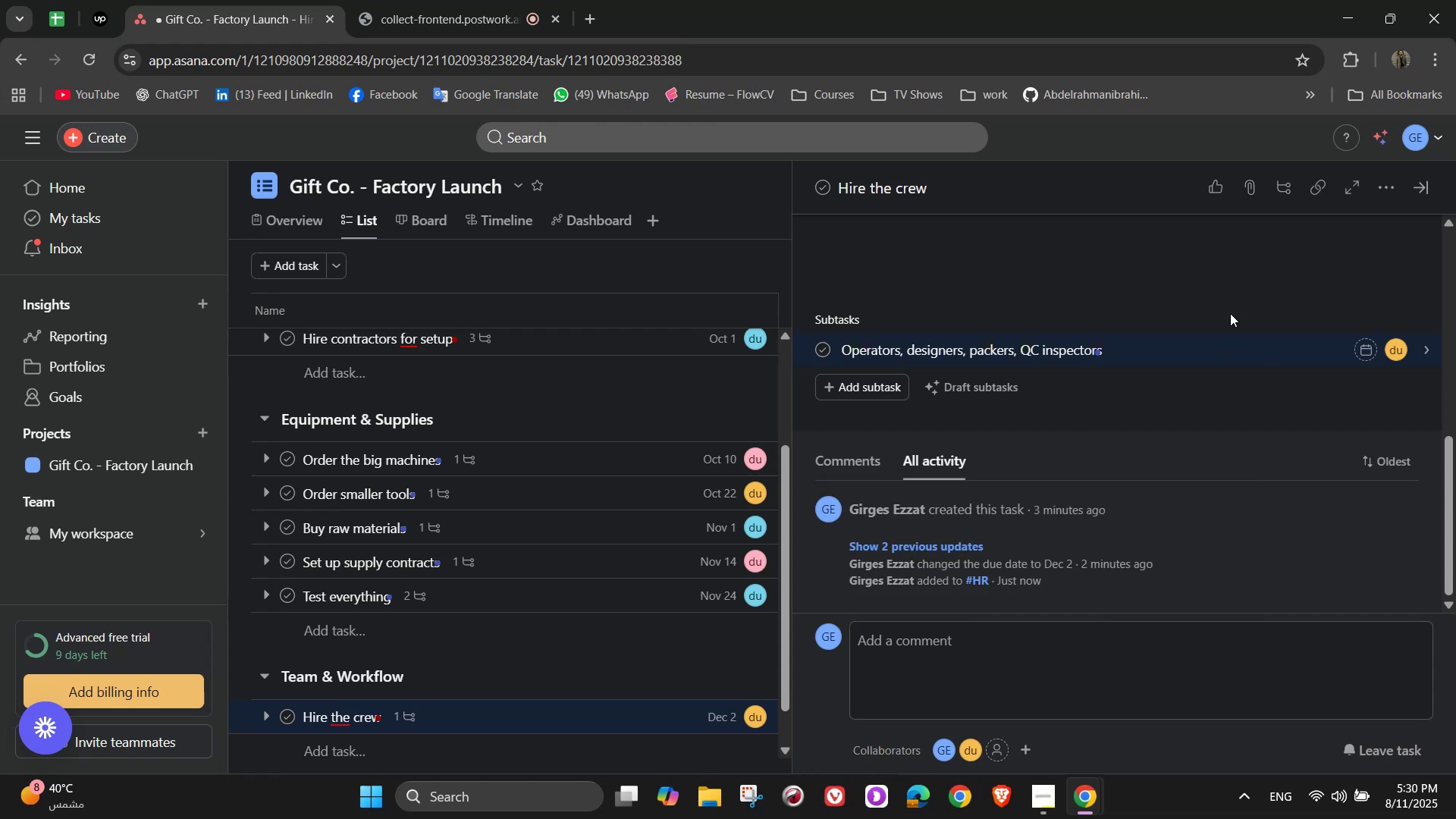 
scroll: coordinate [1369, 228], scroll_direction: up, amount: 6.0
 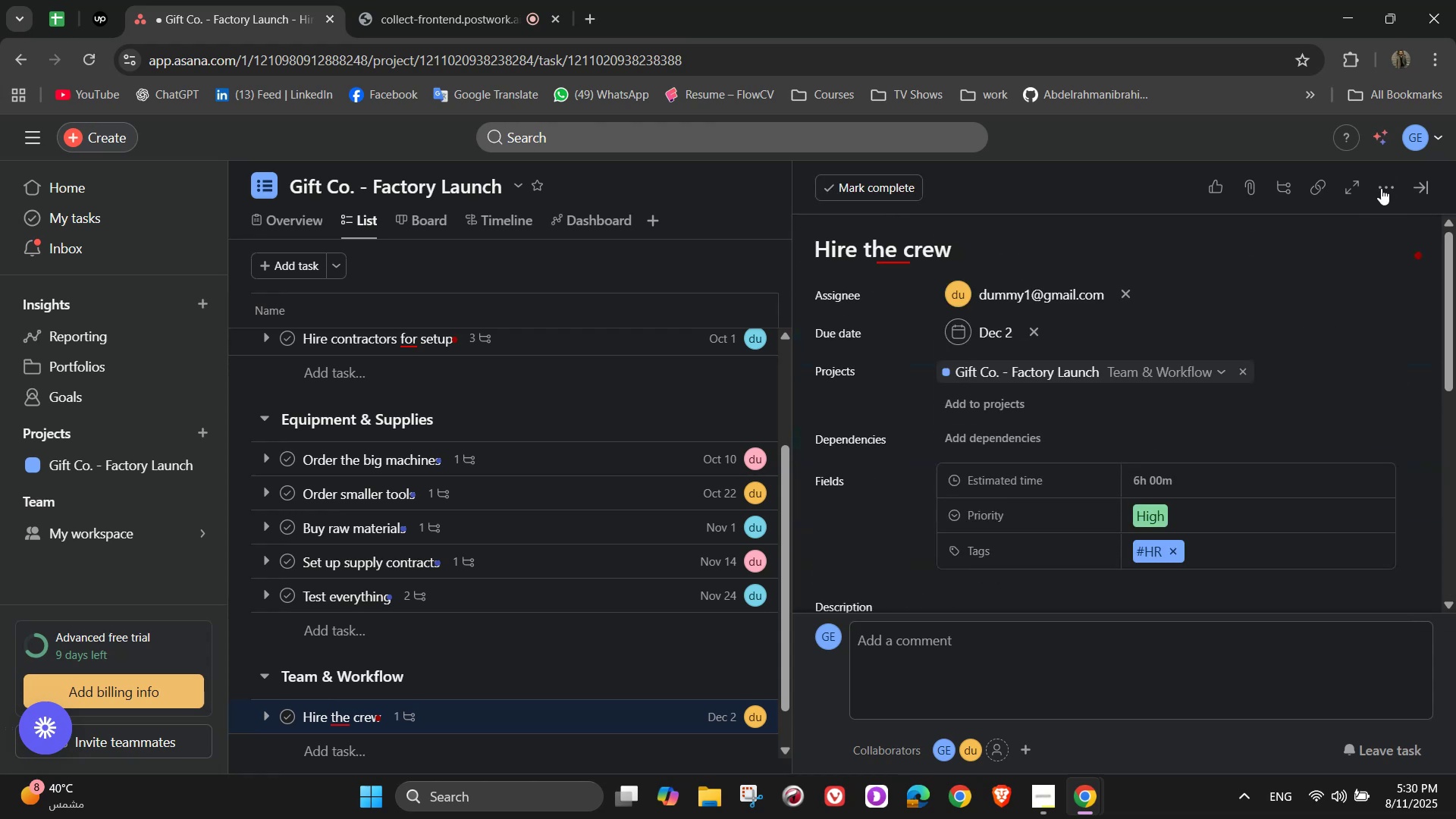 
left_click([1437, 187])
 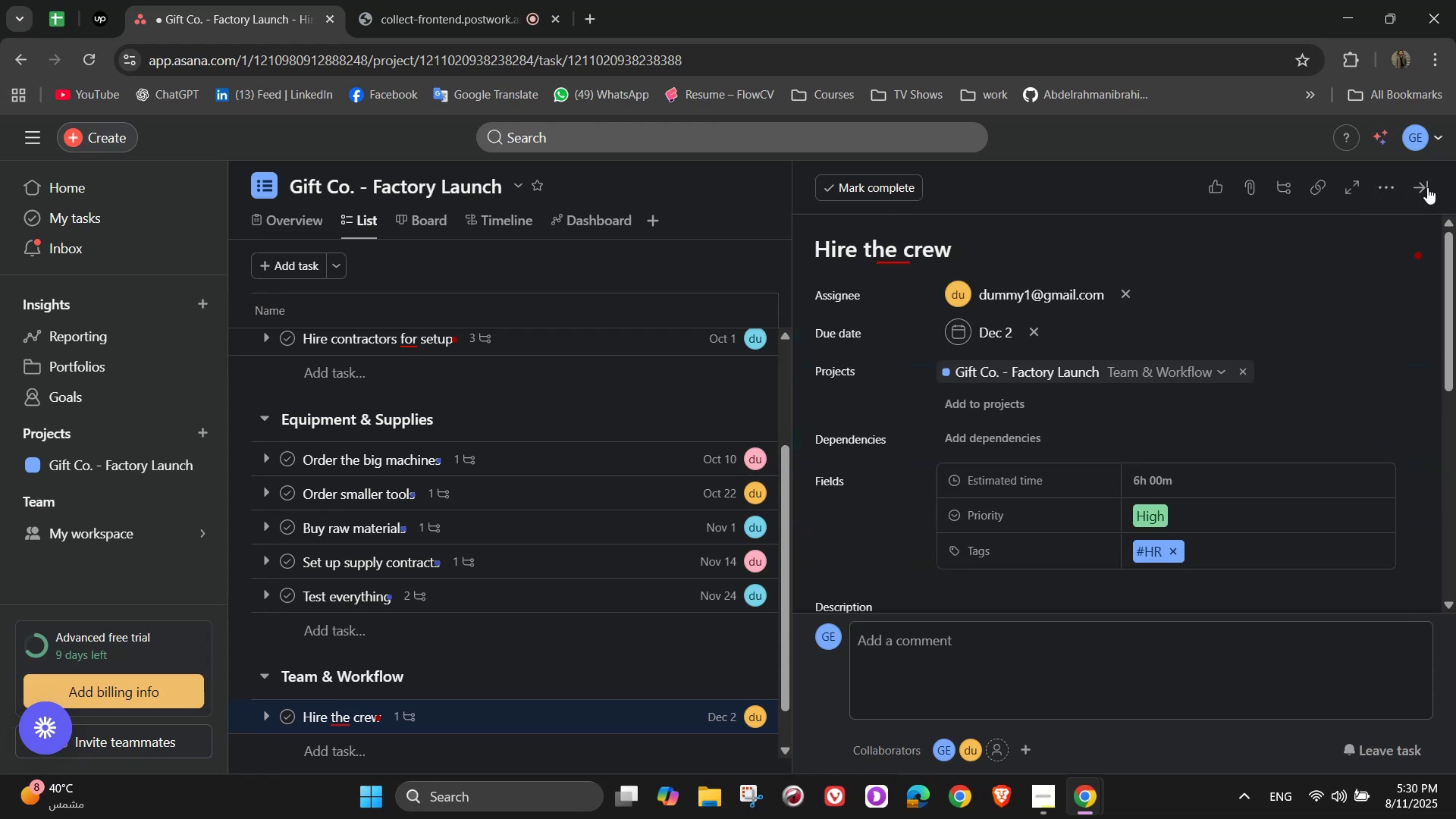 
left_click([1422, 189])
 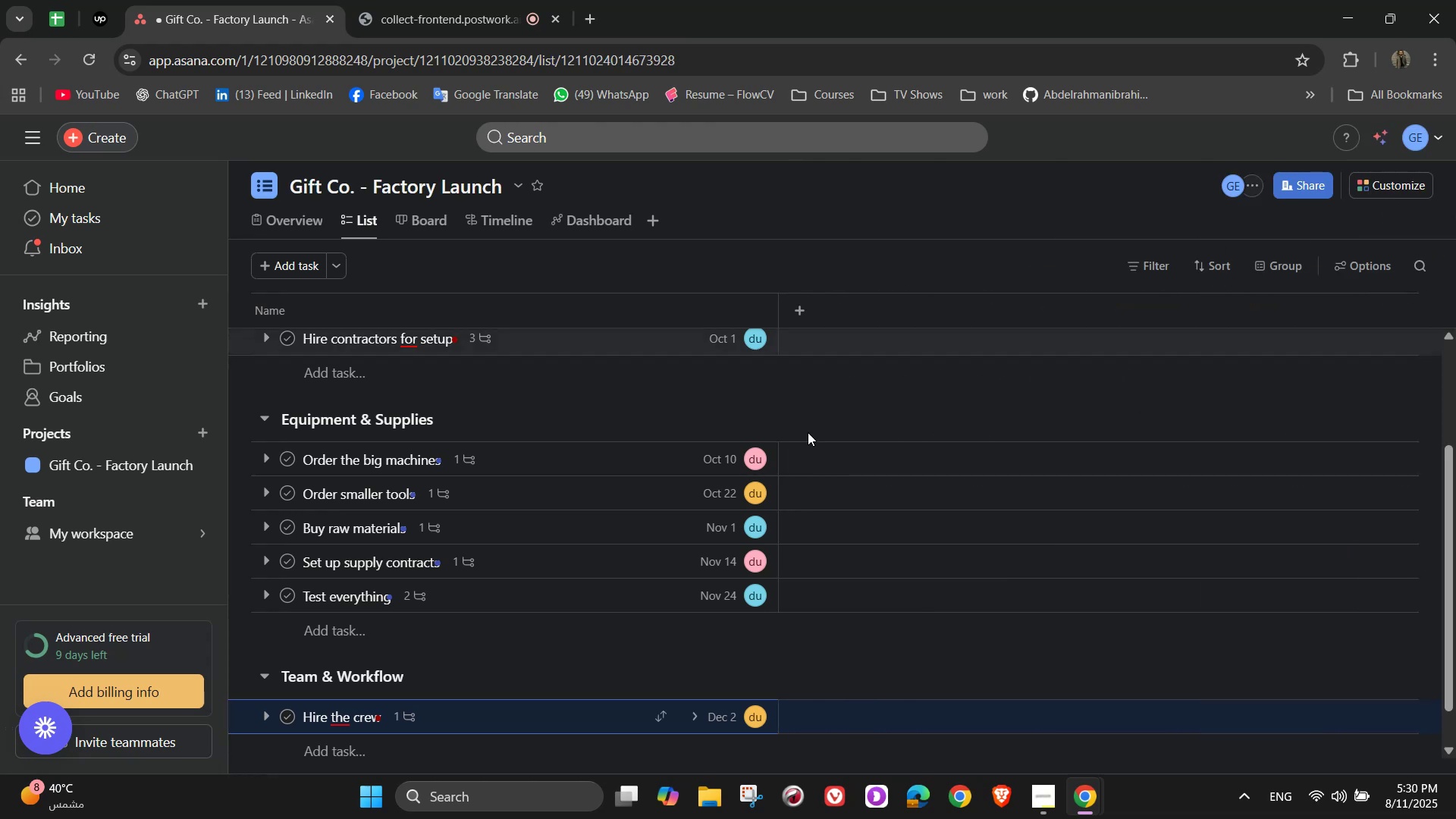 
scroll: coordinate [465, 647], scroll_direction: down, amount: 1.0
 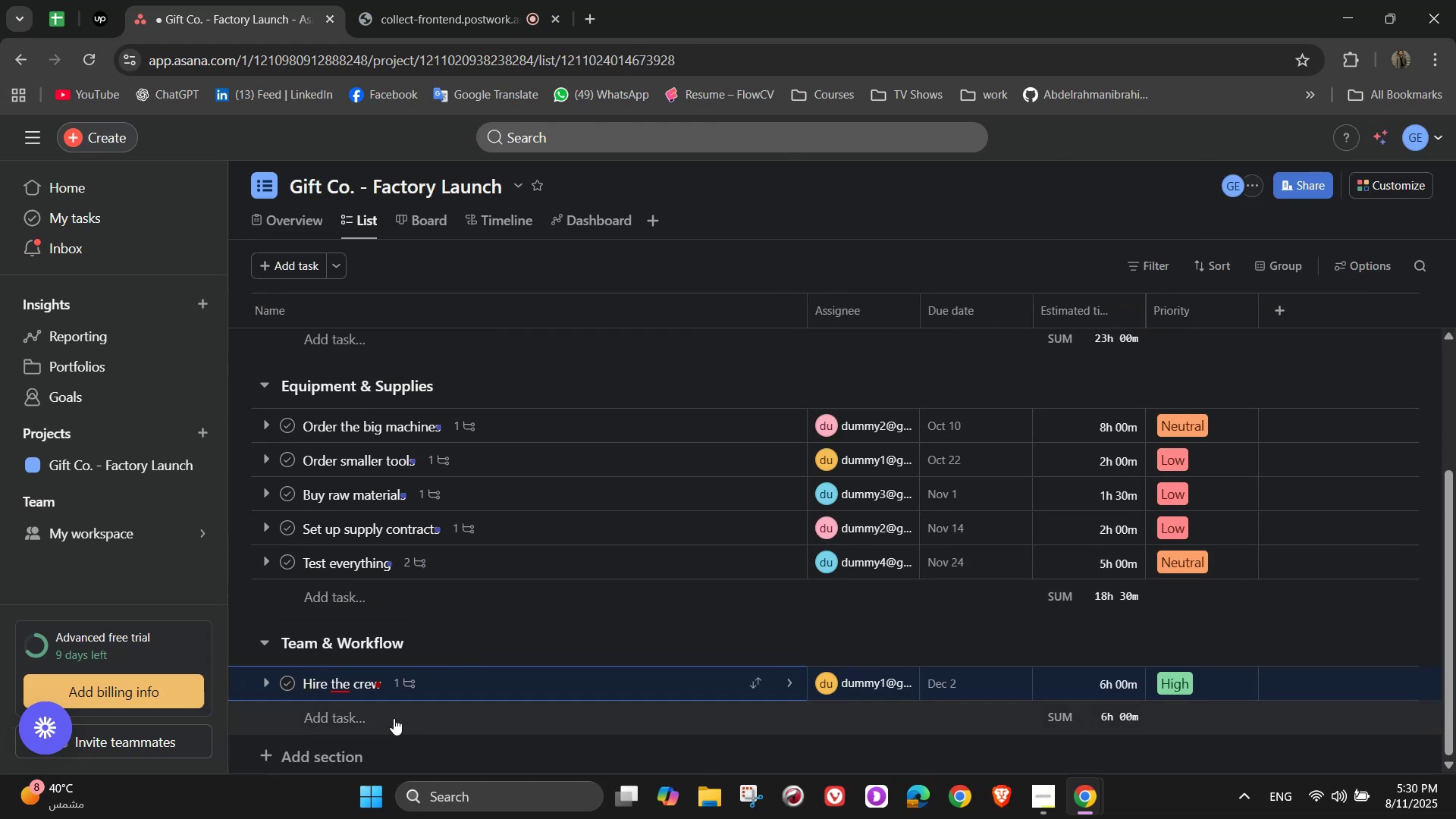 
left_click([394, 718])
 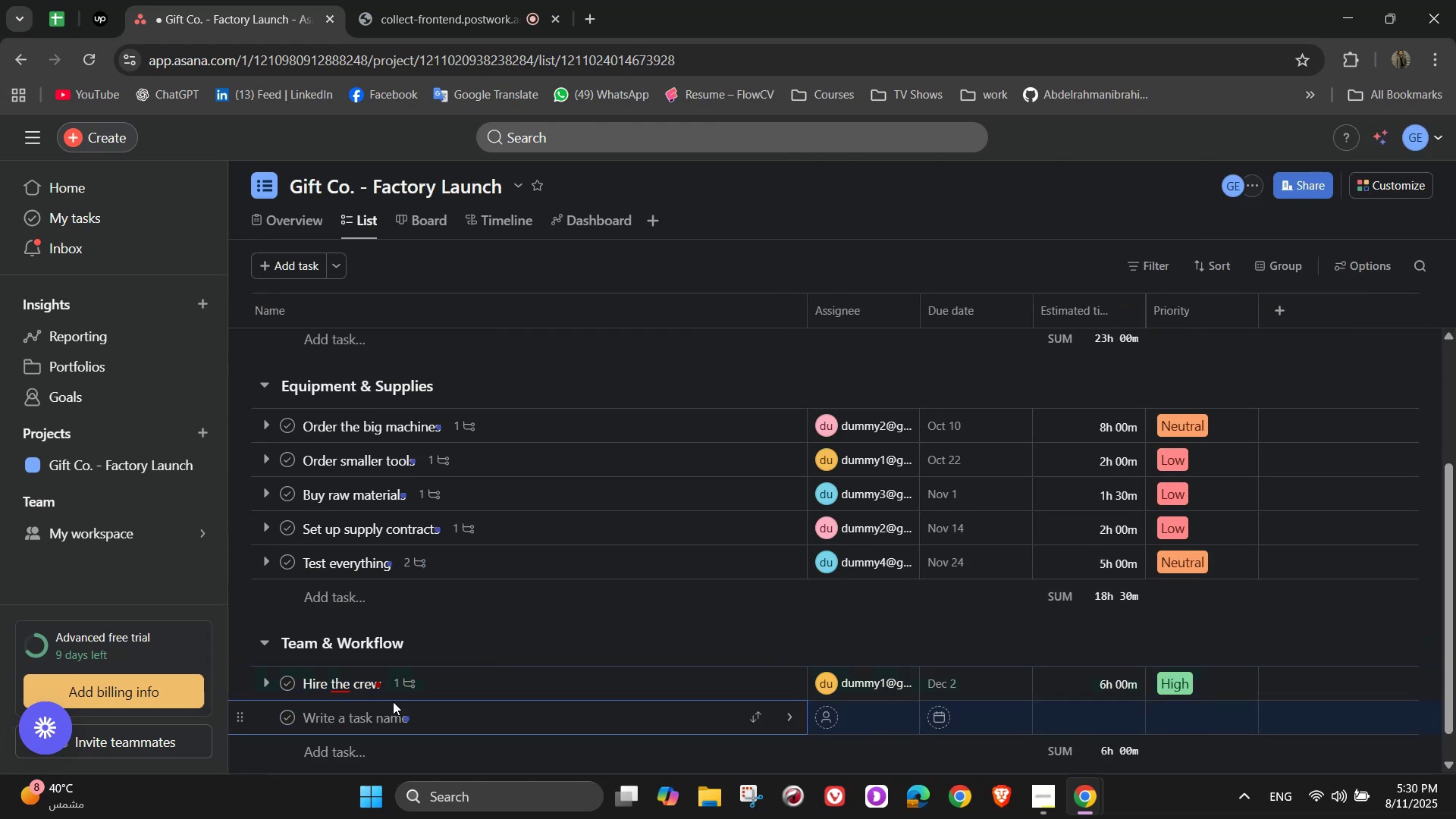 
wait(5.84)
 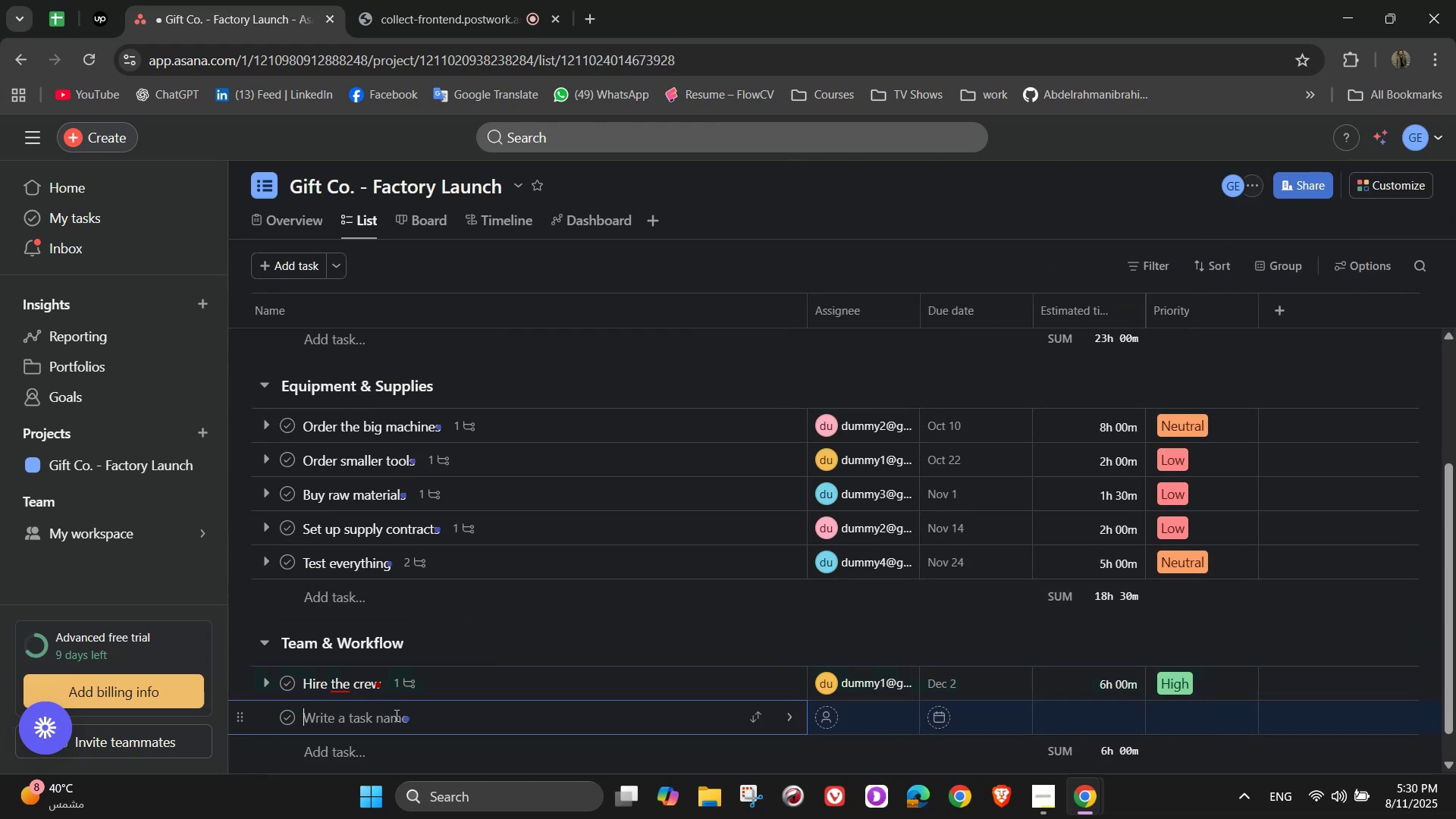 
type(Train everyone)
 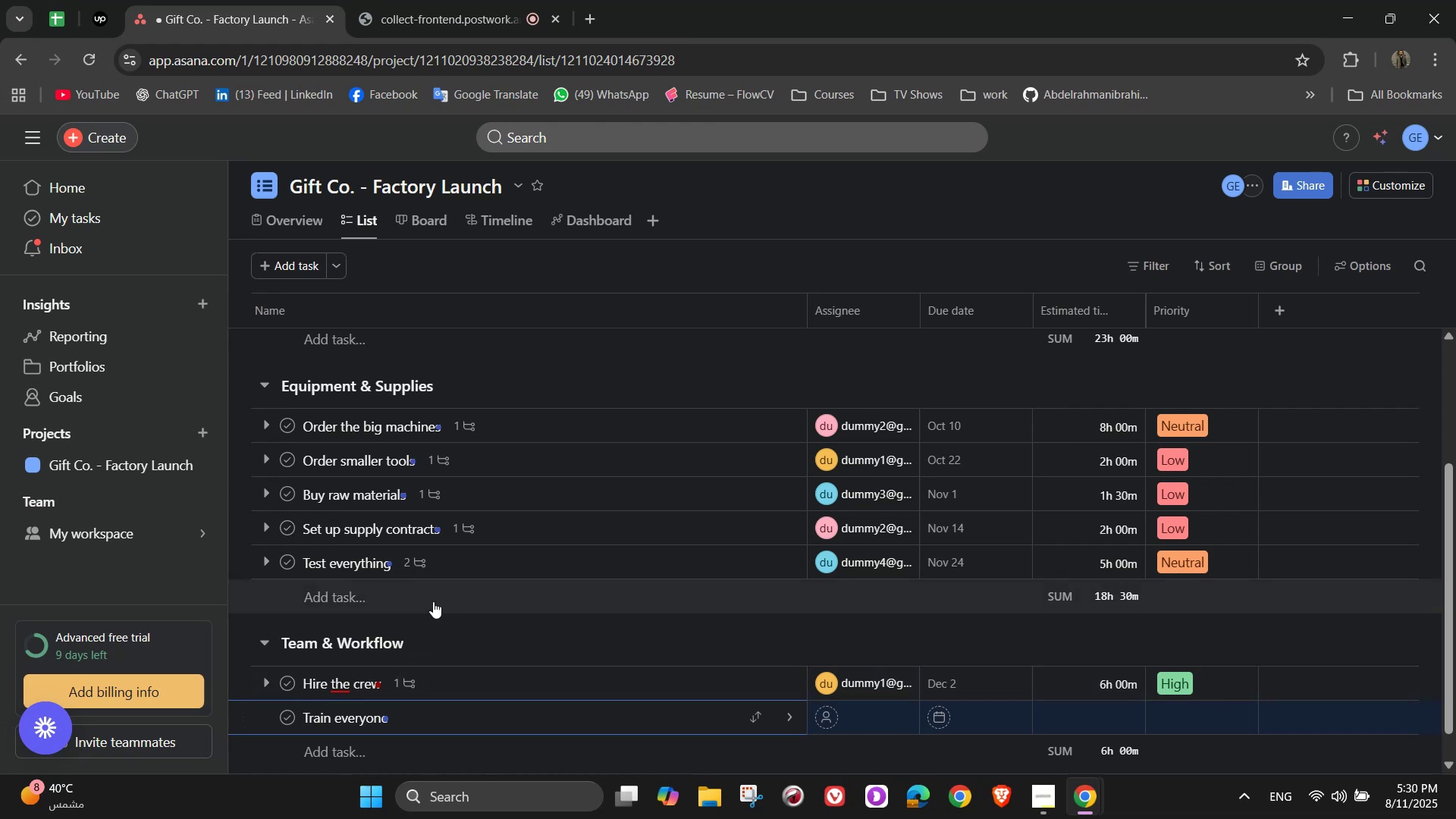 
wait(16.25)
 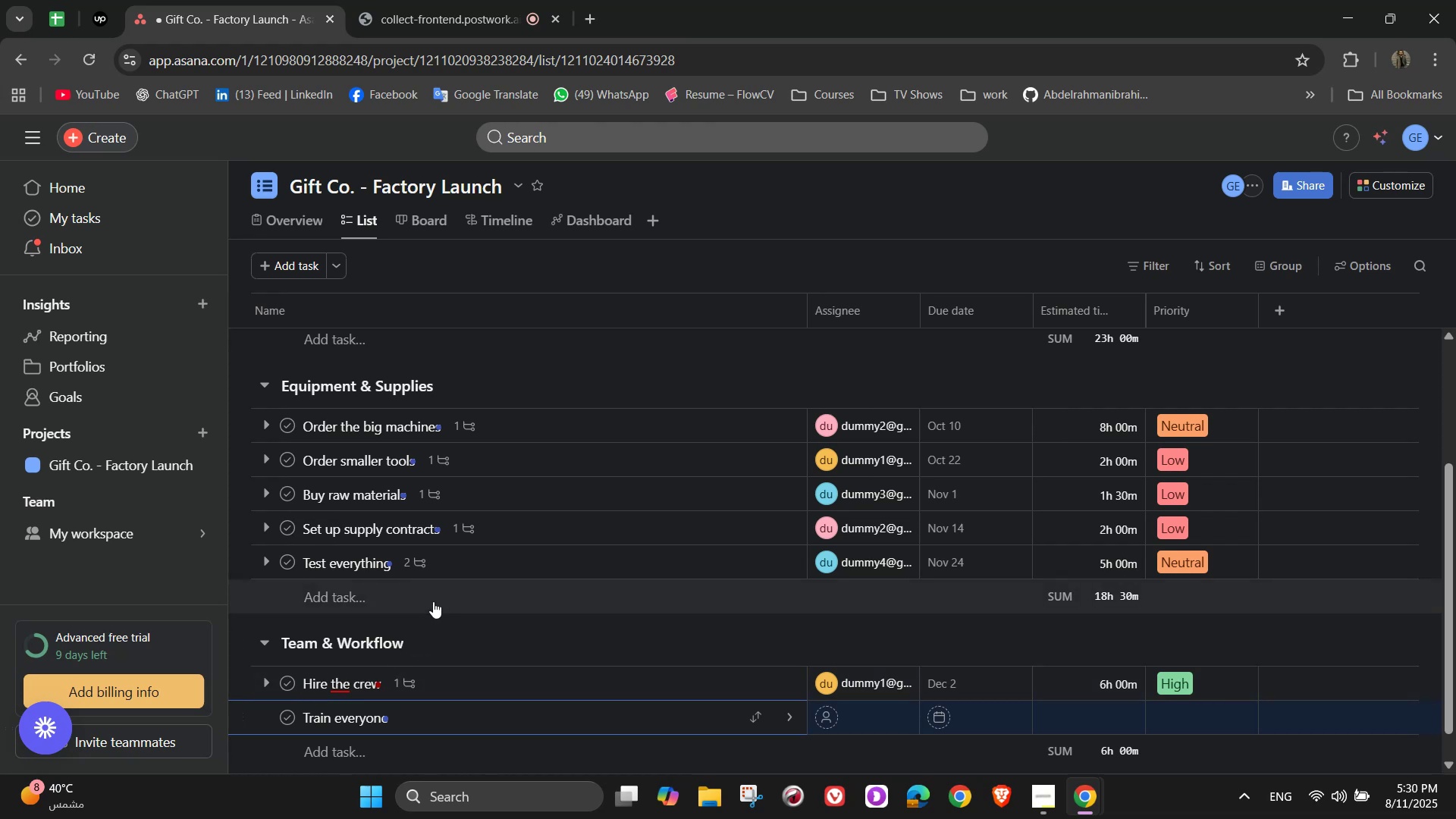 
mouse_move([472, 633])
 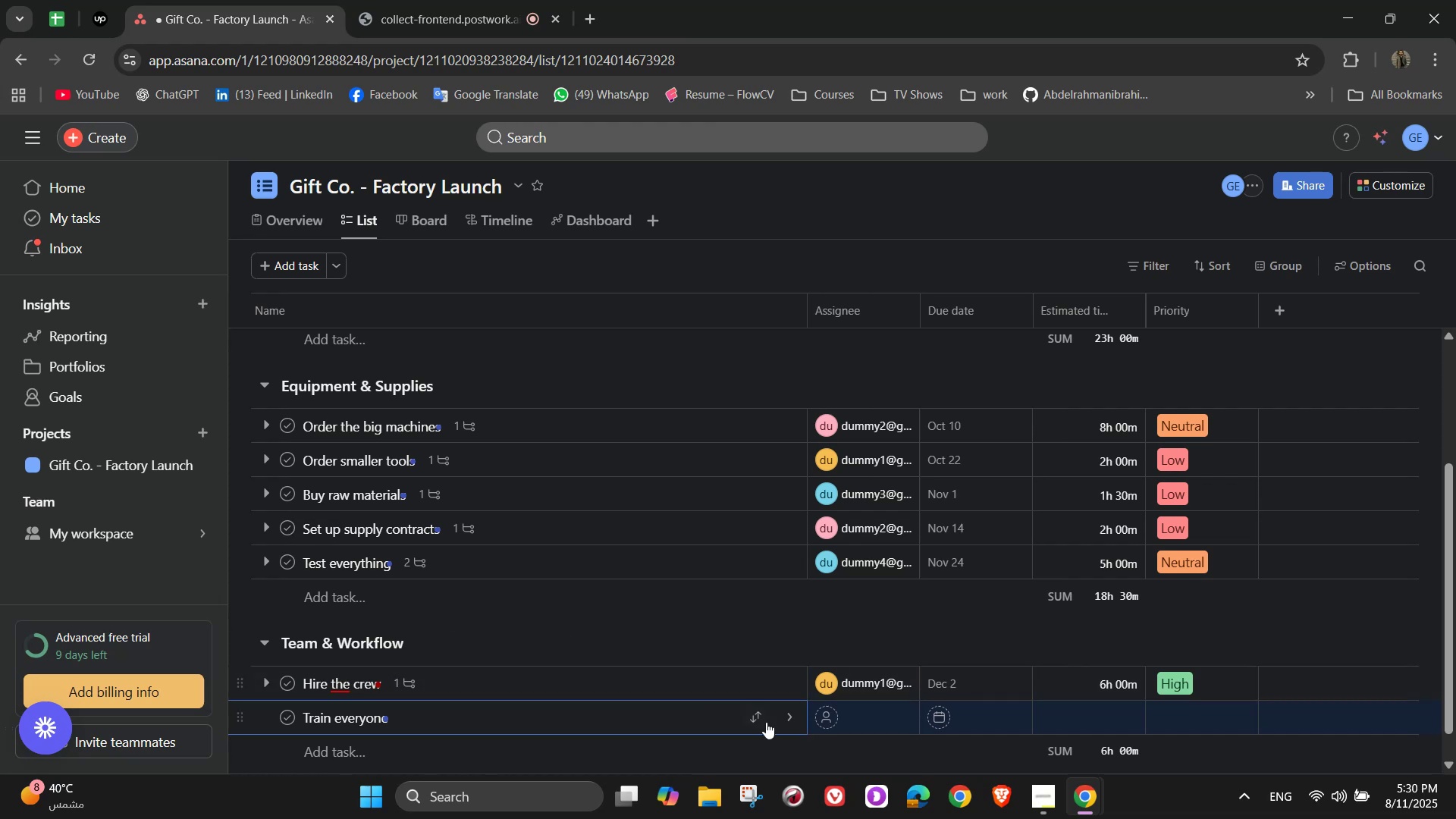 
left_click([789, 718])
 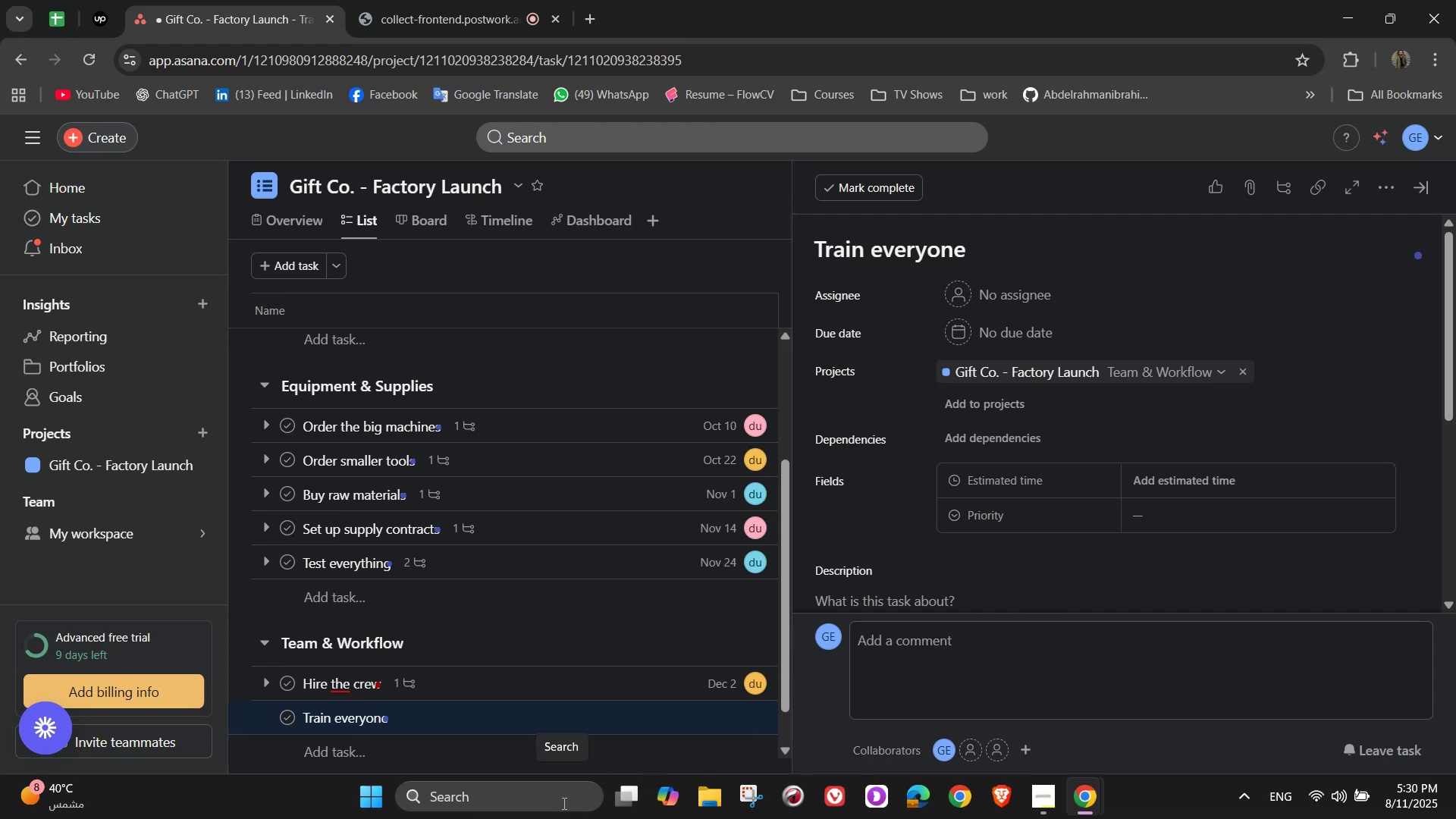 
wait(8.68)
 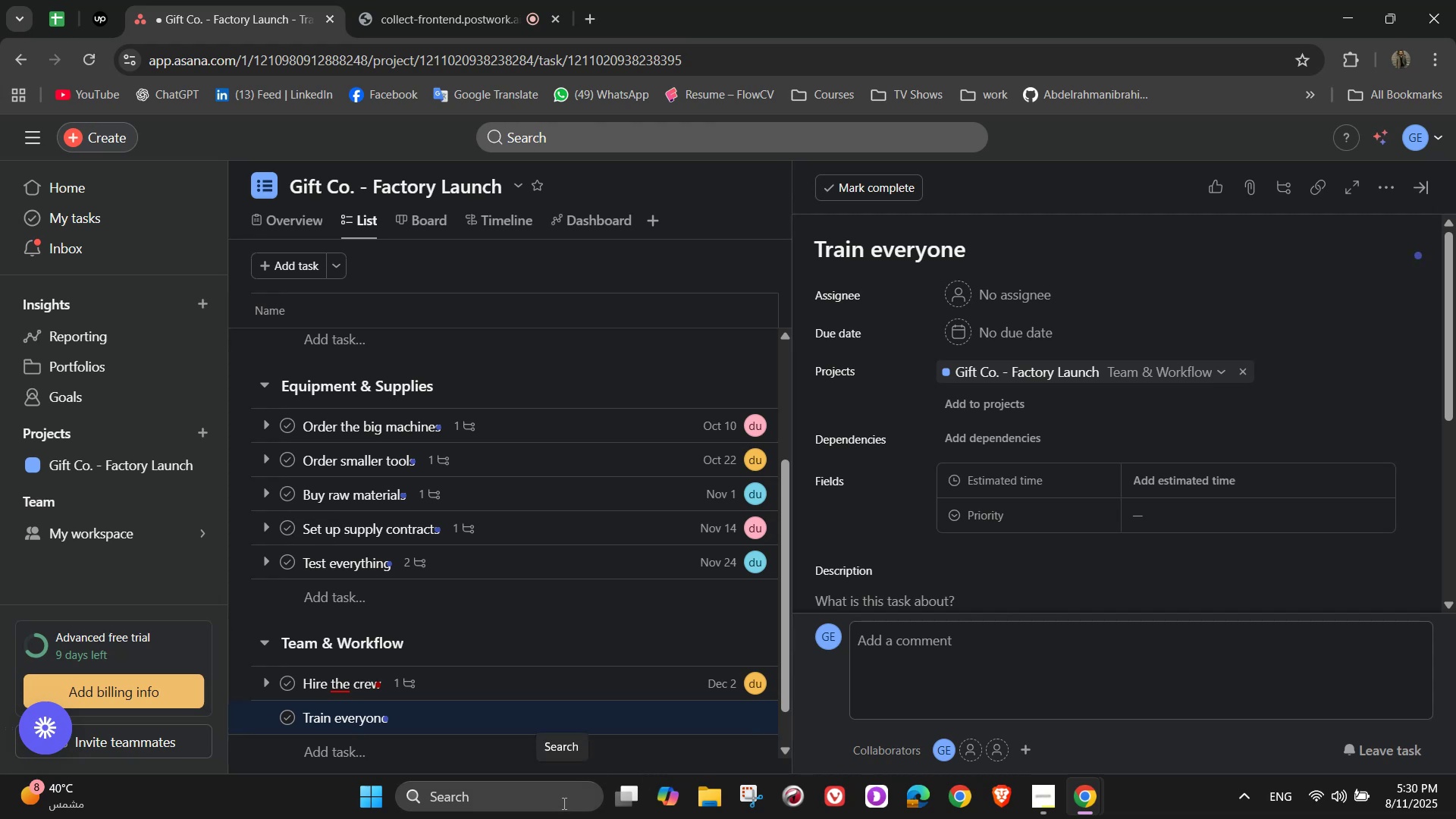 
left_click([1018, 309])
 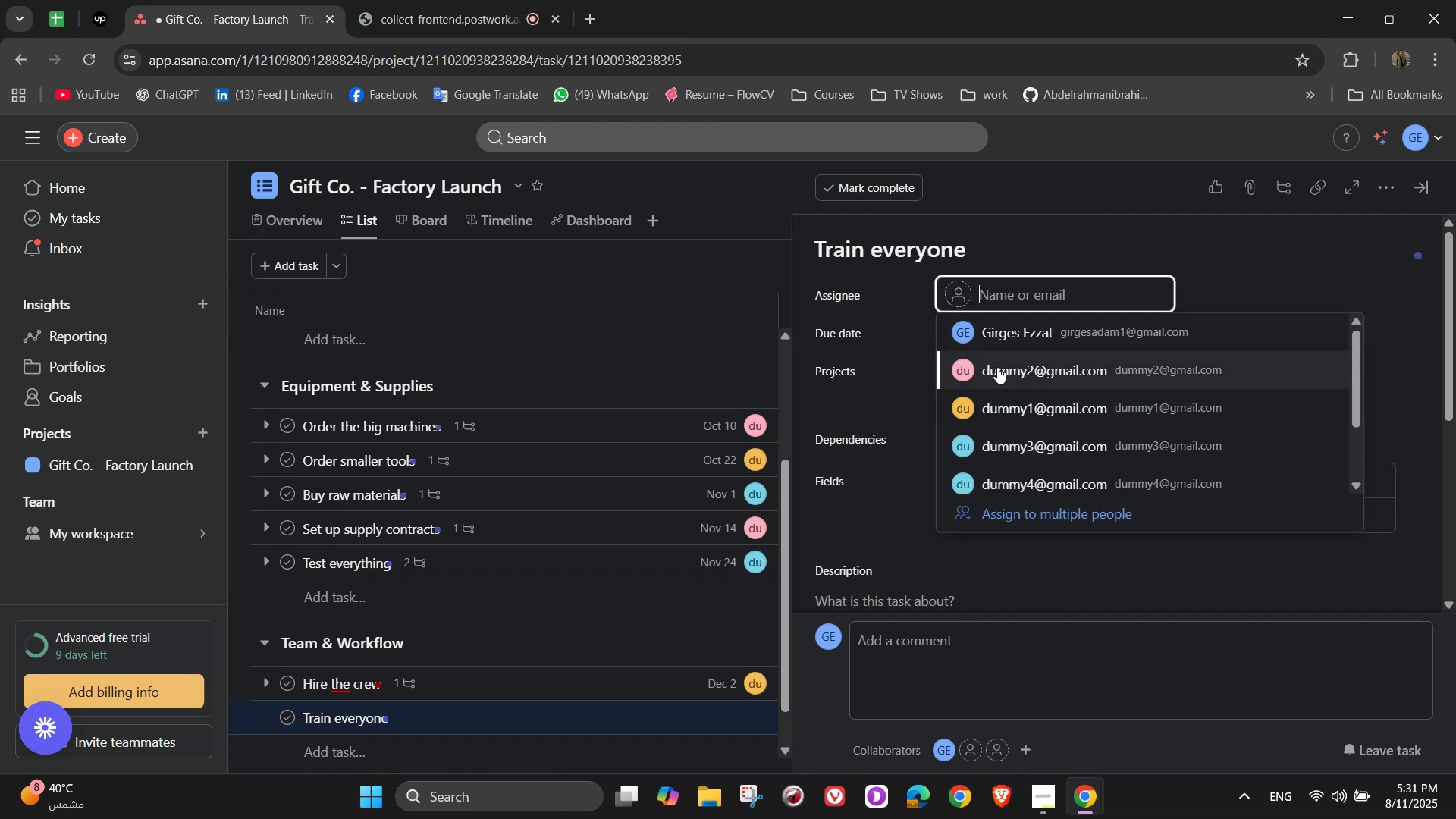 
left_click([997, 367])
 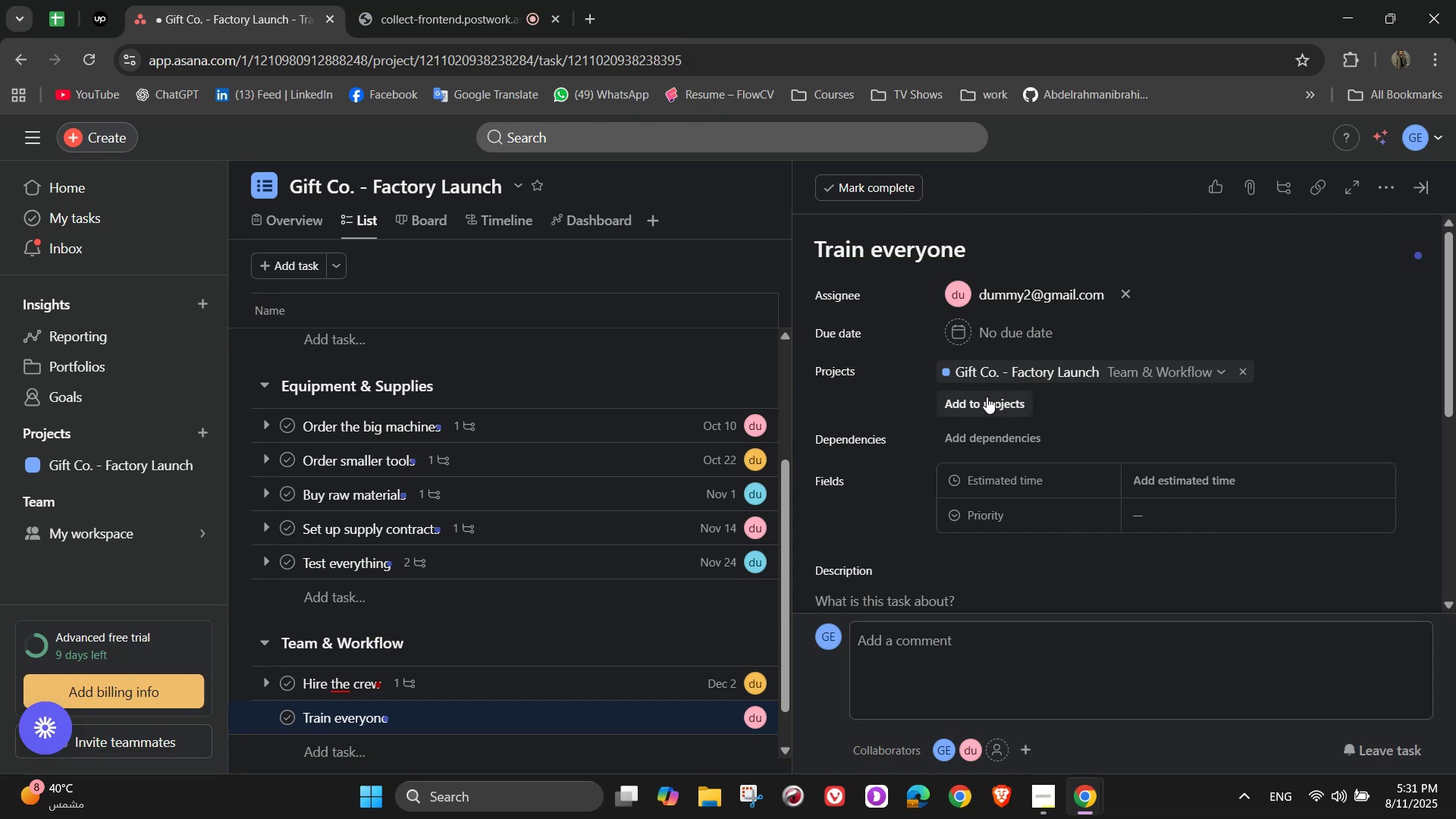 
wait(8.11)
 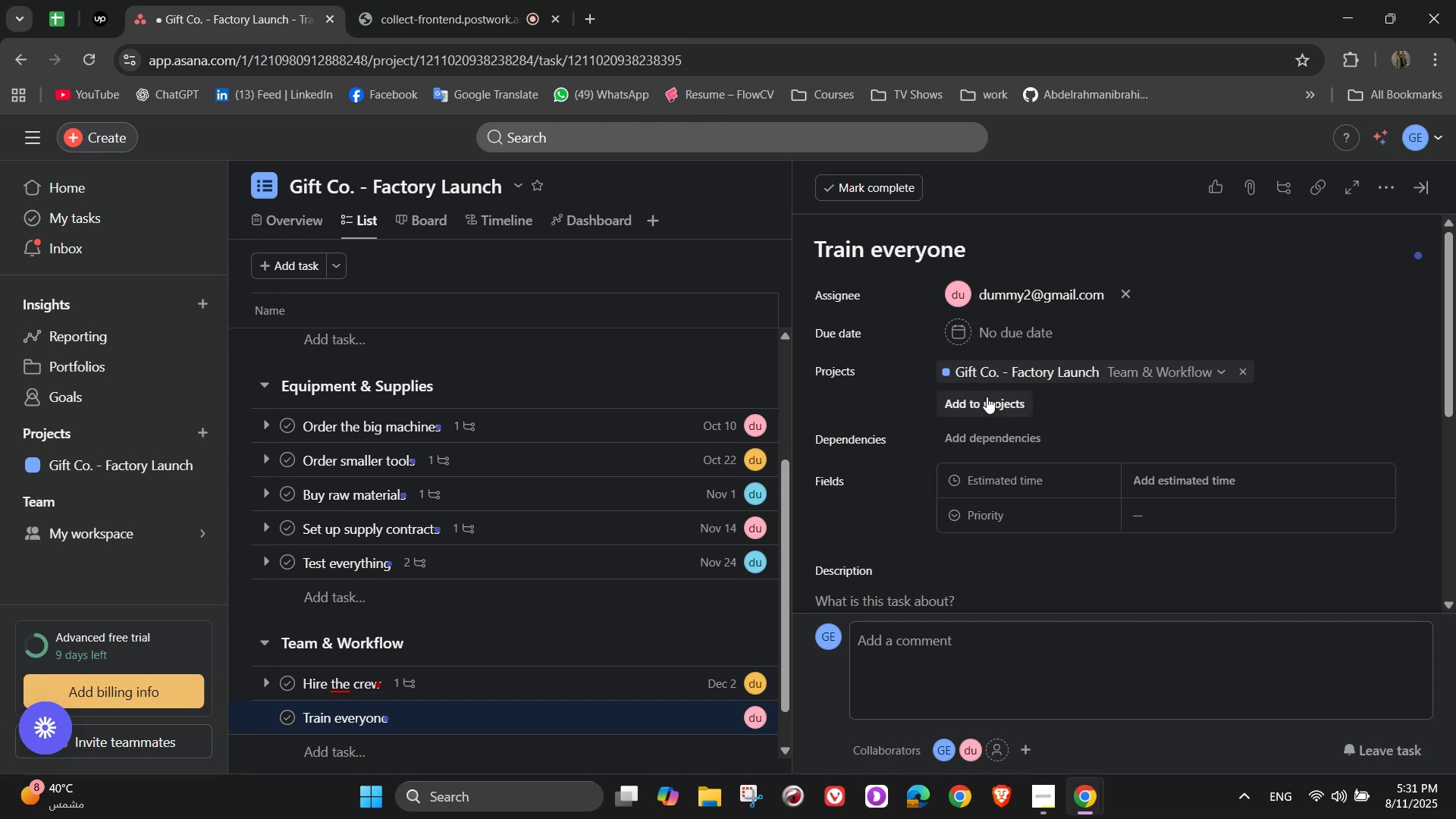 
left_click([1021, 334])
 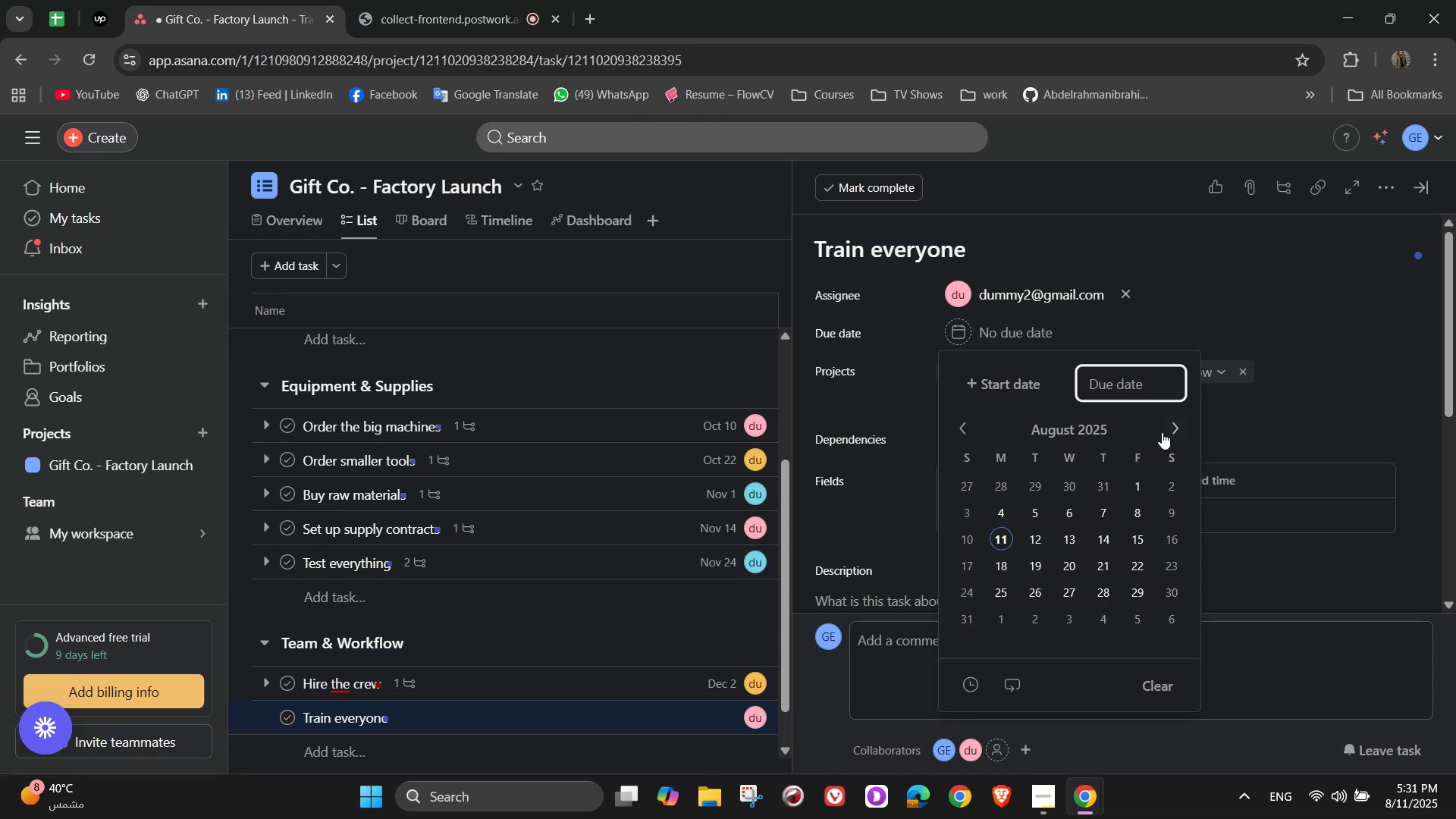 
double_click([1162, 432])
 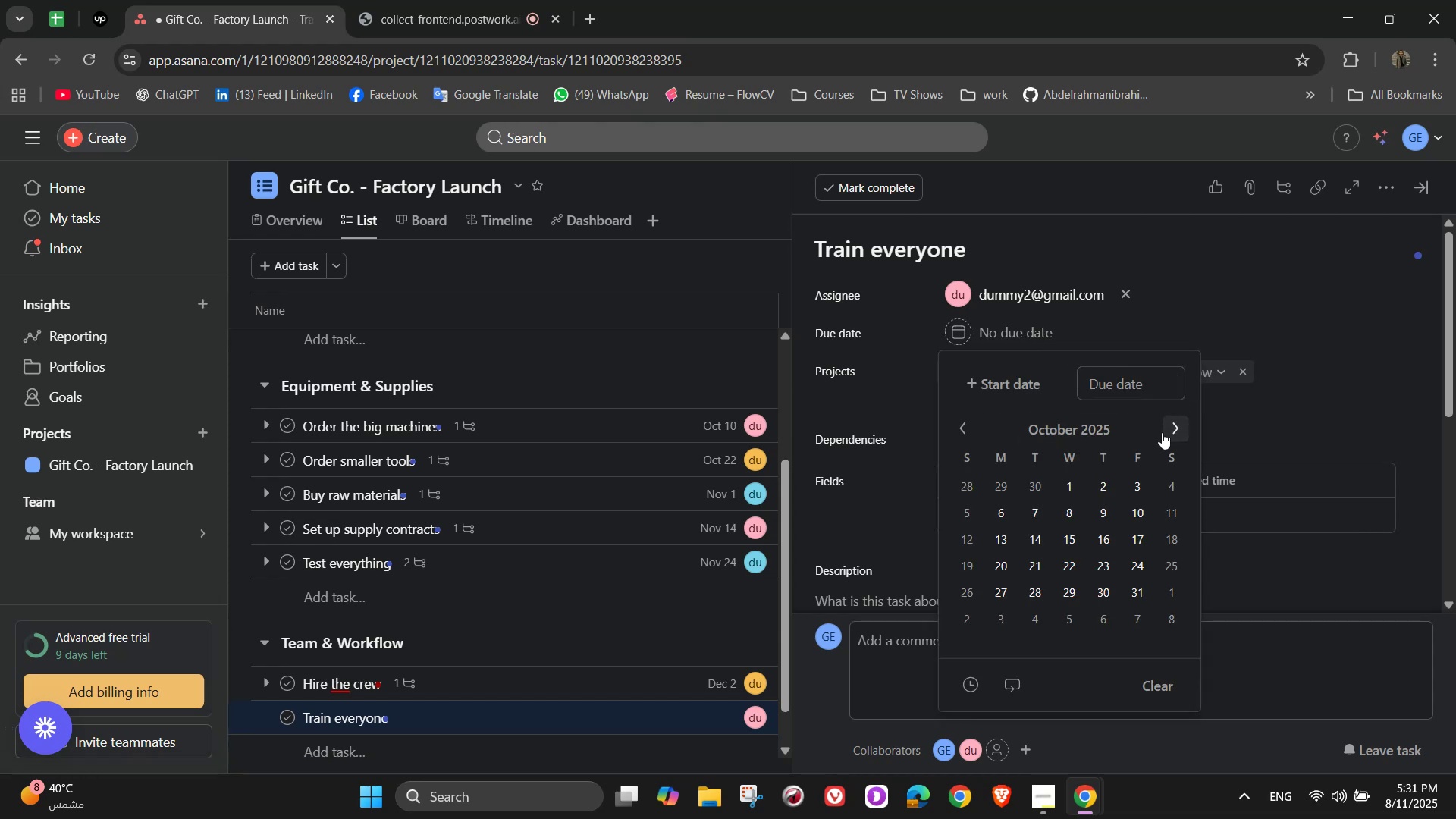 
triple_click([1162, 432])
 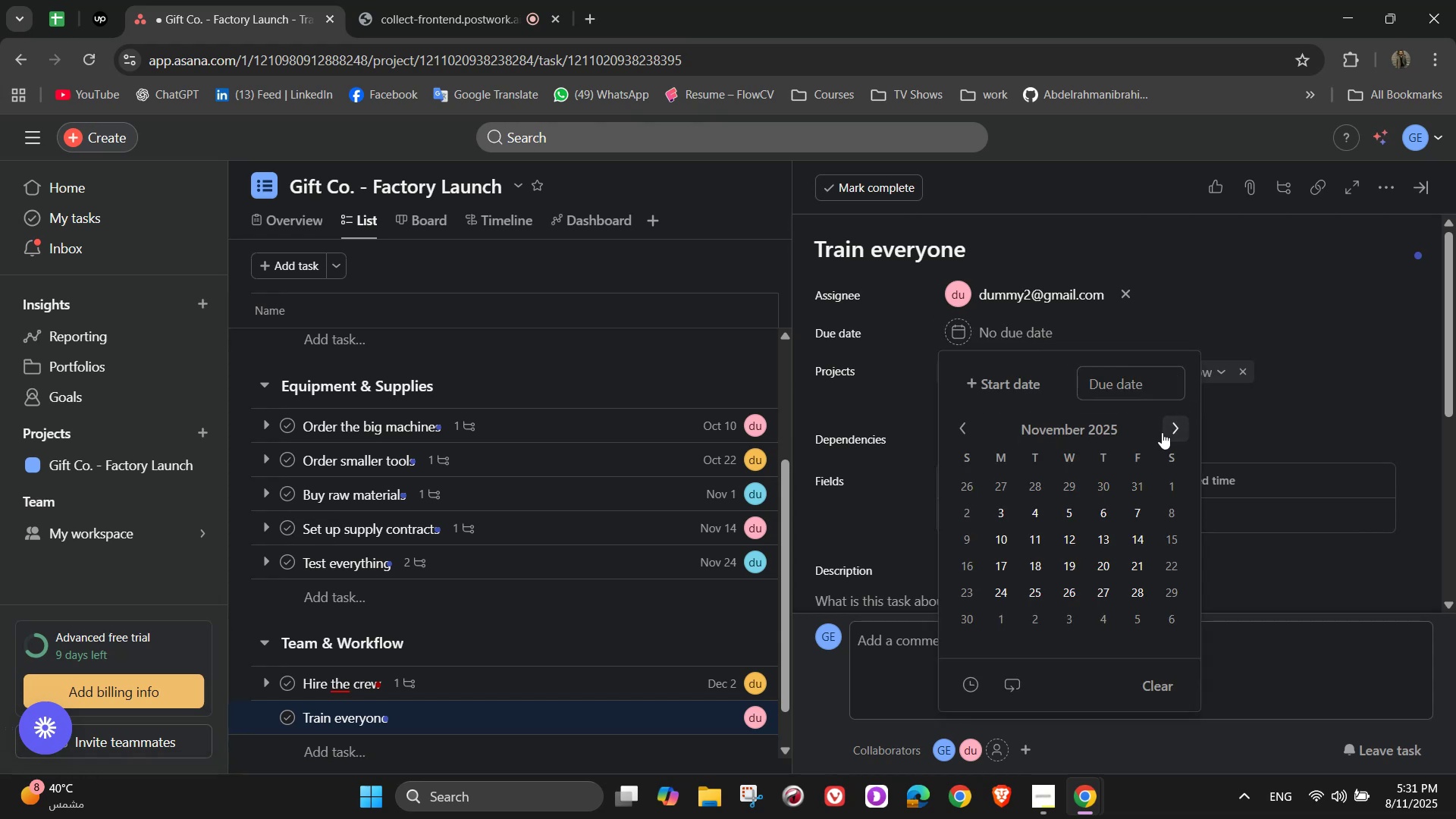 
left_click([1162, 432])
 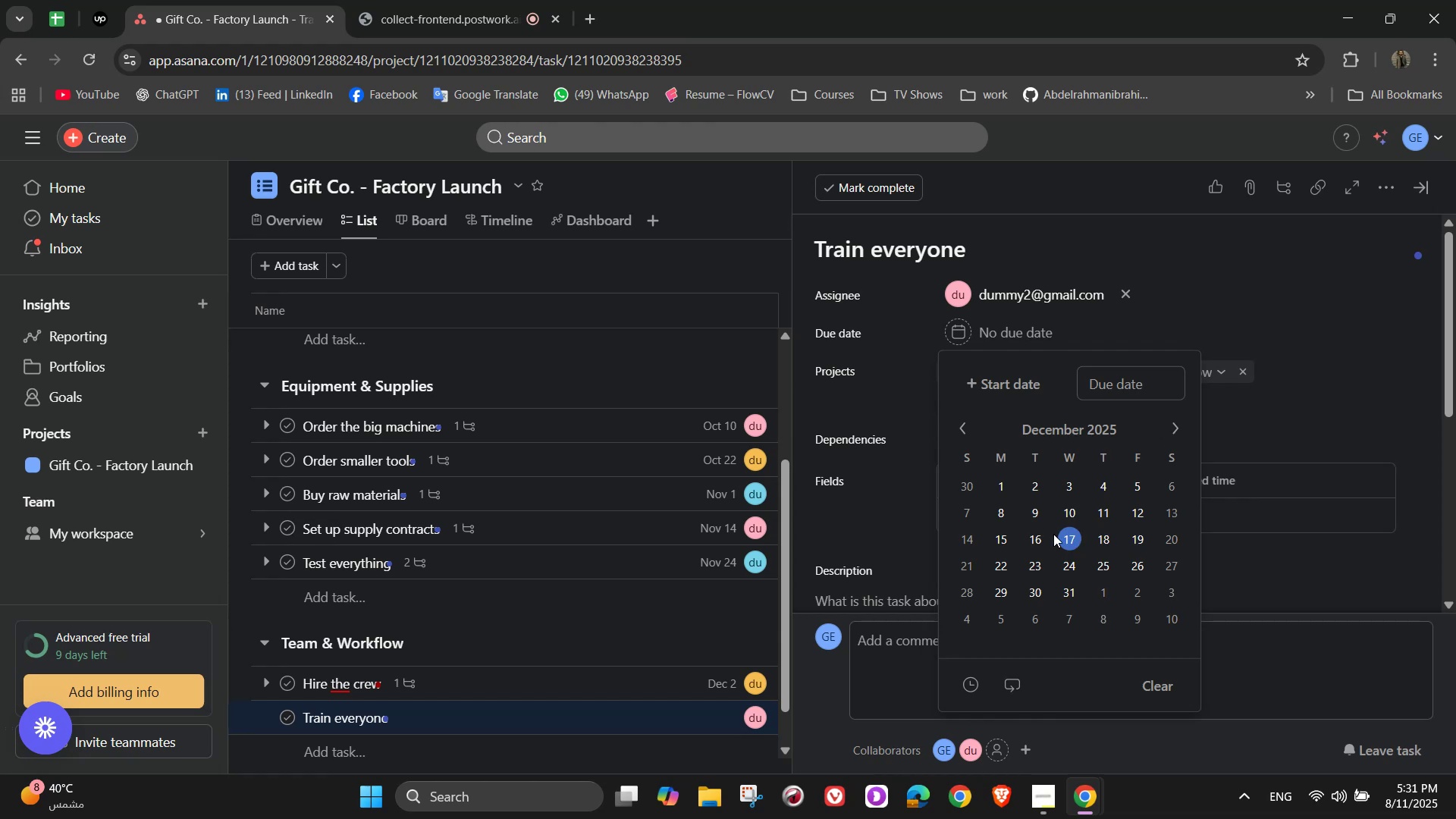 
left_click([1043, 534])
 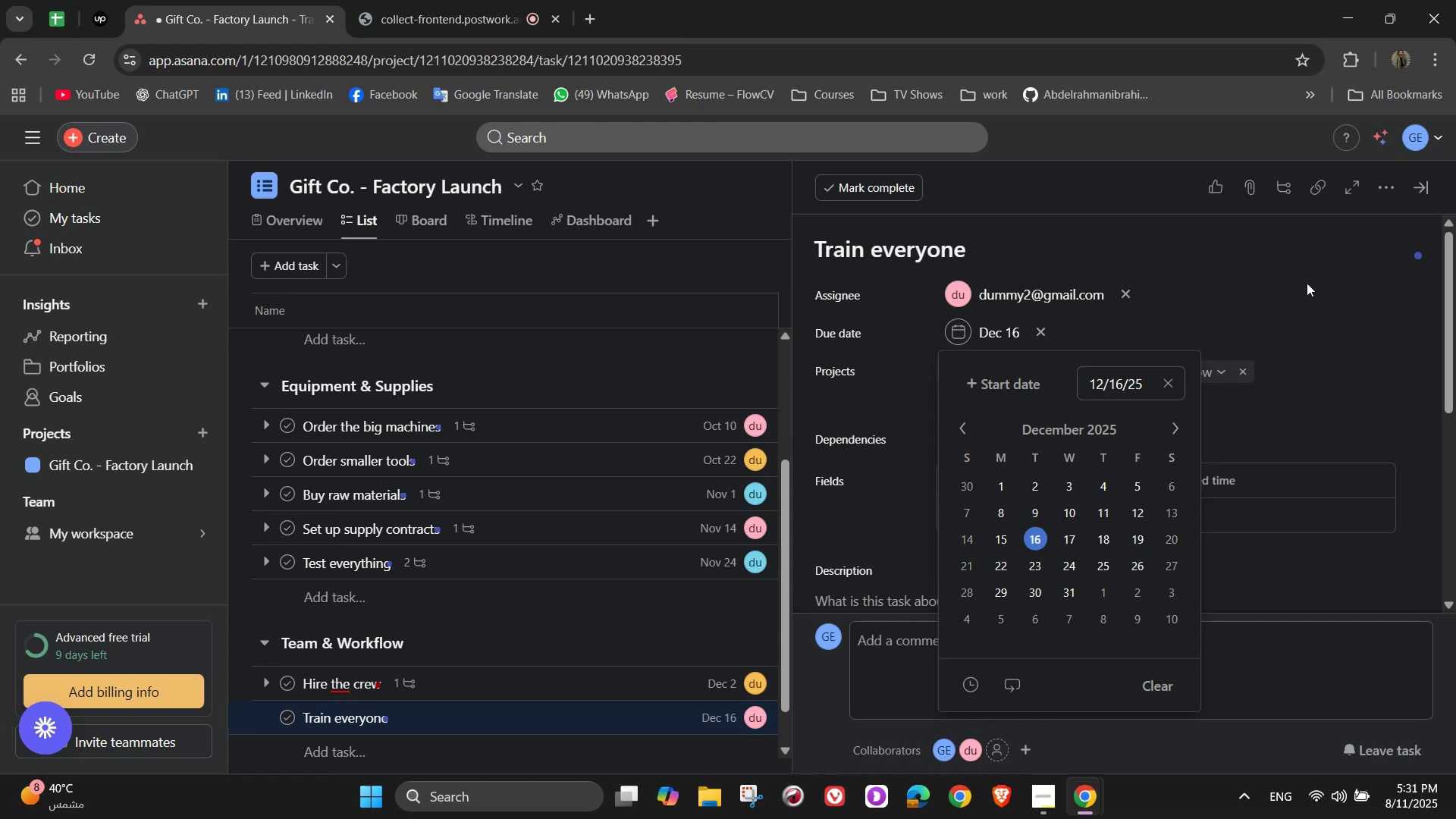 
left_click([1307, 283])
 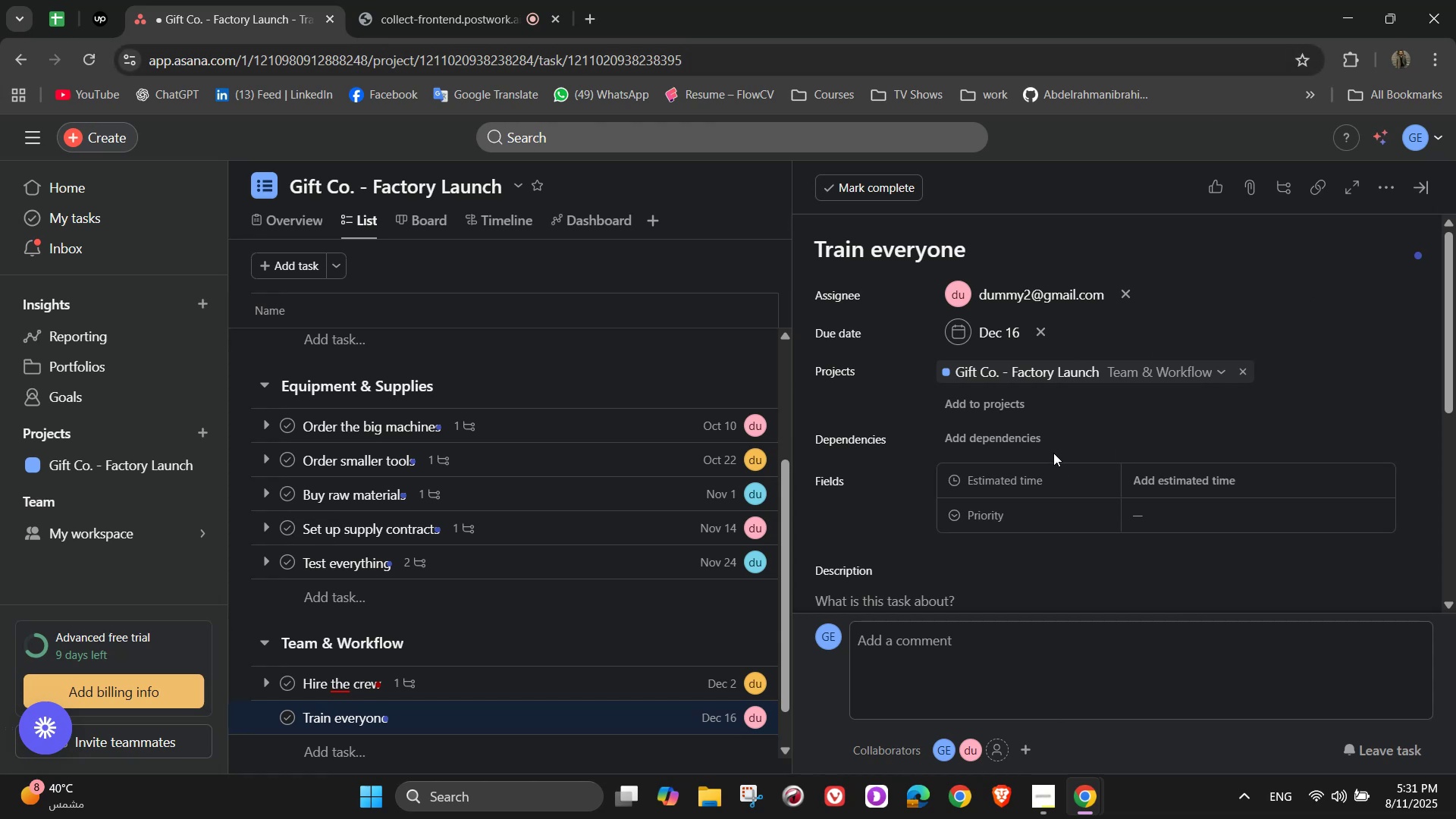 
wait(17.01)
 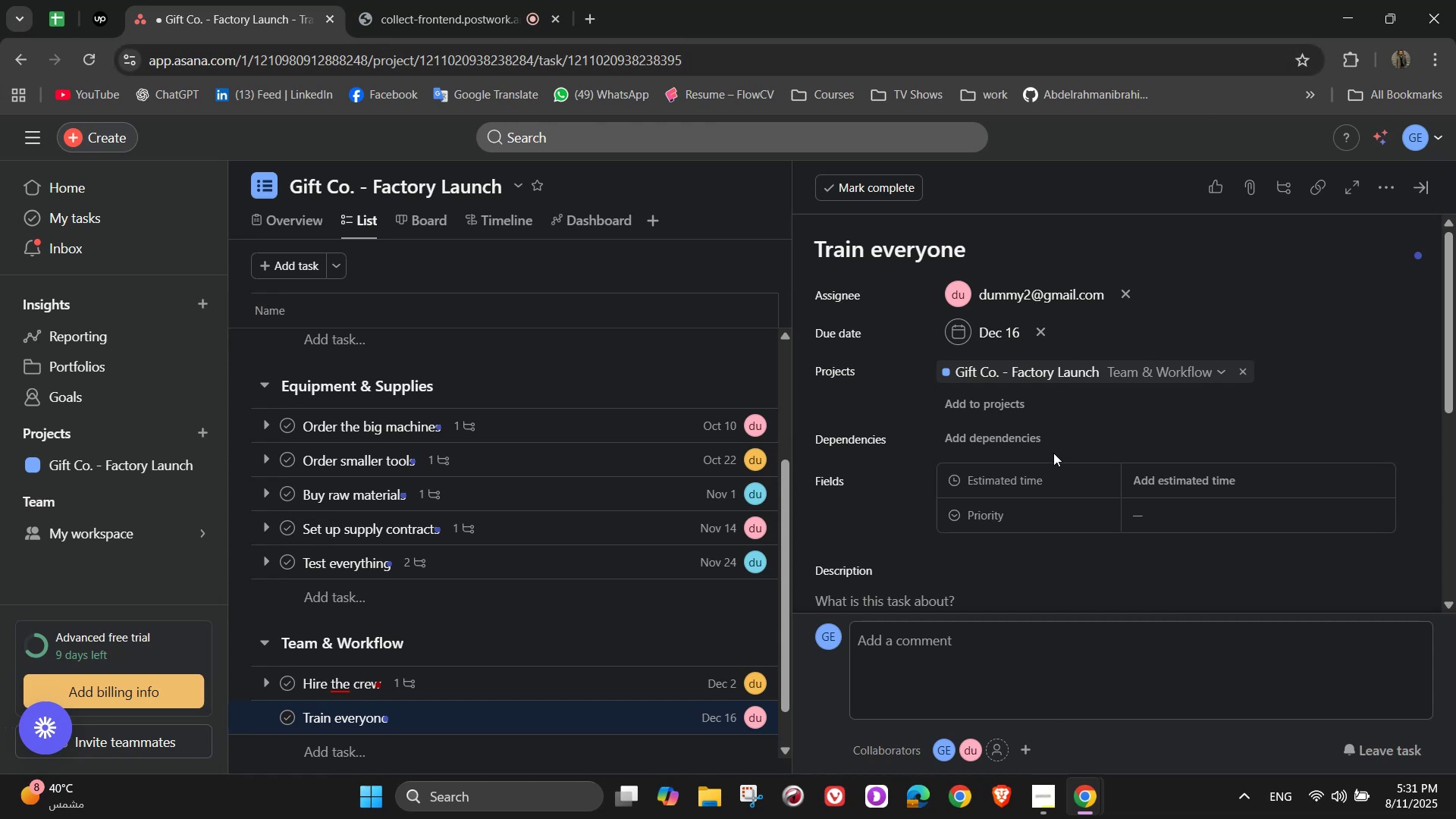 
left_click([1197, 473])
 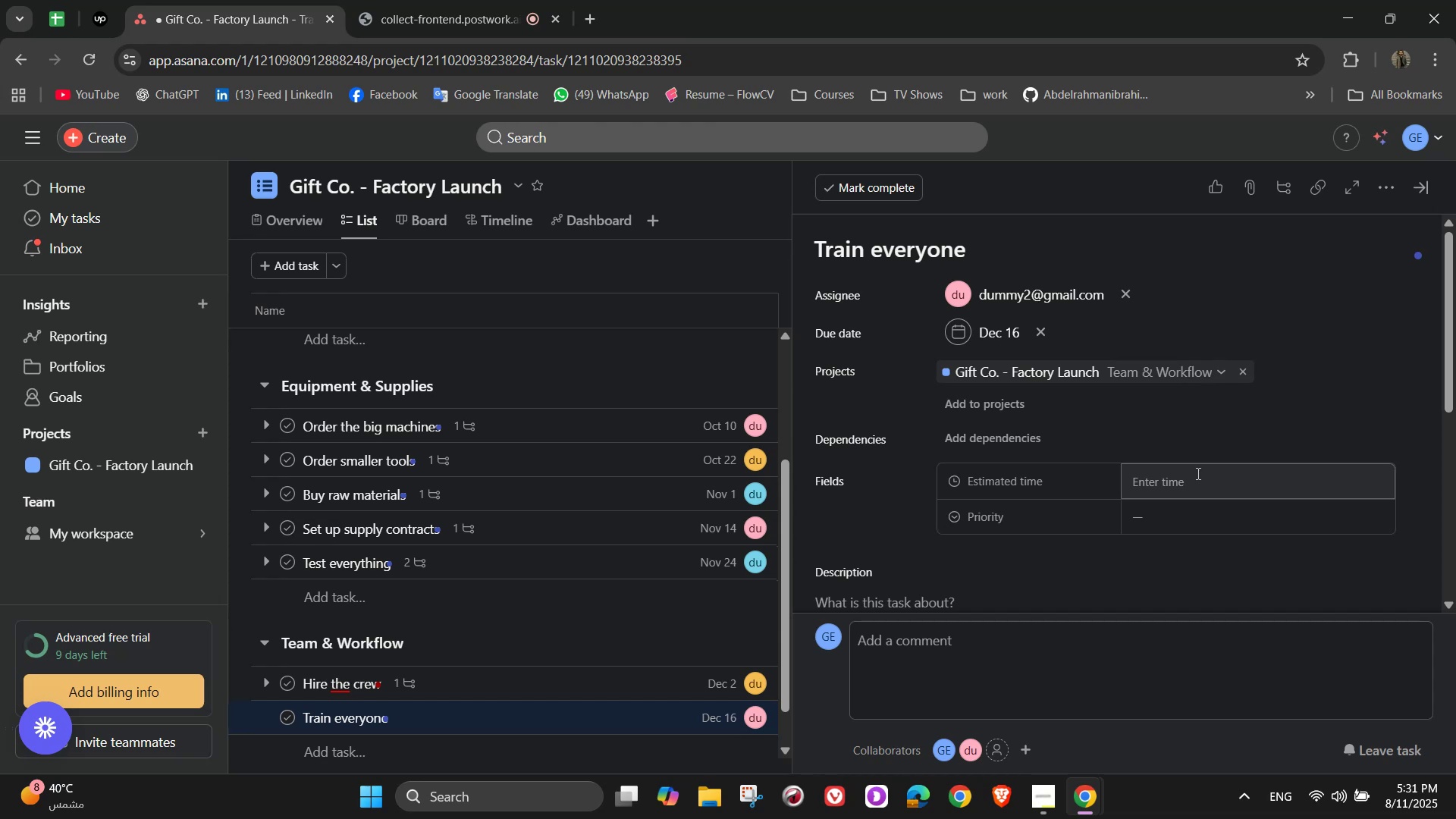 
left_click([1197, 473])
 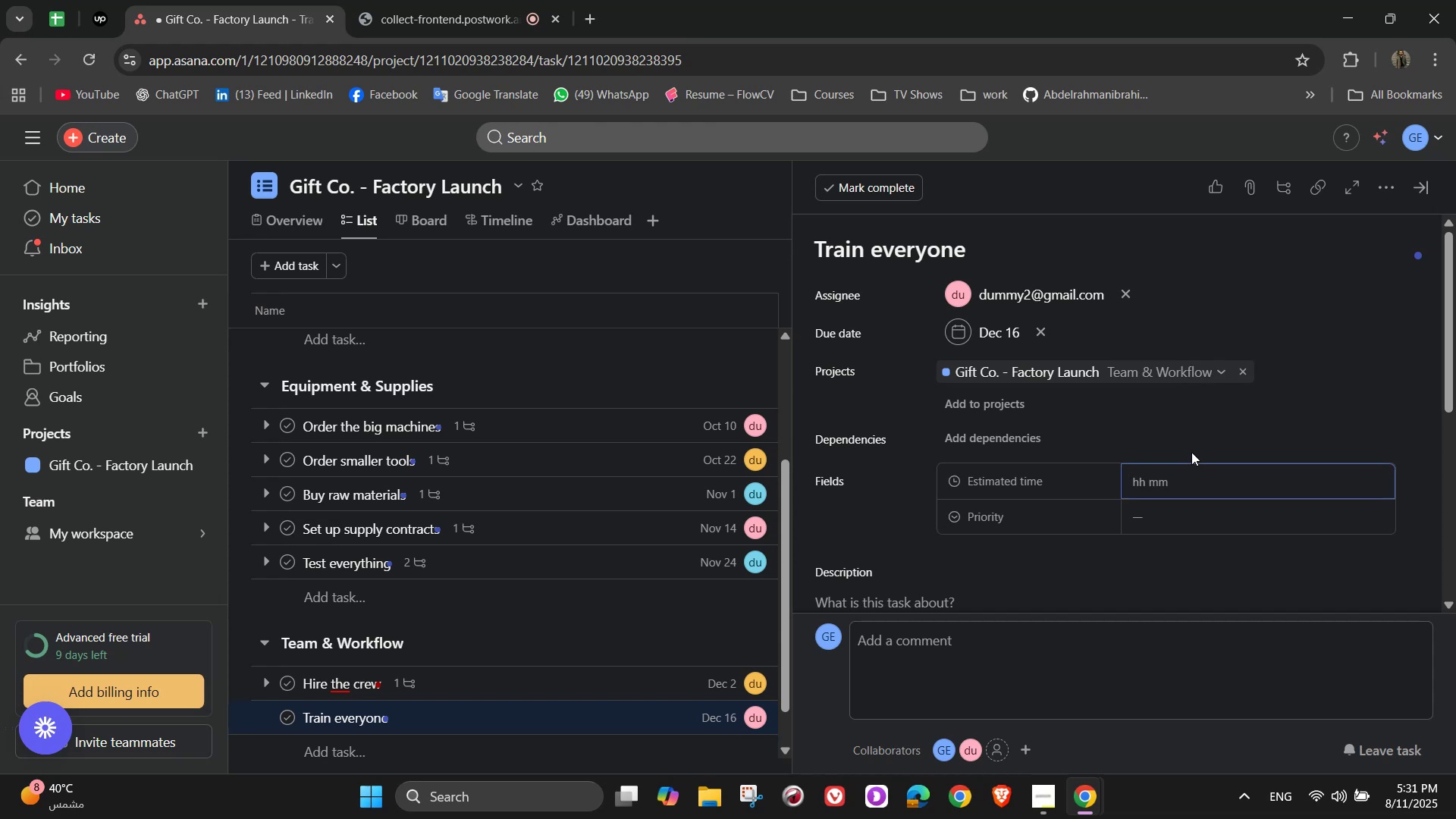 
wait(5.68)
 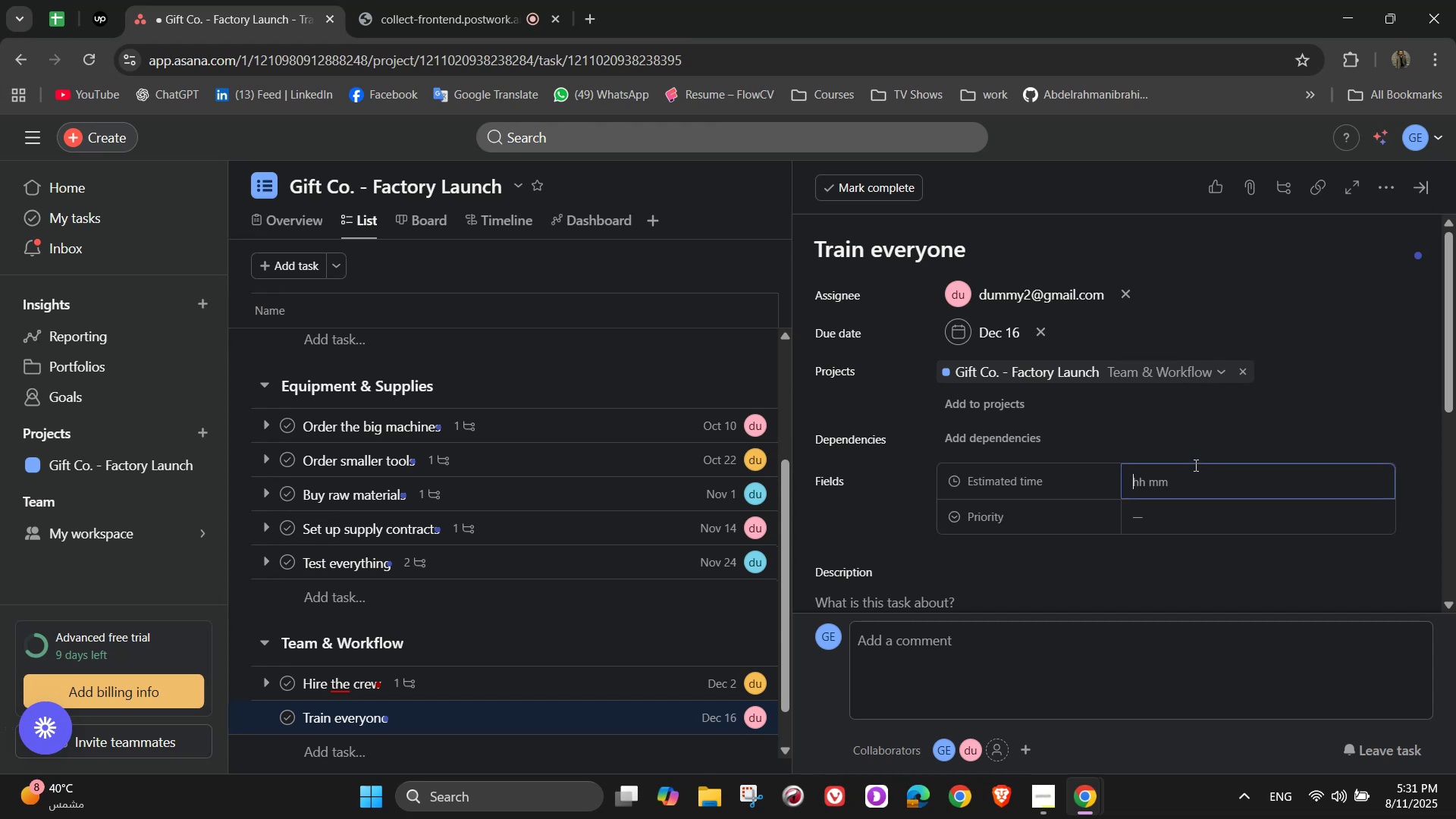 
key(Numpad1)
 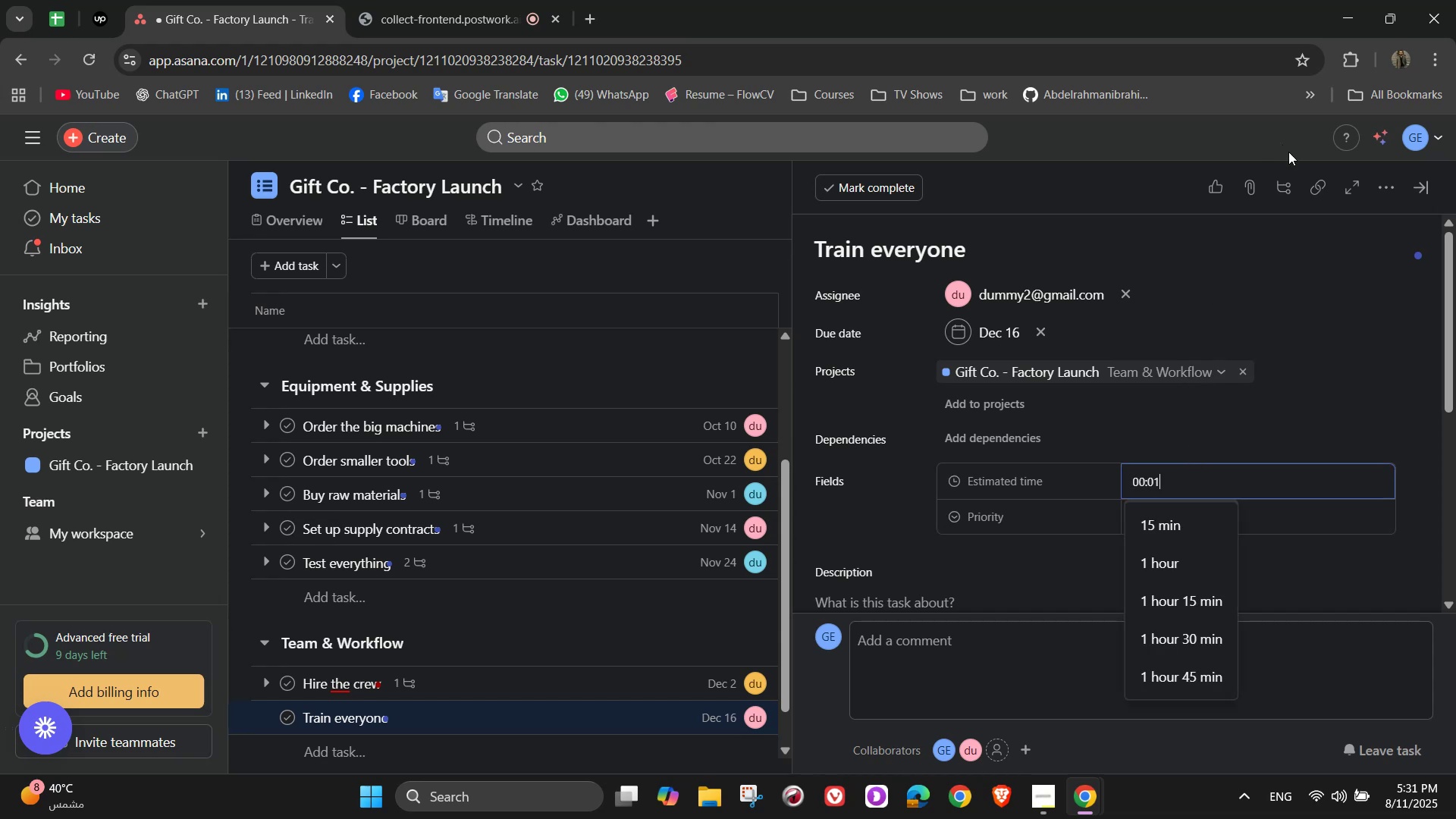 
key(Numpad5)
 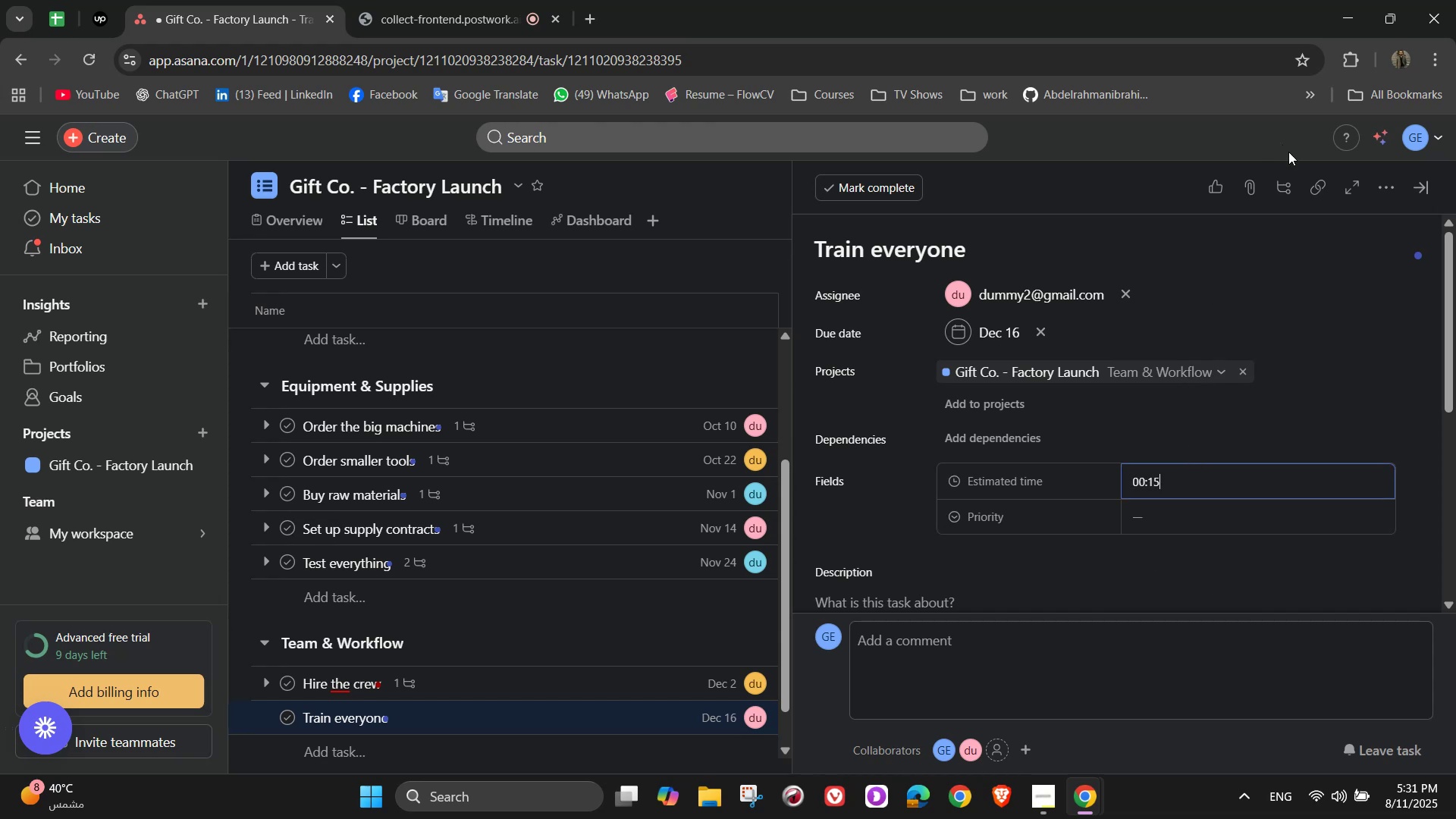 
key(Numpad0)
 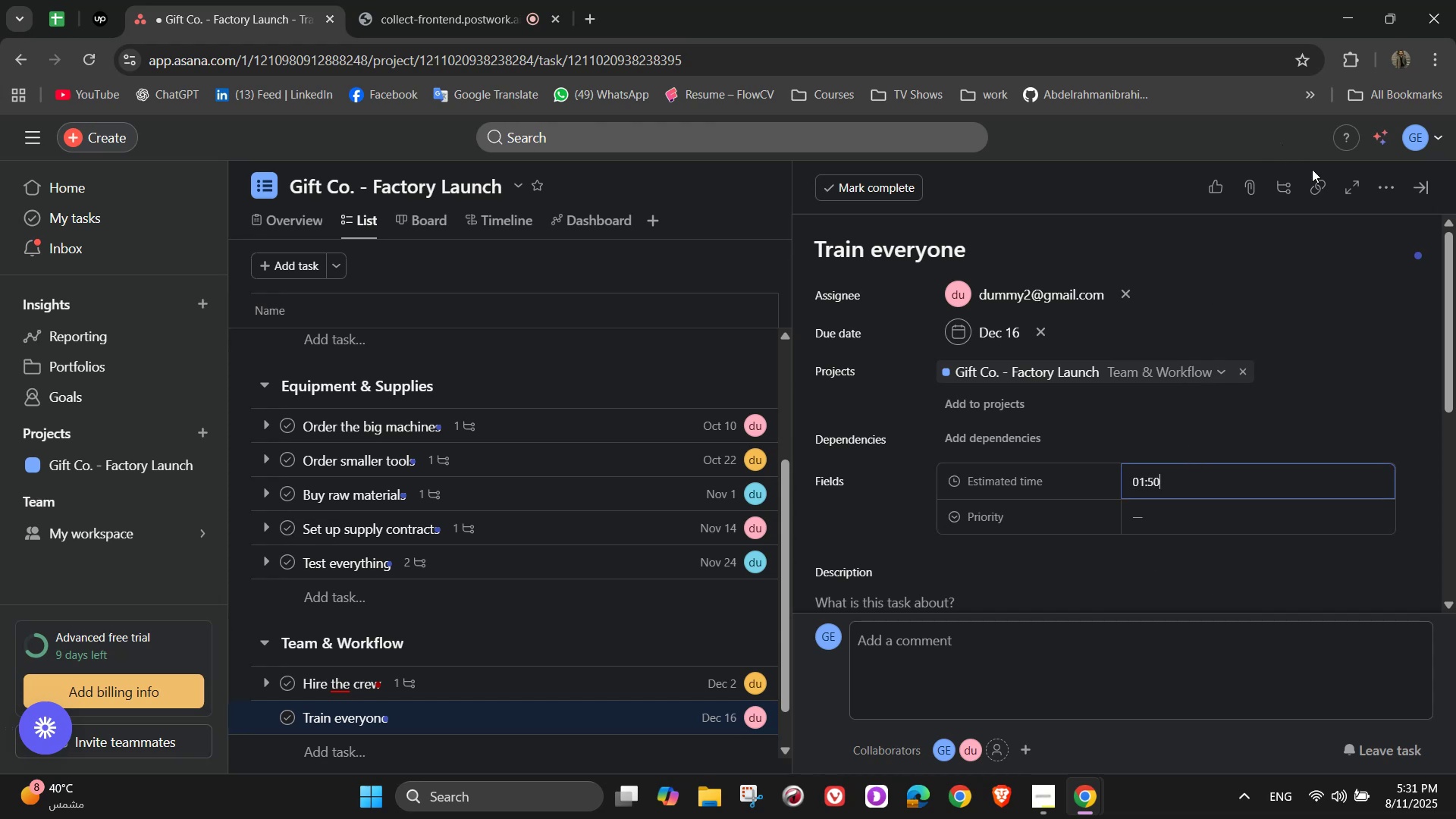 
key(Numpad0)
 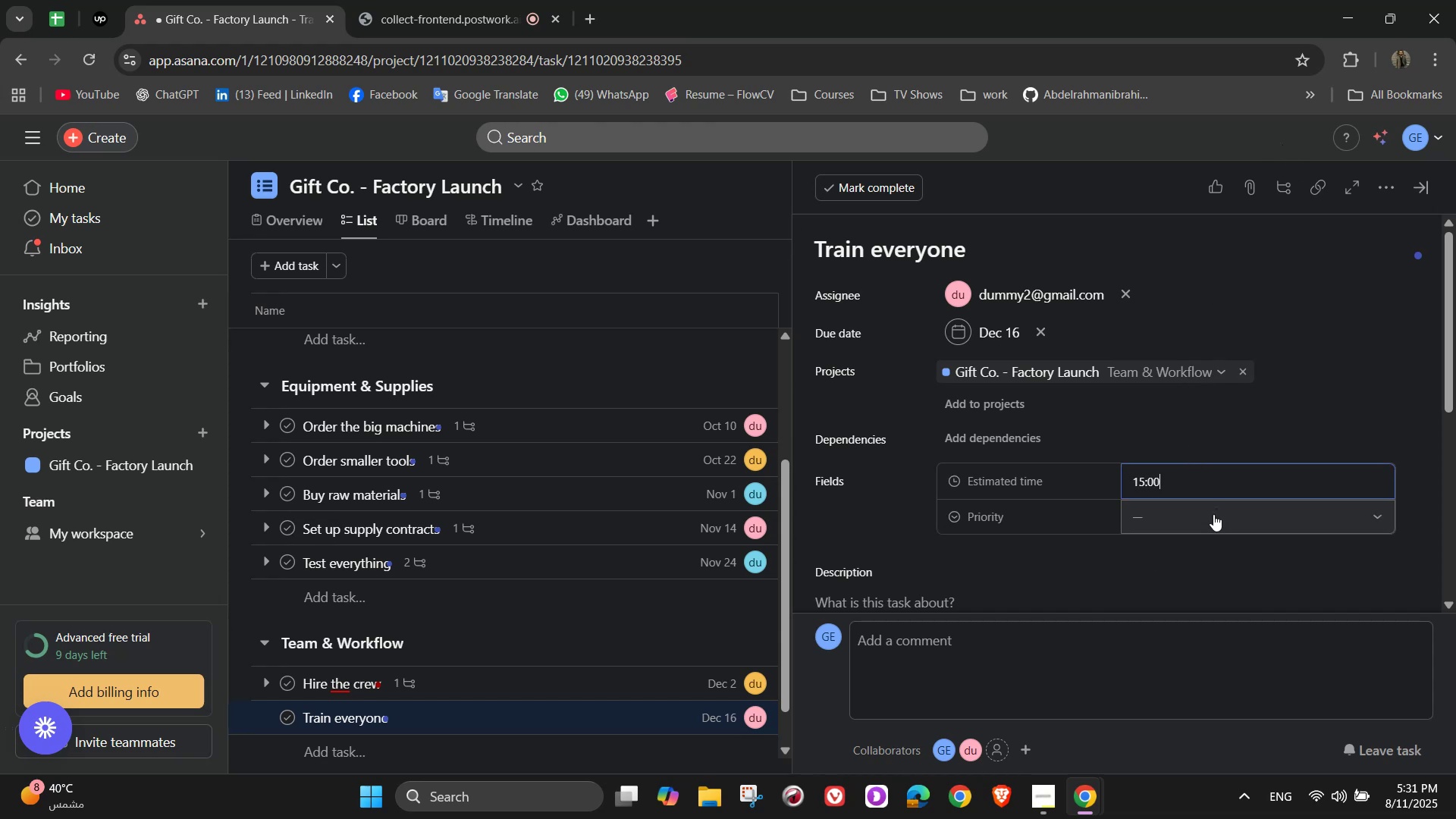 
left_click([1212, 514])
 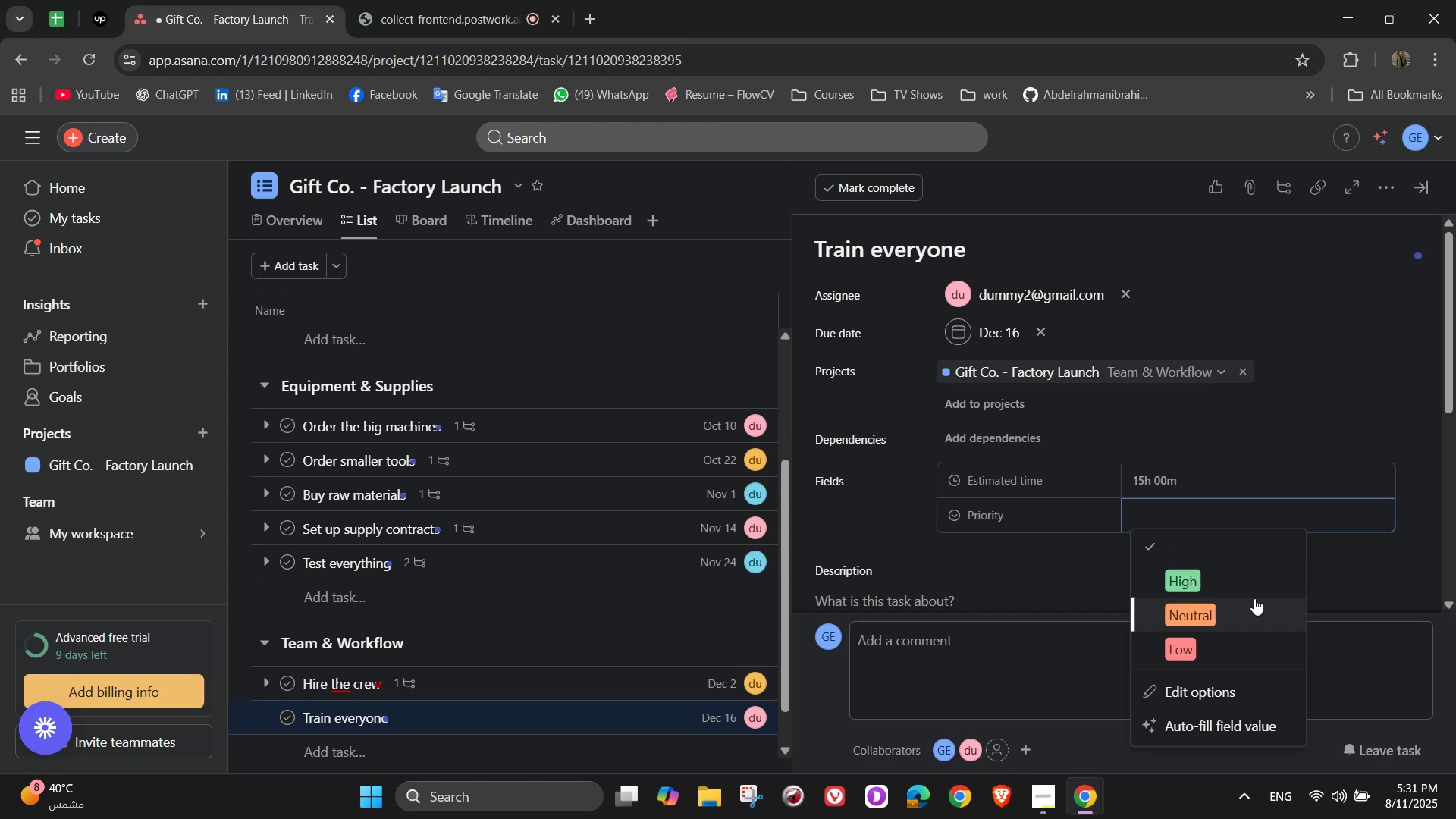 
wait(16.61)
 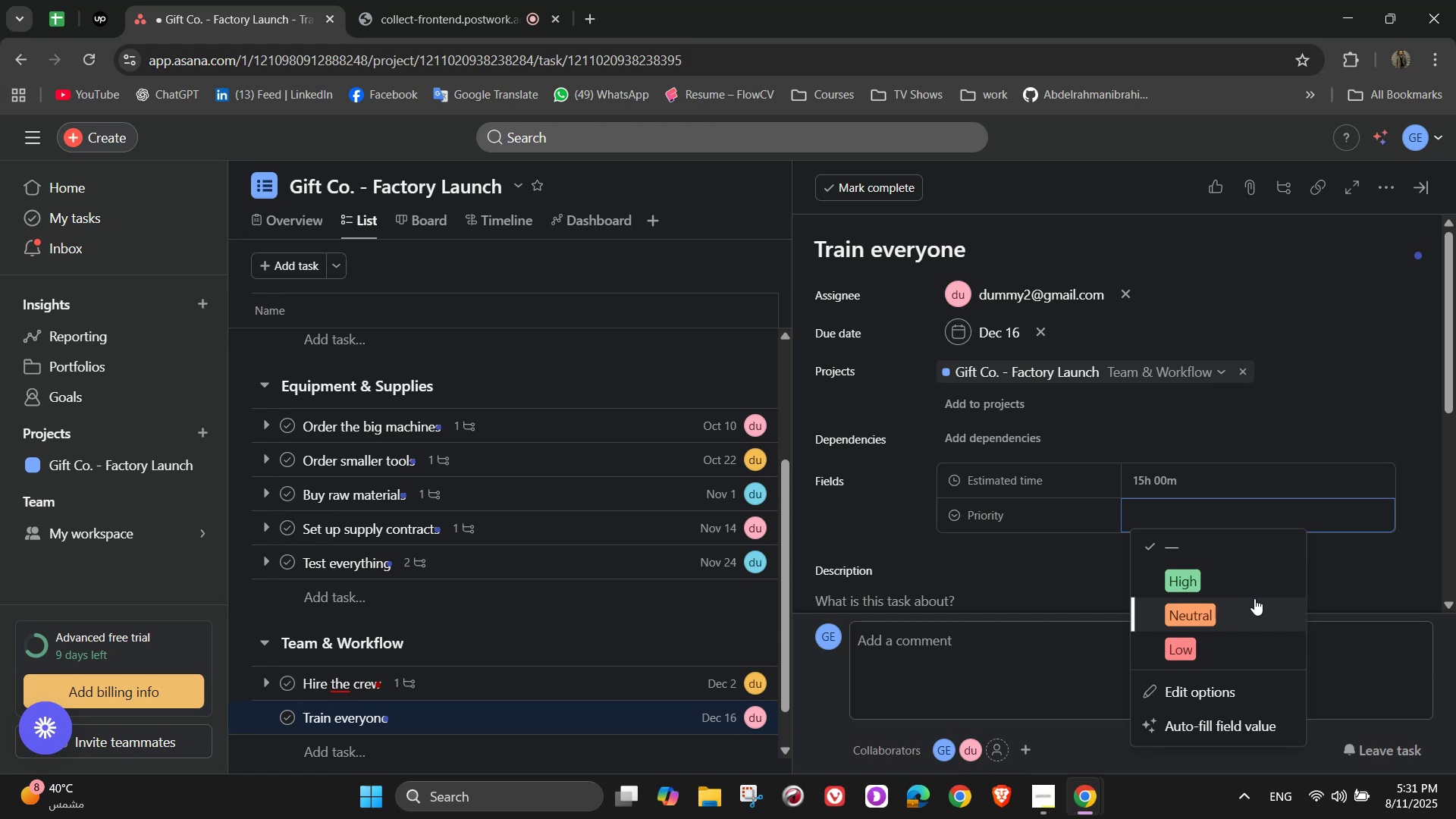 
left_click([1254, 598])
 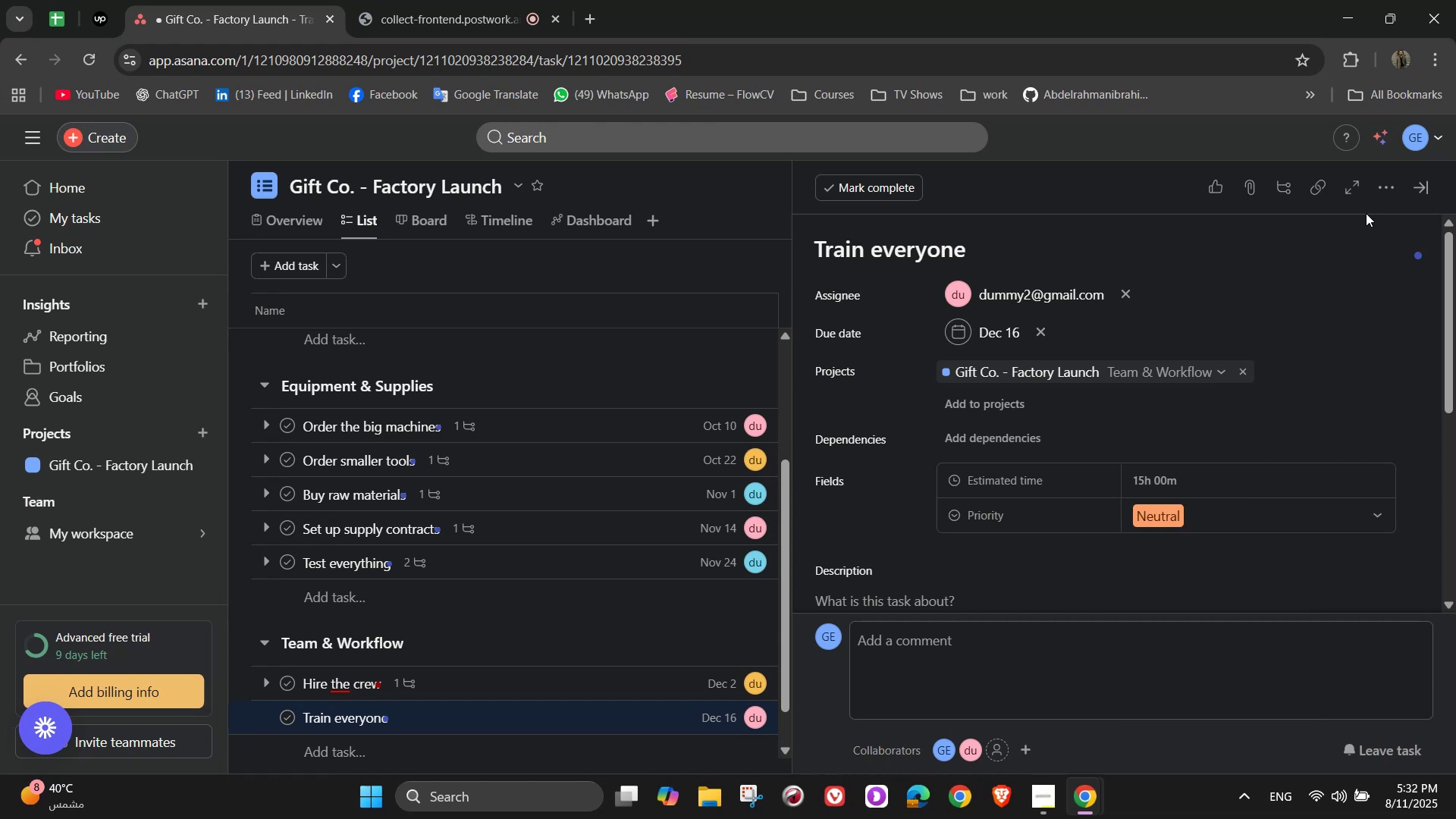 
left_click([1377, 187])
 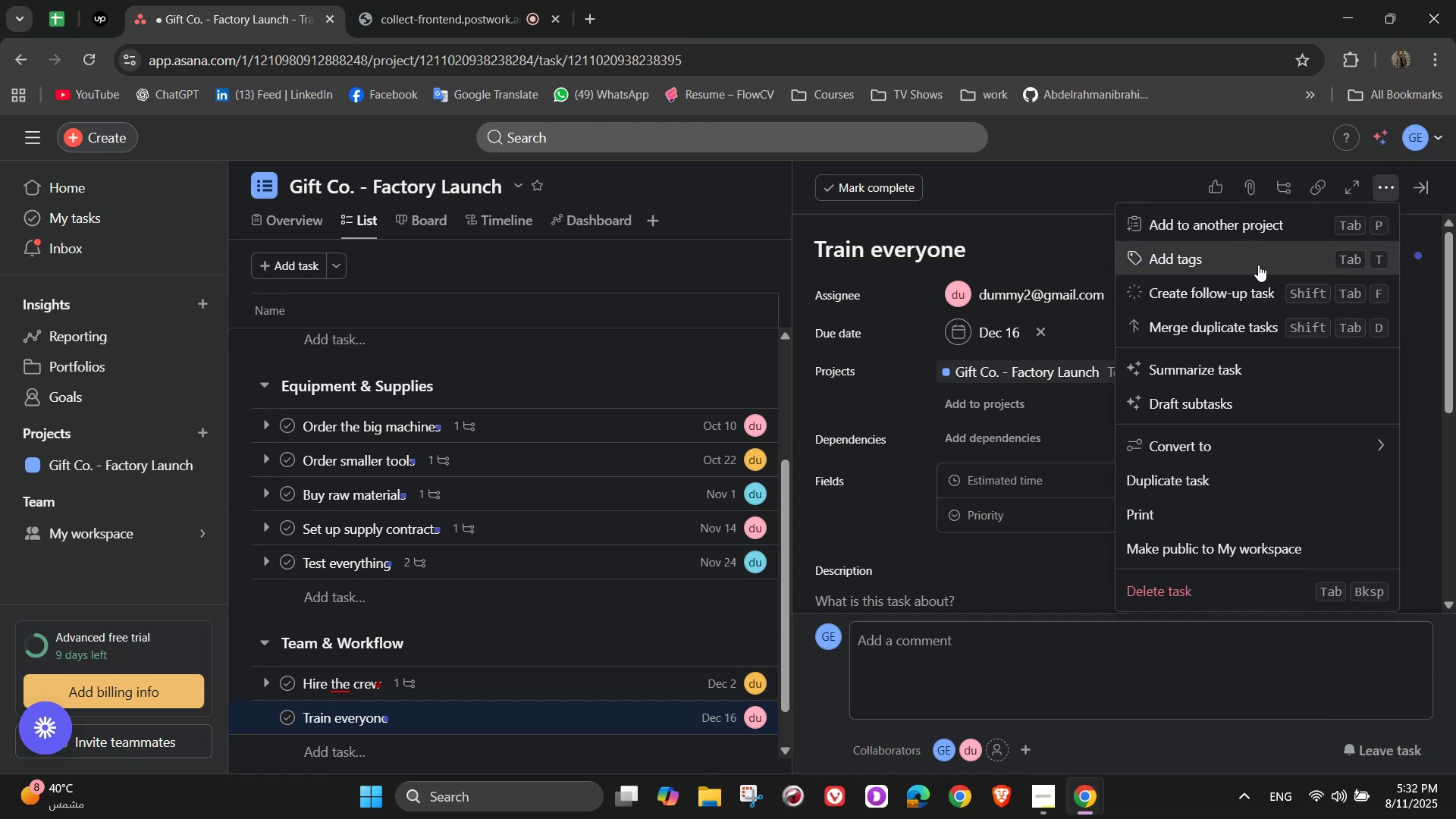 
left_click([1251, 262])
 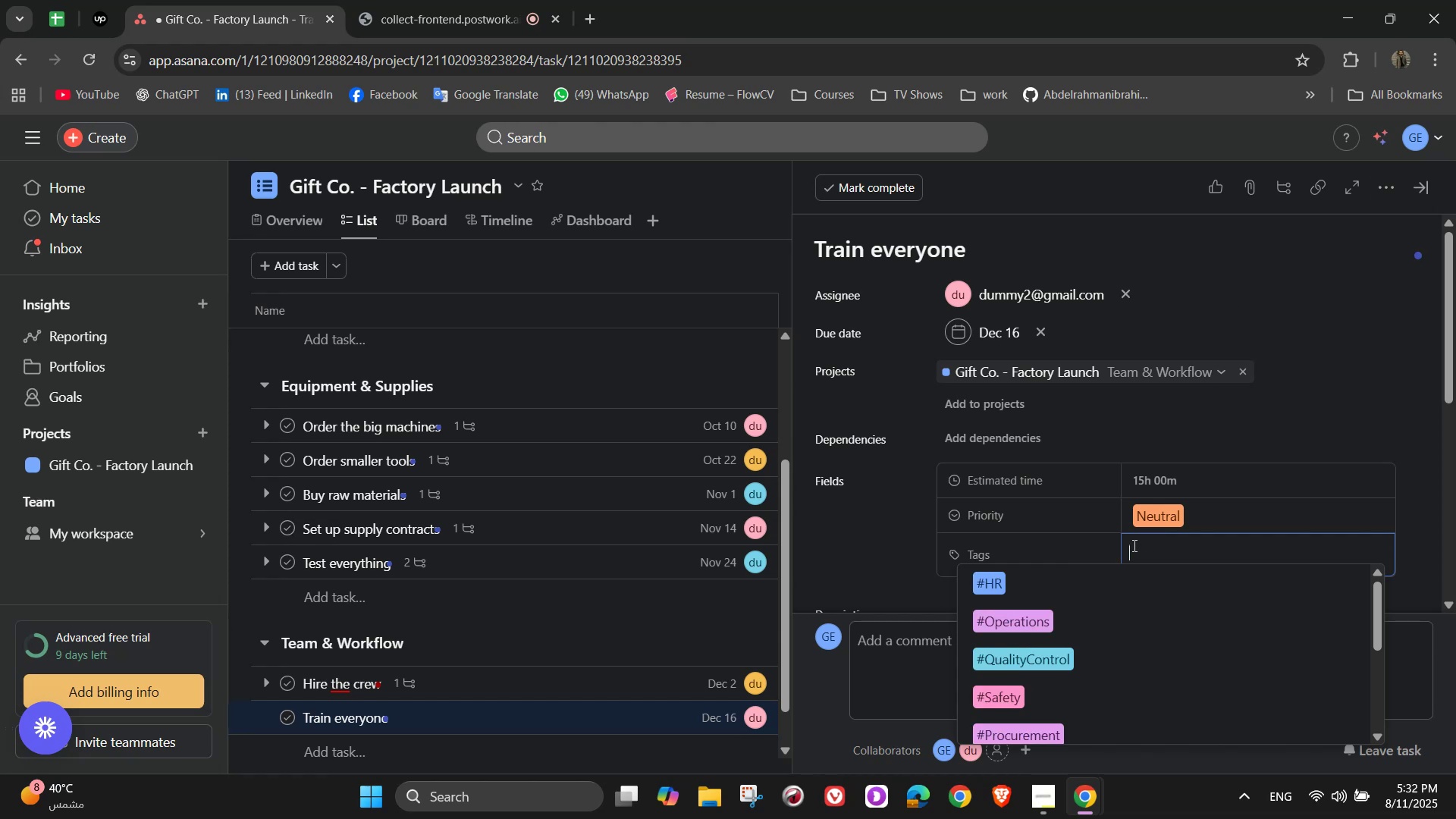 
wait(6.39)
 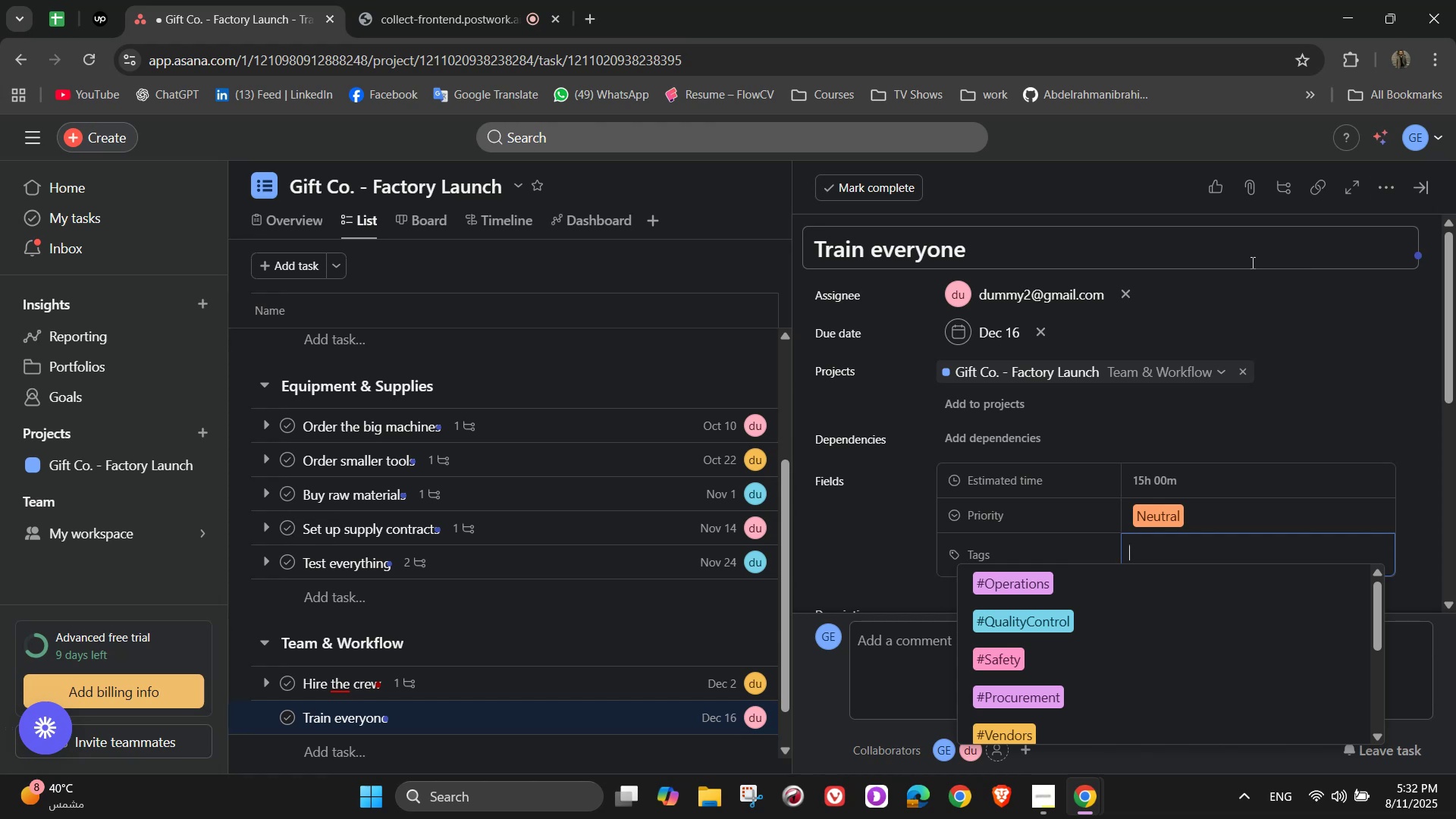 
left_click([1070, 706])
 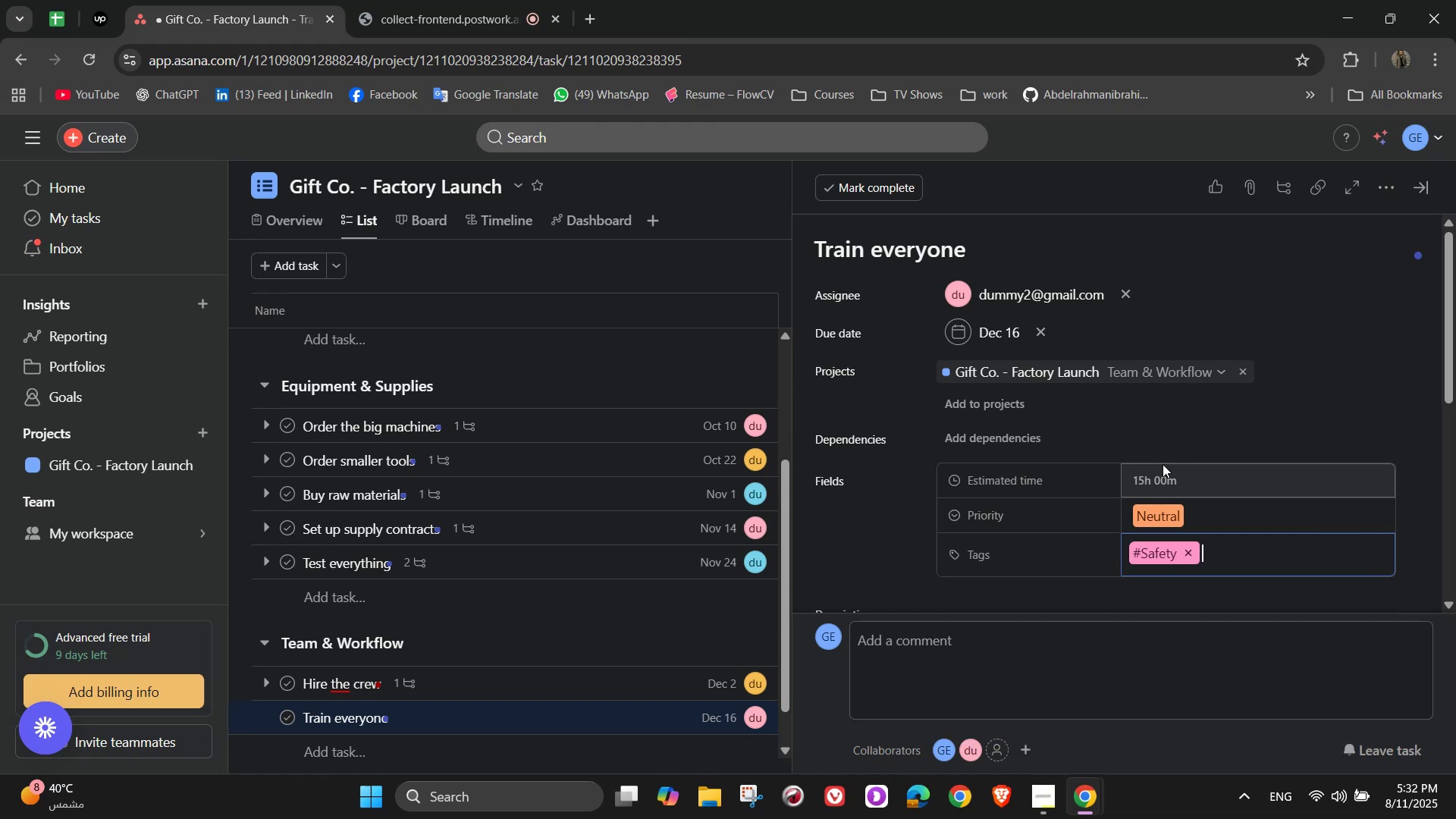 
scroll: coordinate [1163, 465], scroll_direction: down, amount: 2.0
 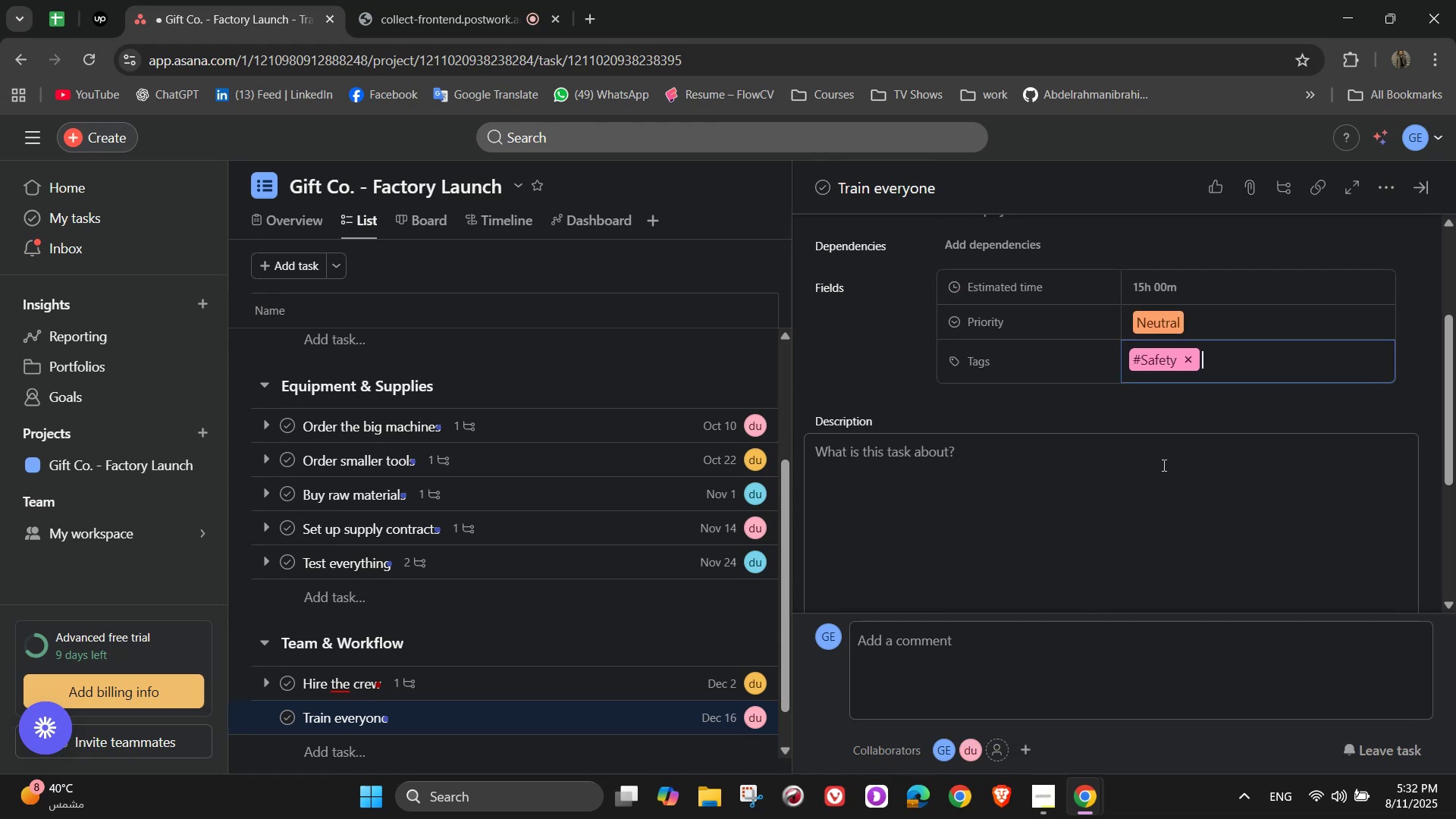 
scroll: coordinate [1163, 466], scroll_direction: up, amount: 2.0
 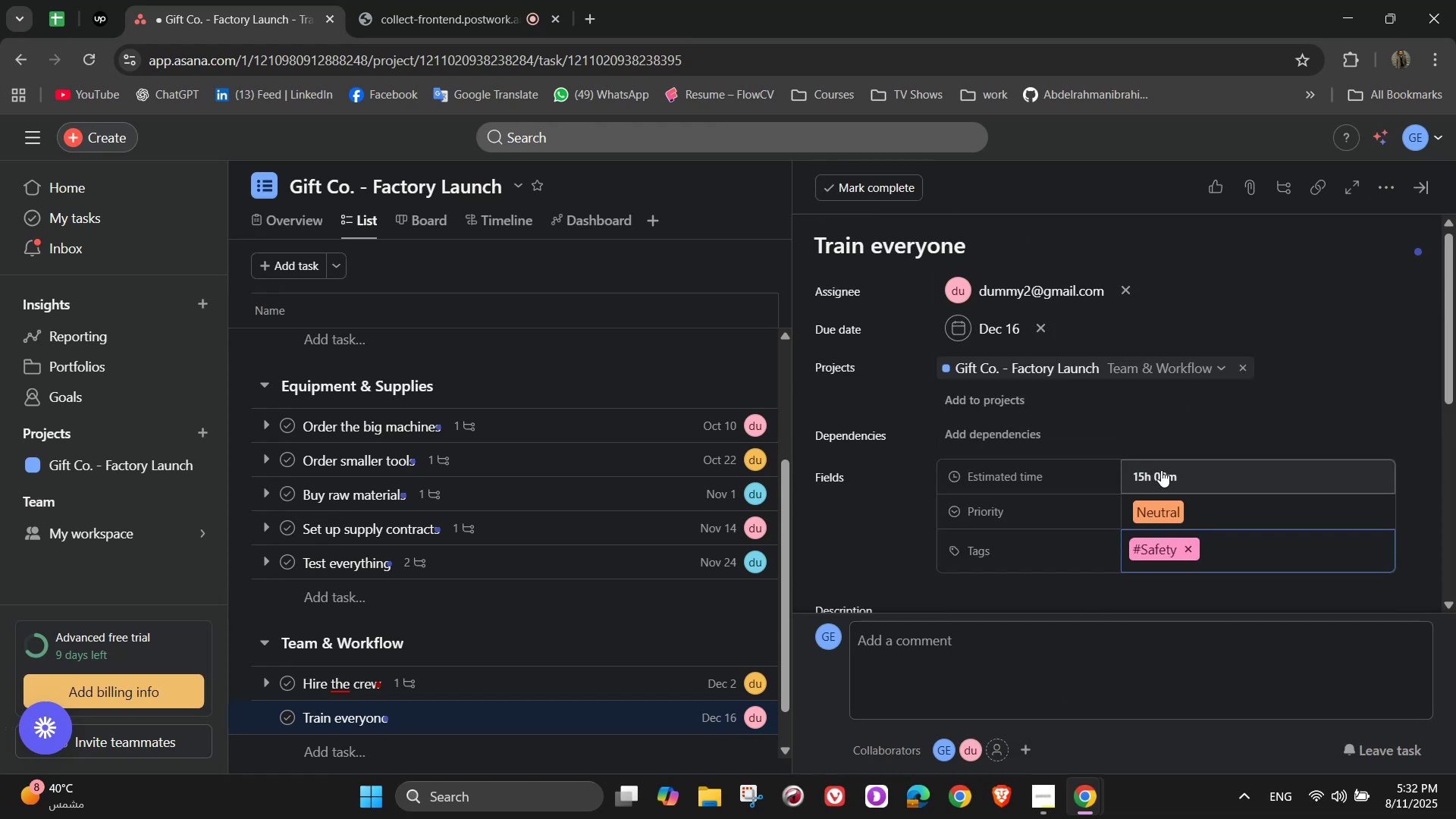 
scroll: coordinate [1112, 533], scroll_direction: down, amount: 3.0
 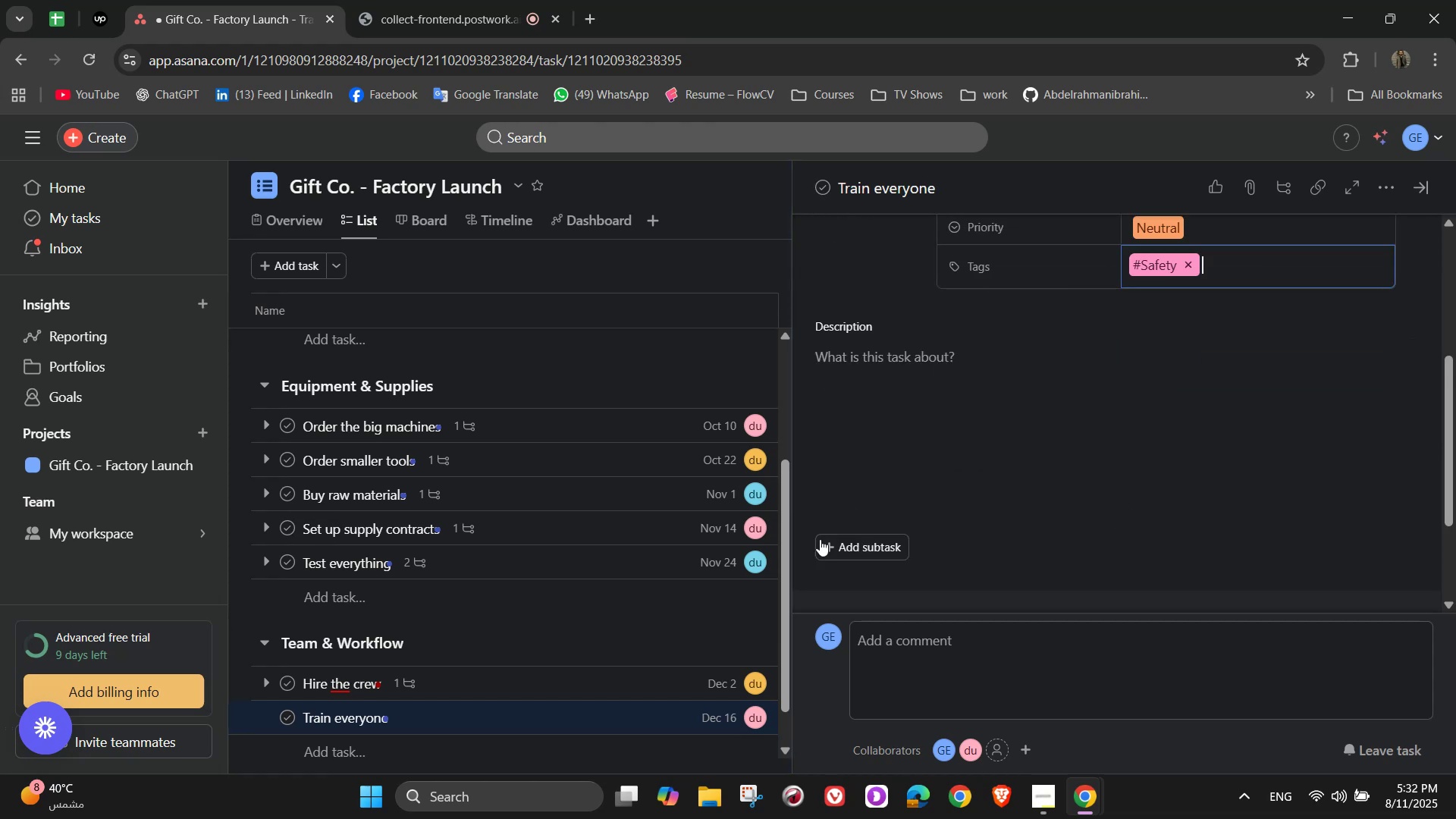 
left_click([834, 544])
 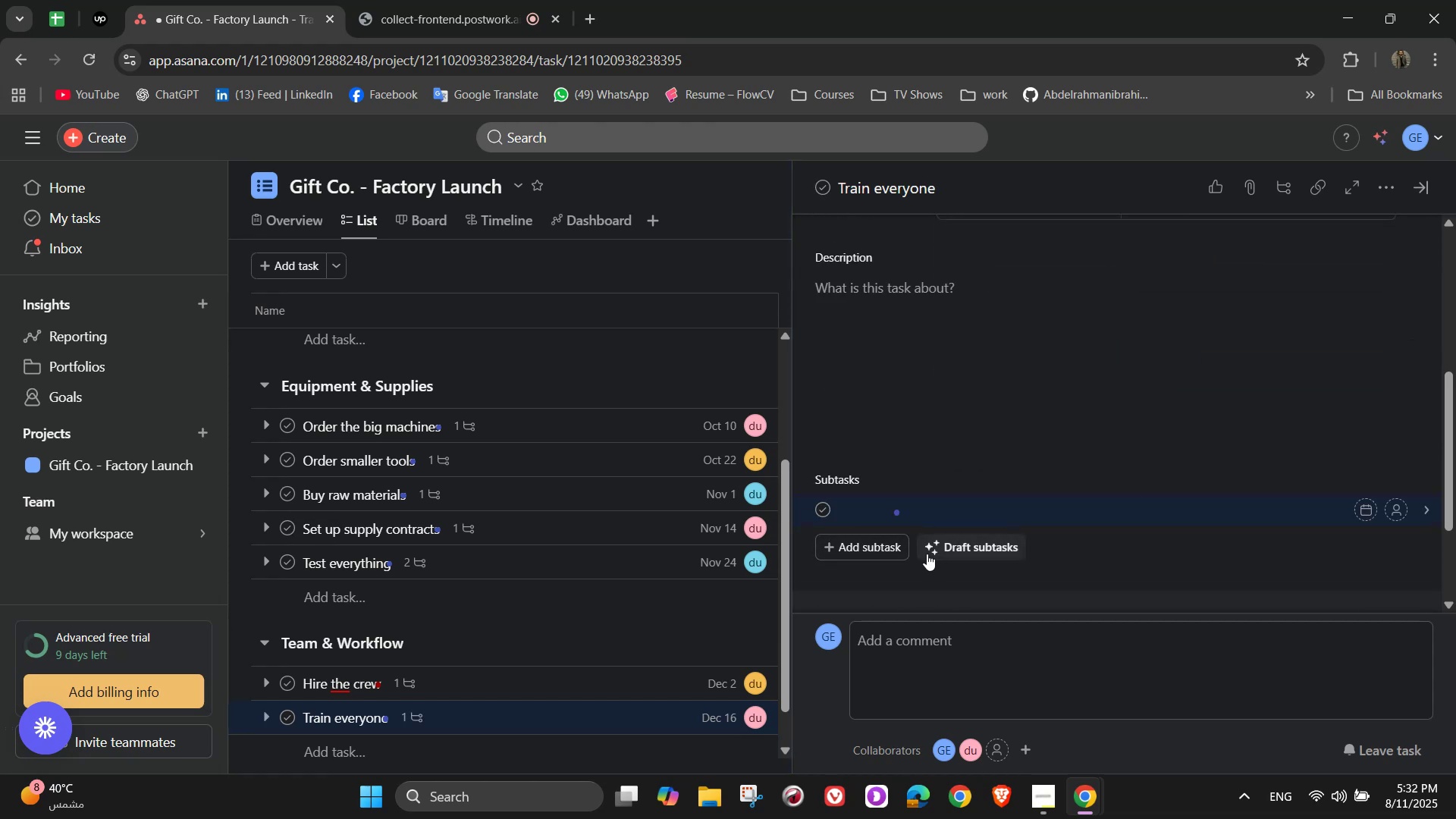 
type(Safety drill)
 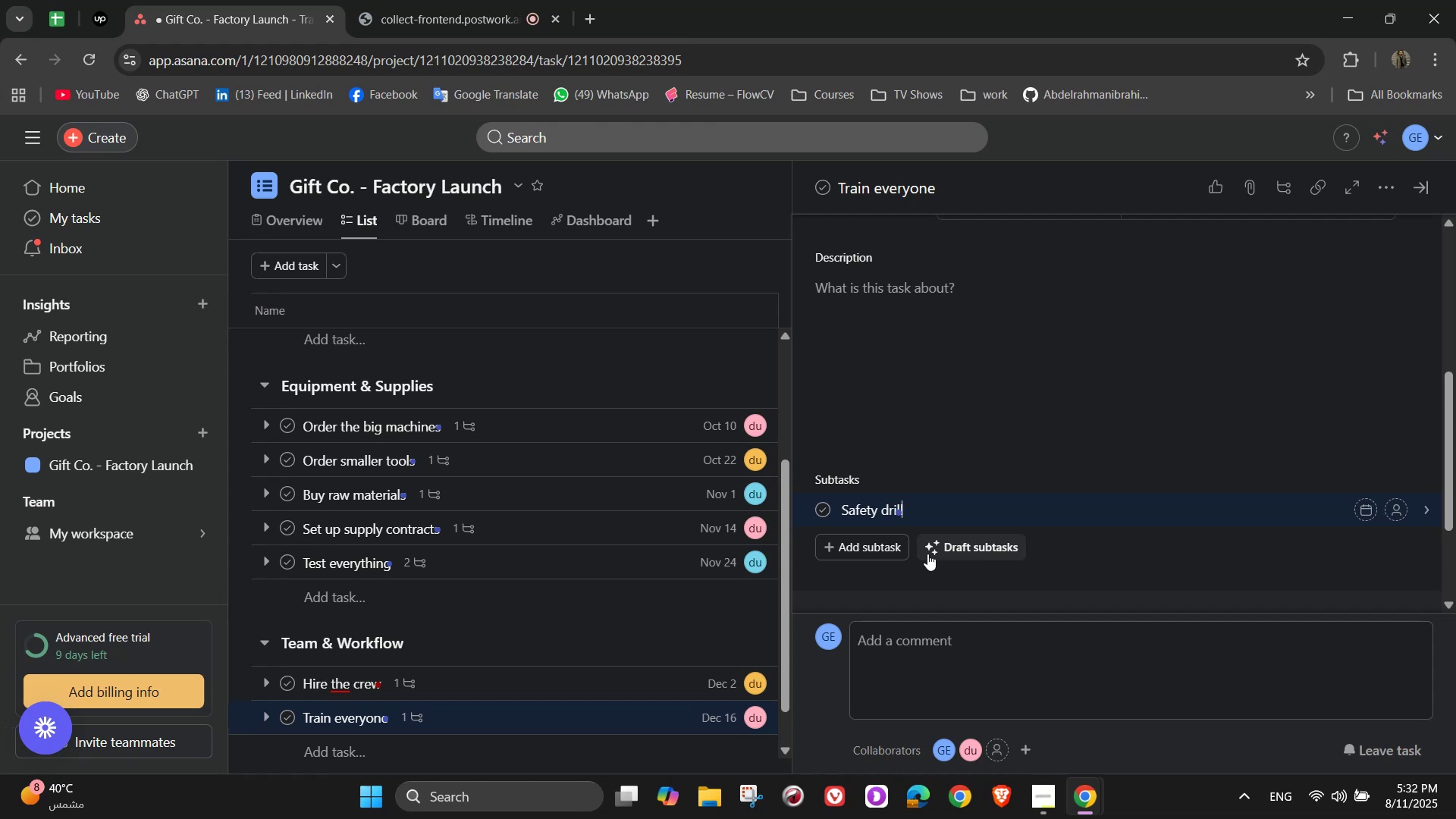 
key(S)
 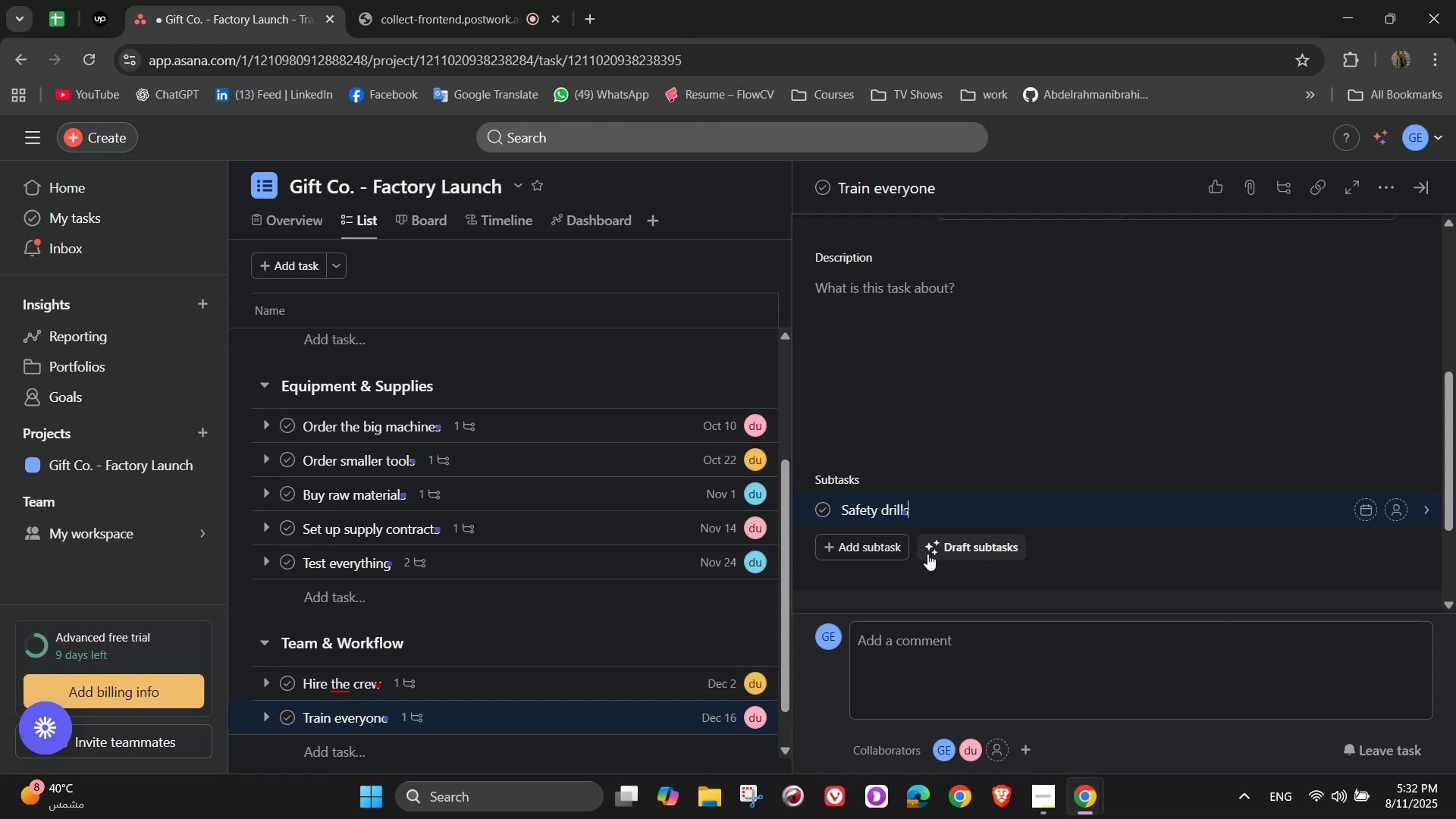 
key(Enter)
 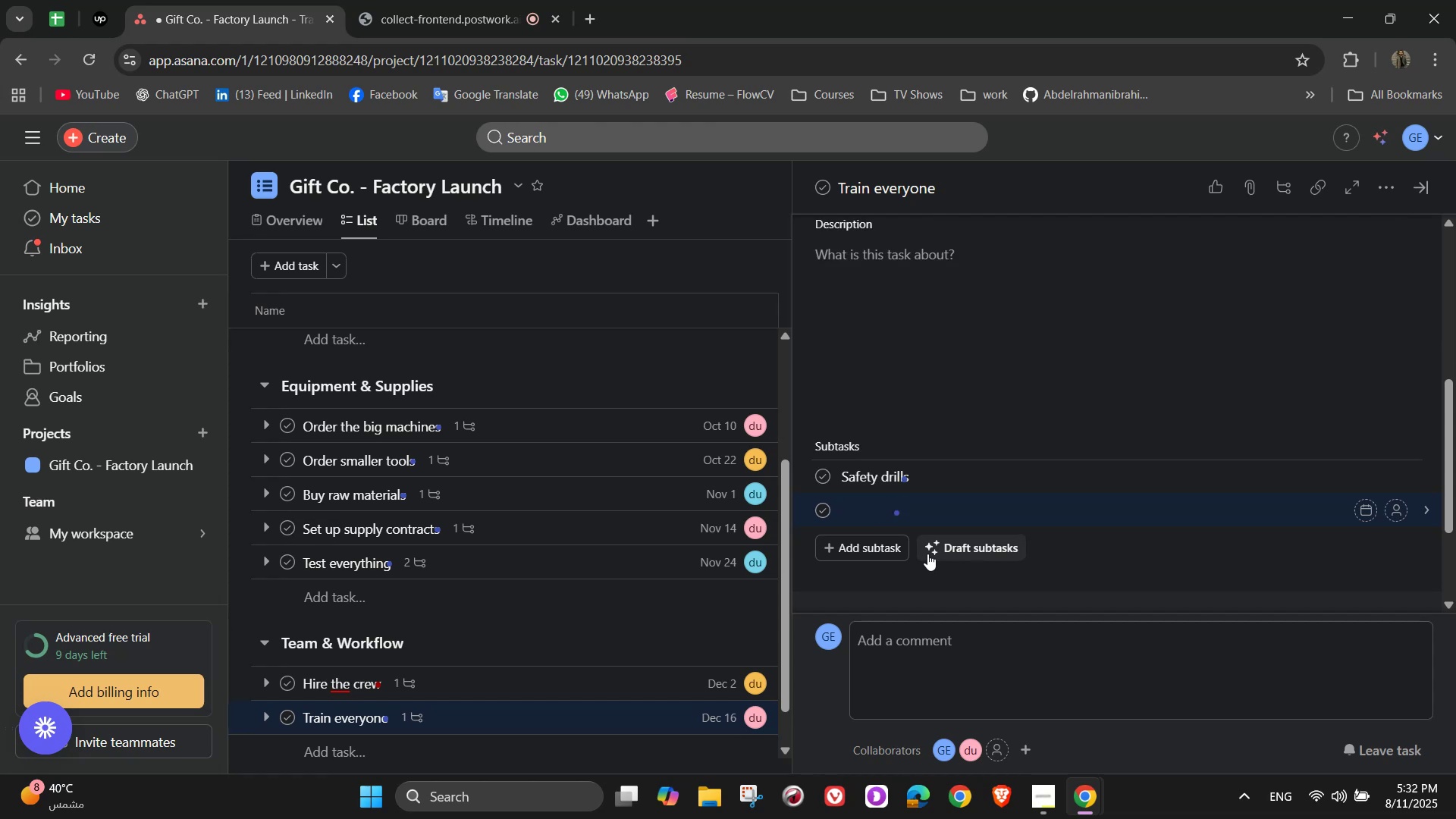 
type(Maintenance basics)
 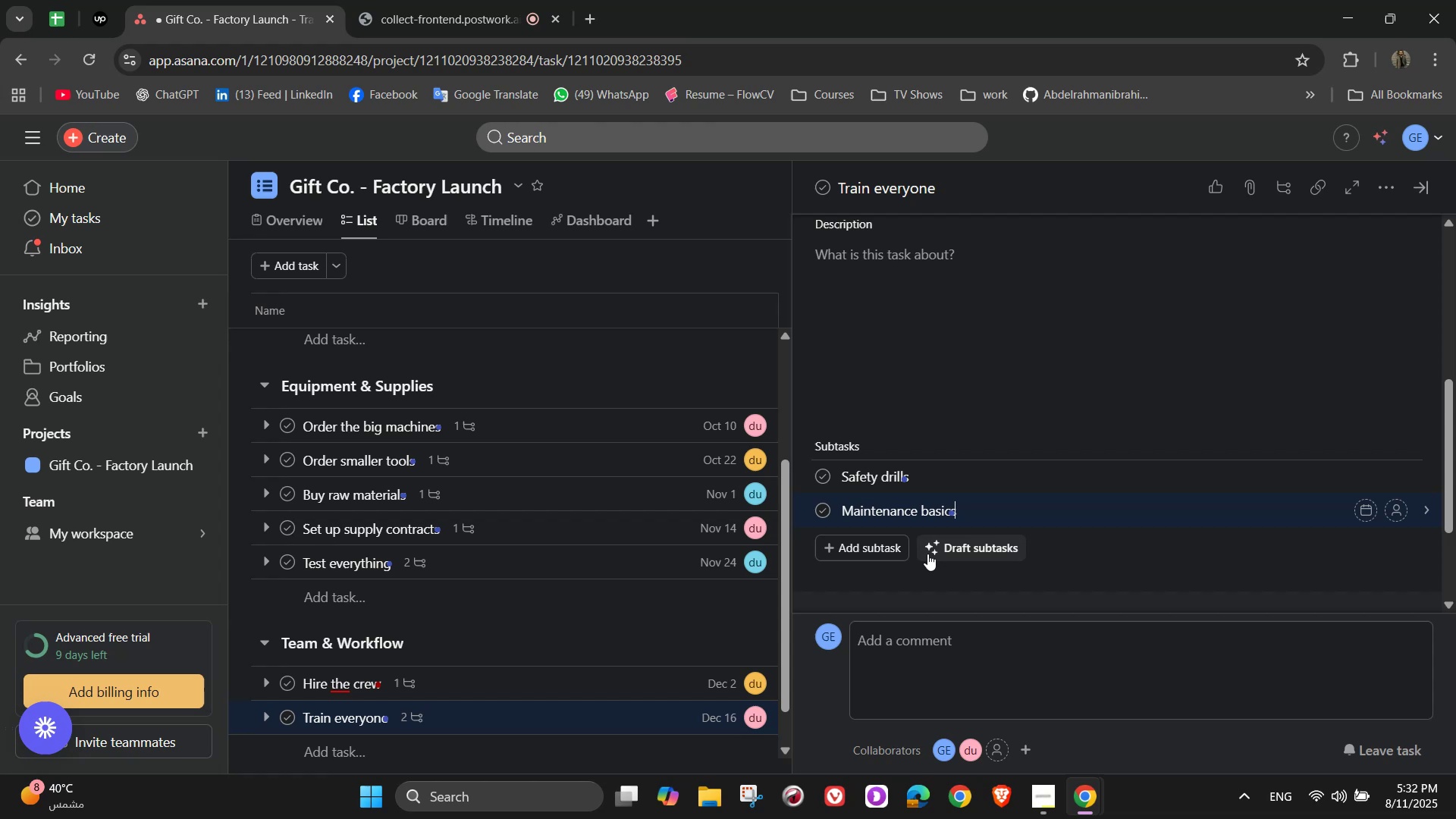 
mouse_move([1282, 466])
 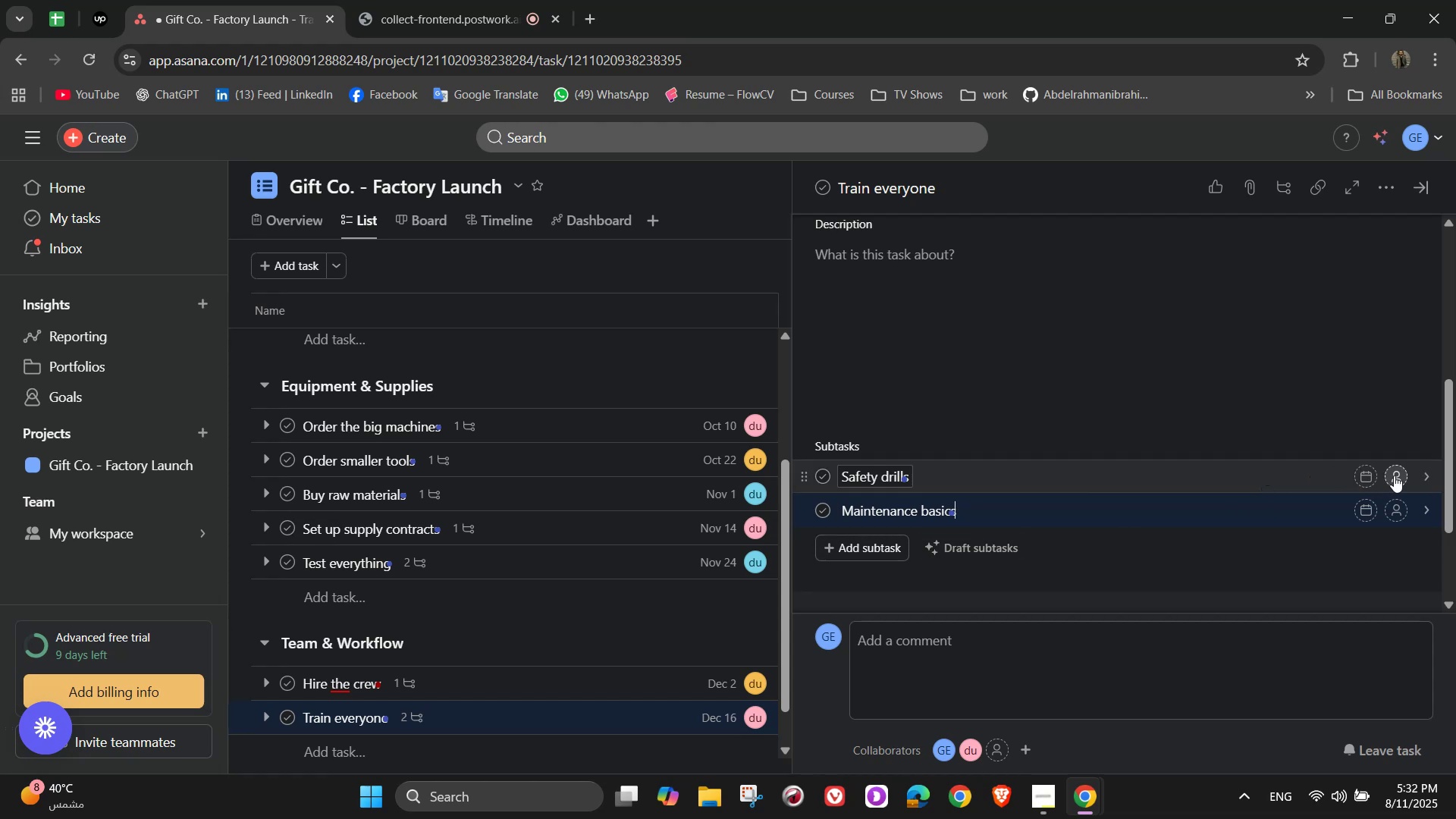 
left_click([1396, 475])
 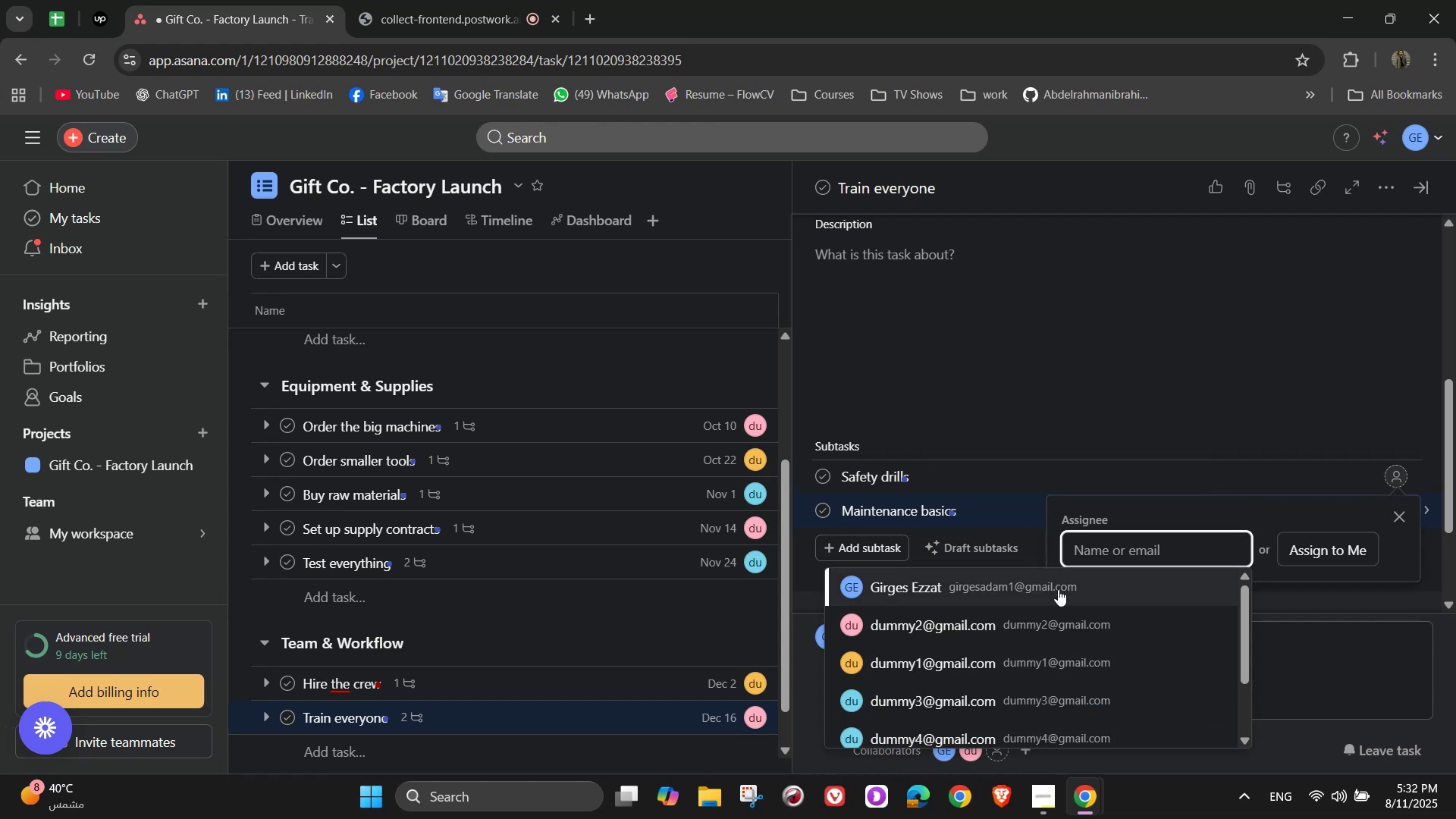 
left_click([1003, 627])
 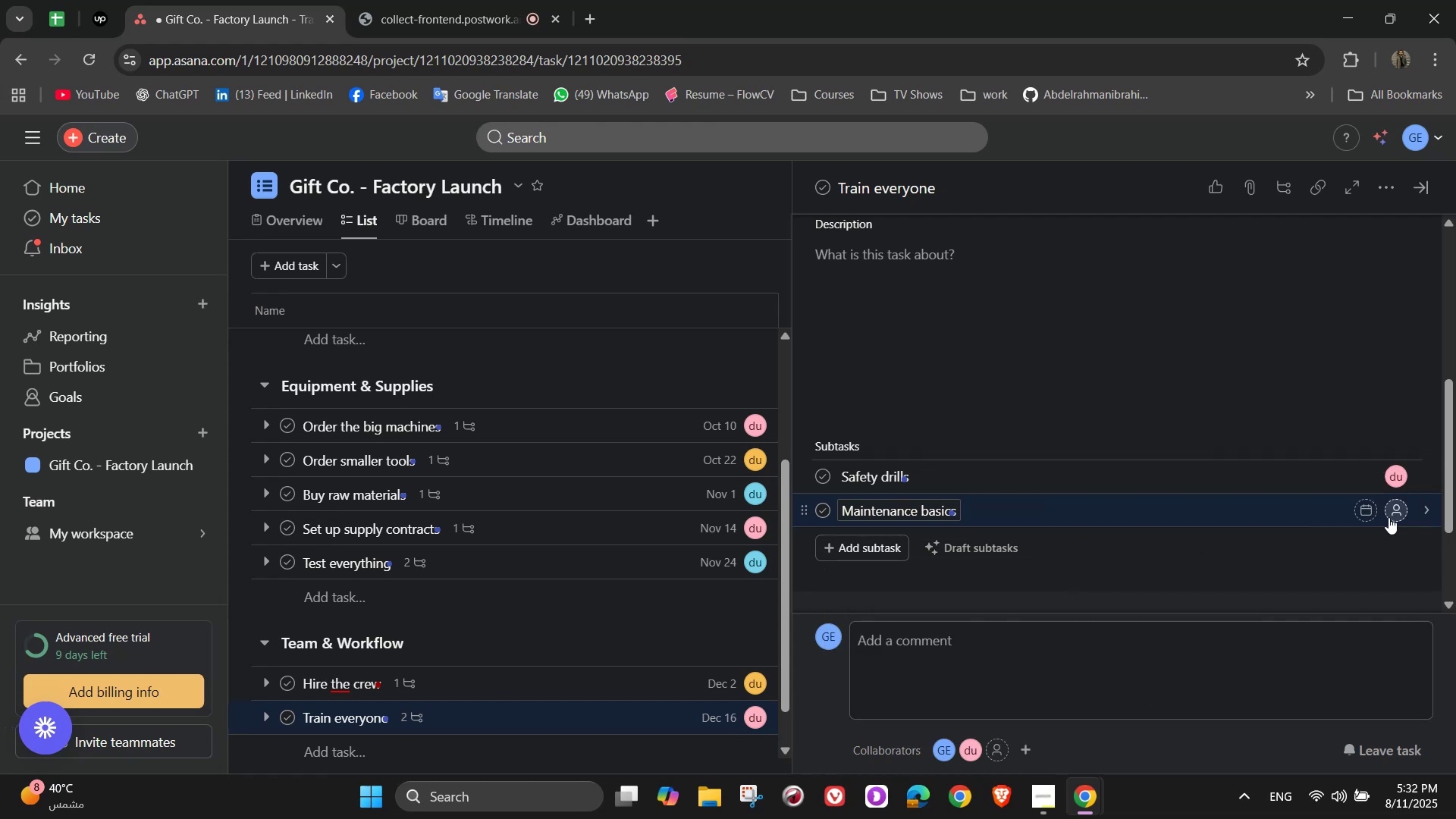 
left_click([1390, 516])
 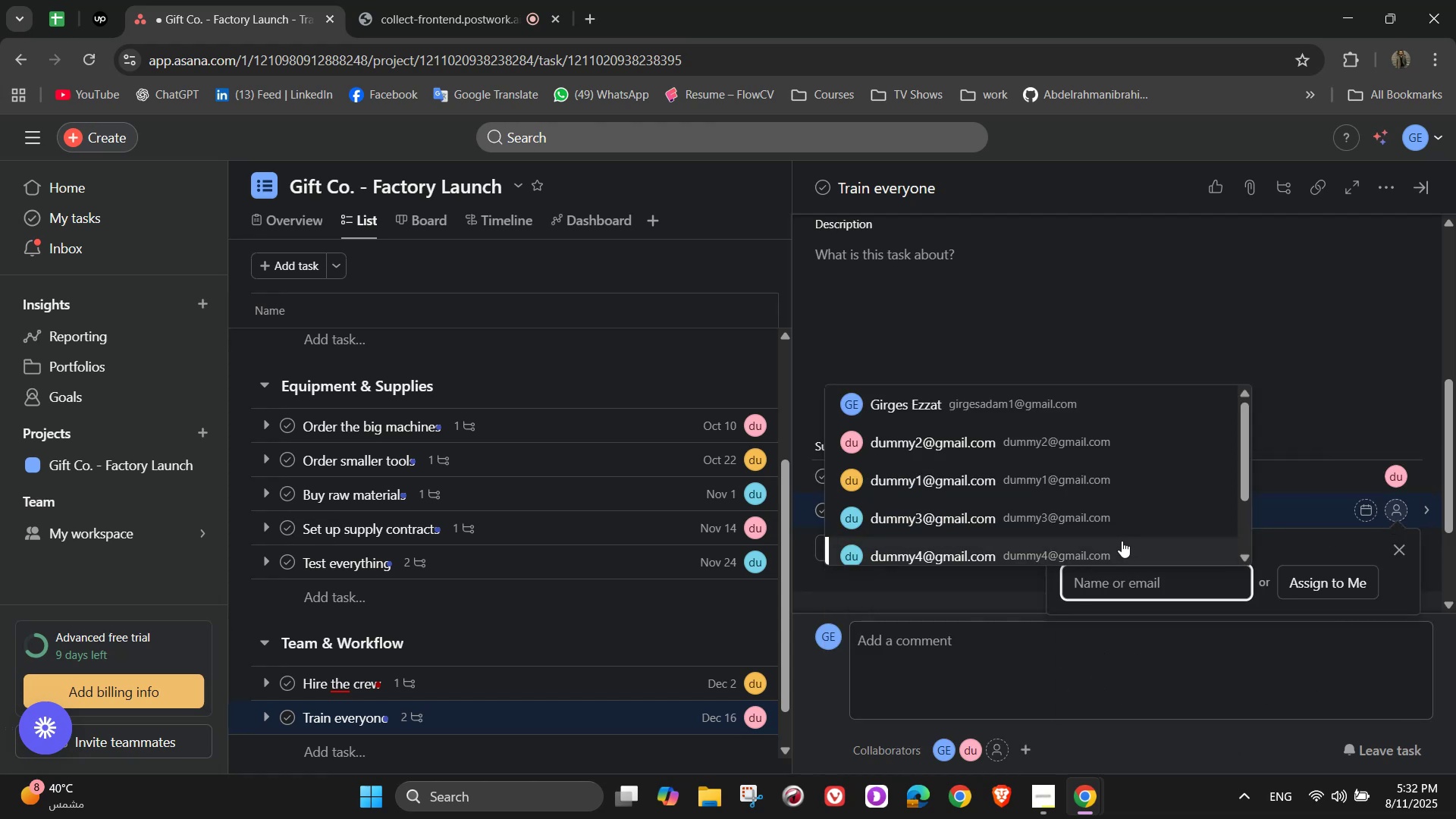 
left_click([1131, 522])
 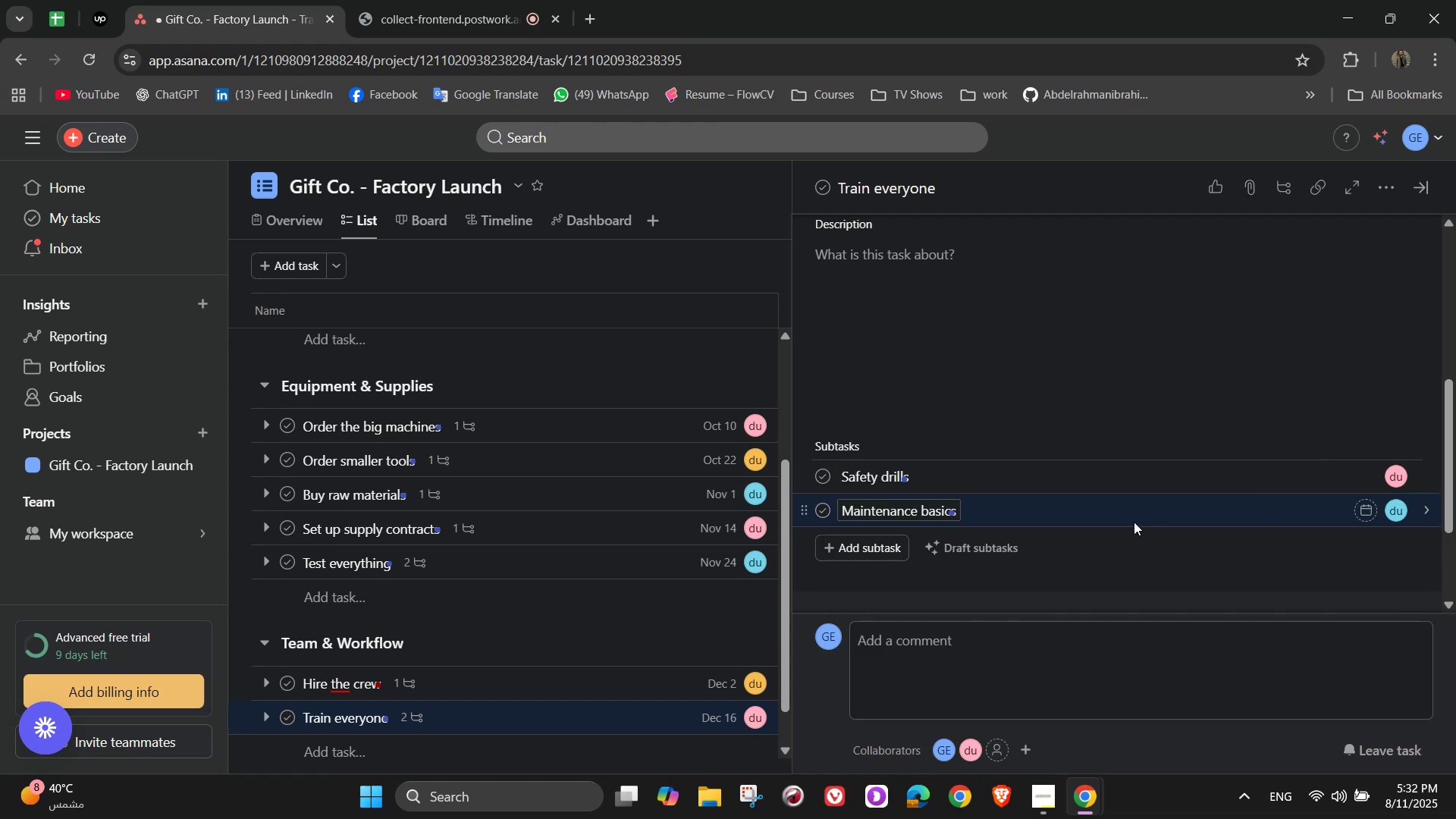 
scroll: coordinate [1137, 522], scroll_direction: up, amount: 8.0
 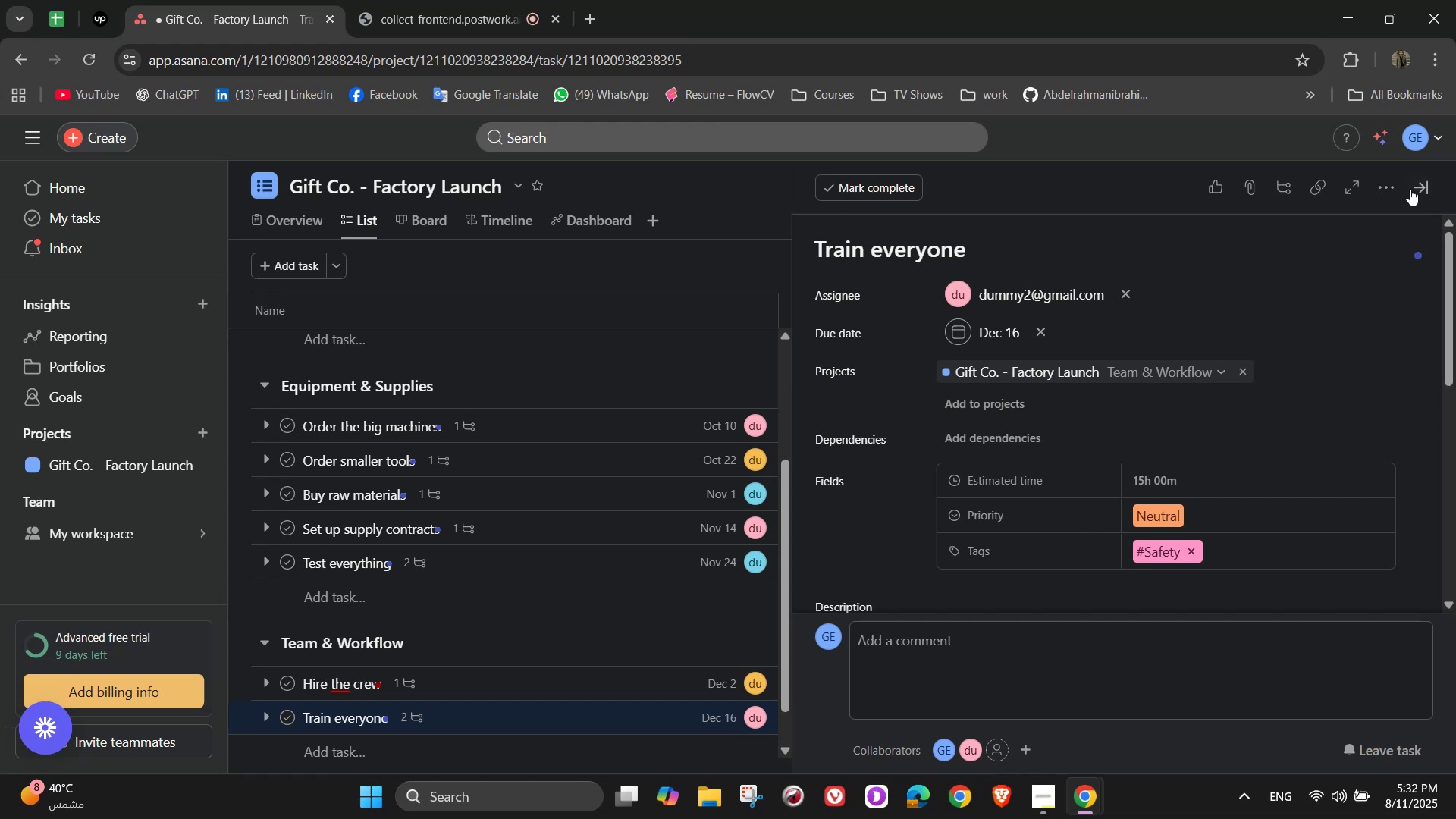 
left_click([1417, 189])
 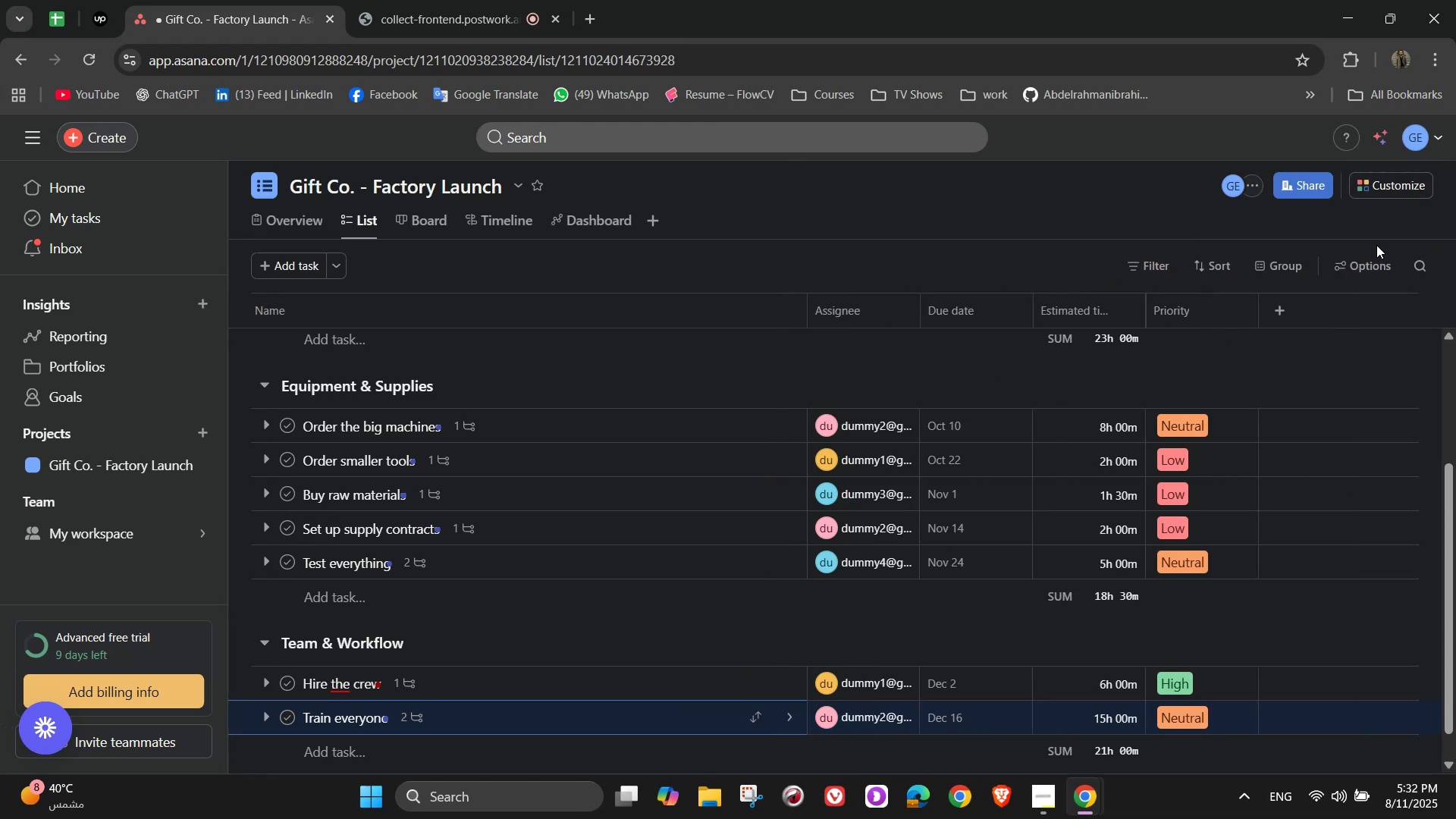 
scroll: coordinate [380, 585], scroll_direction: down, amount: 1.0
 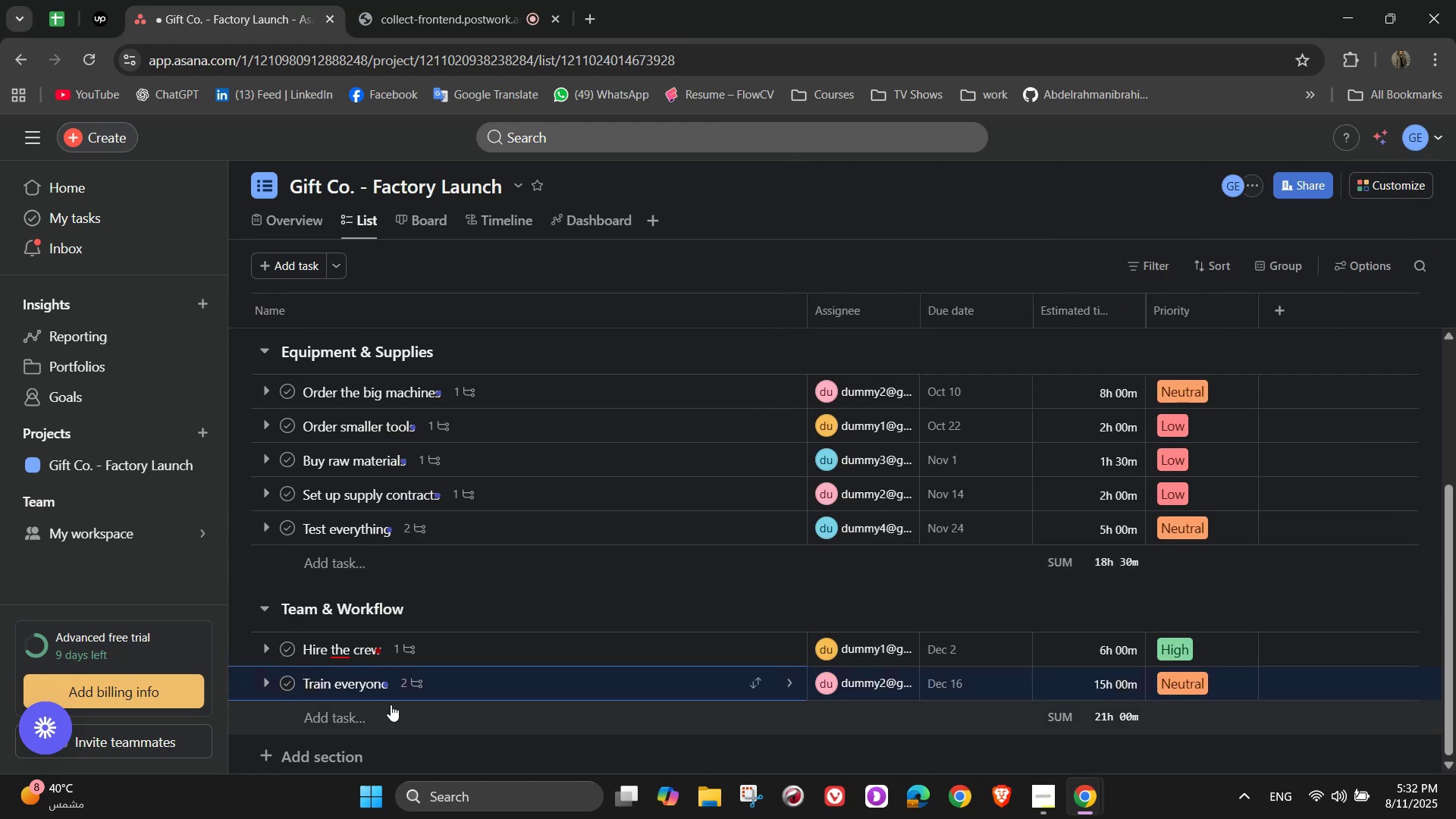 
left_click([392, 708])
 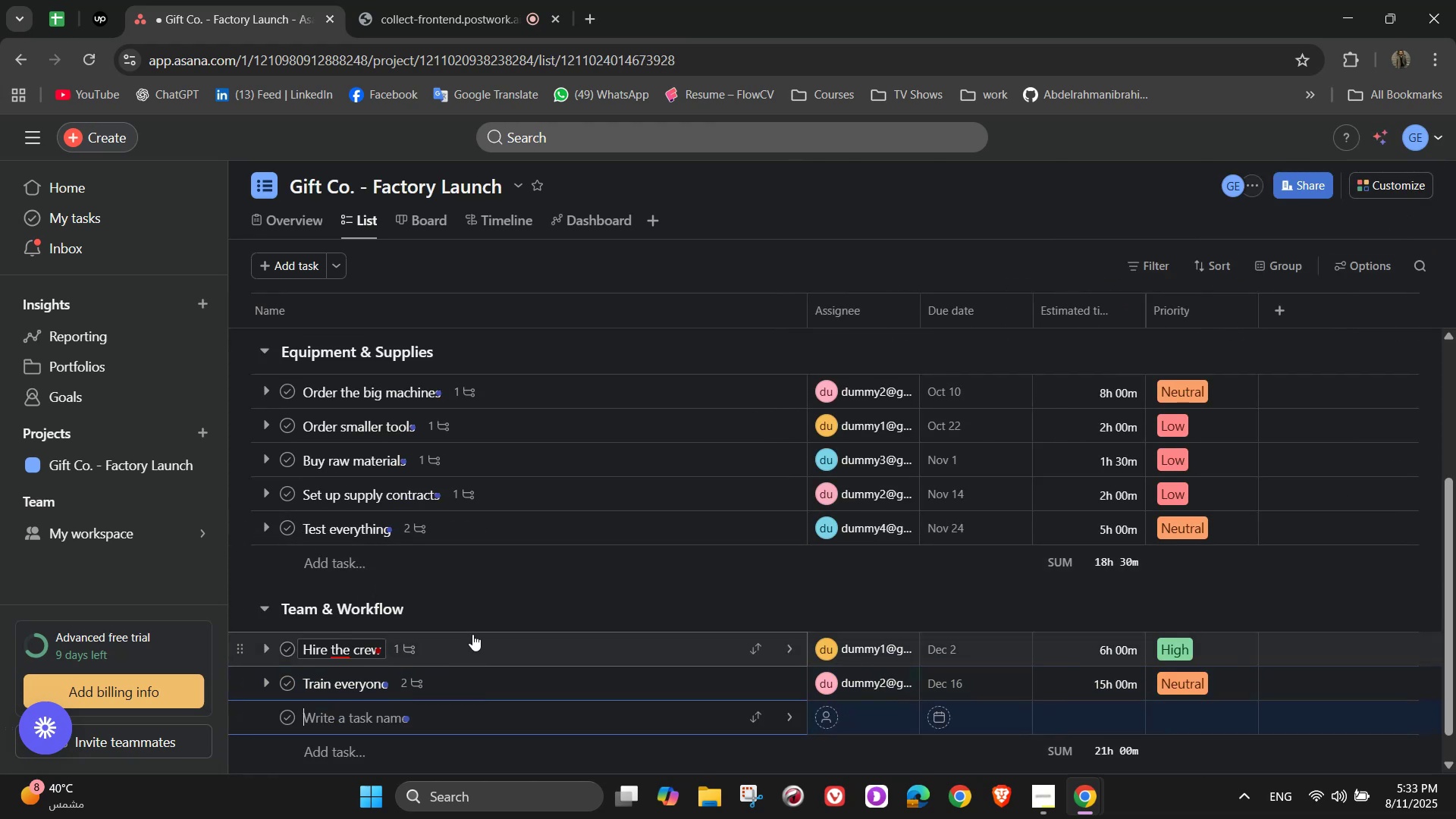 
type(Set up the production plan)
 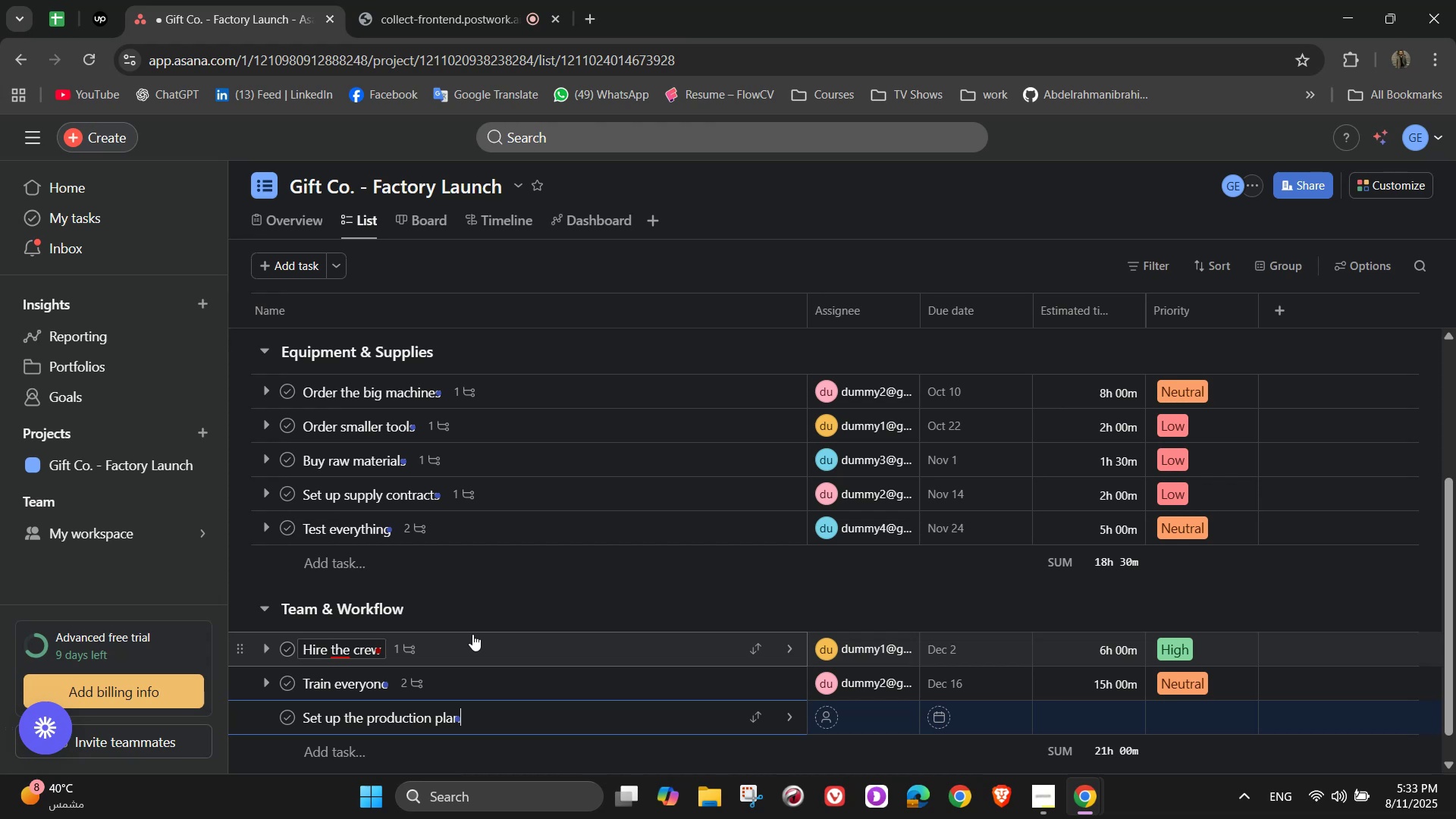 
wait(8.33)
 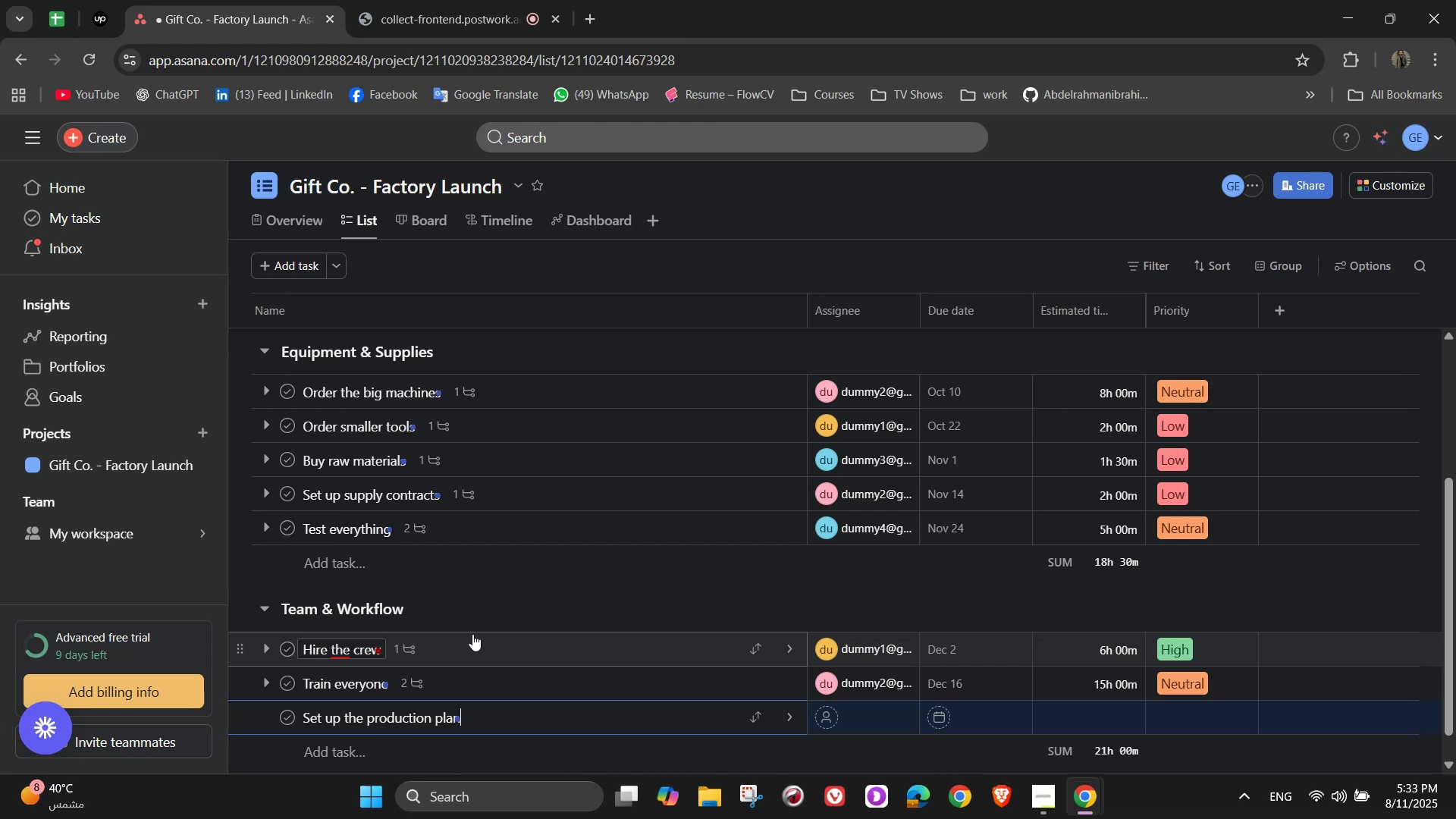 
left_click([791, 720])
 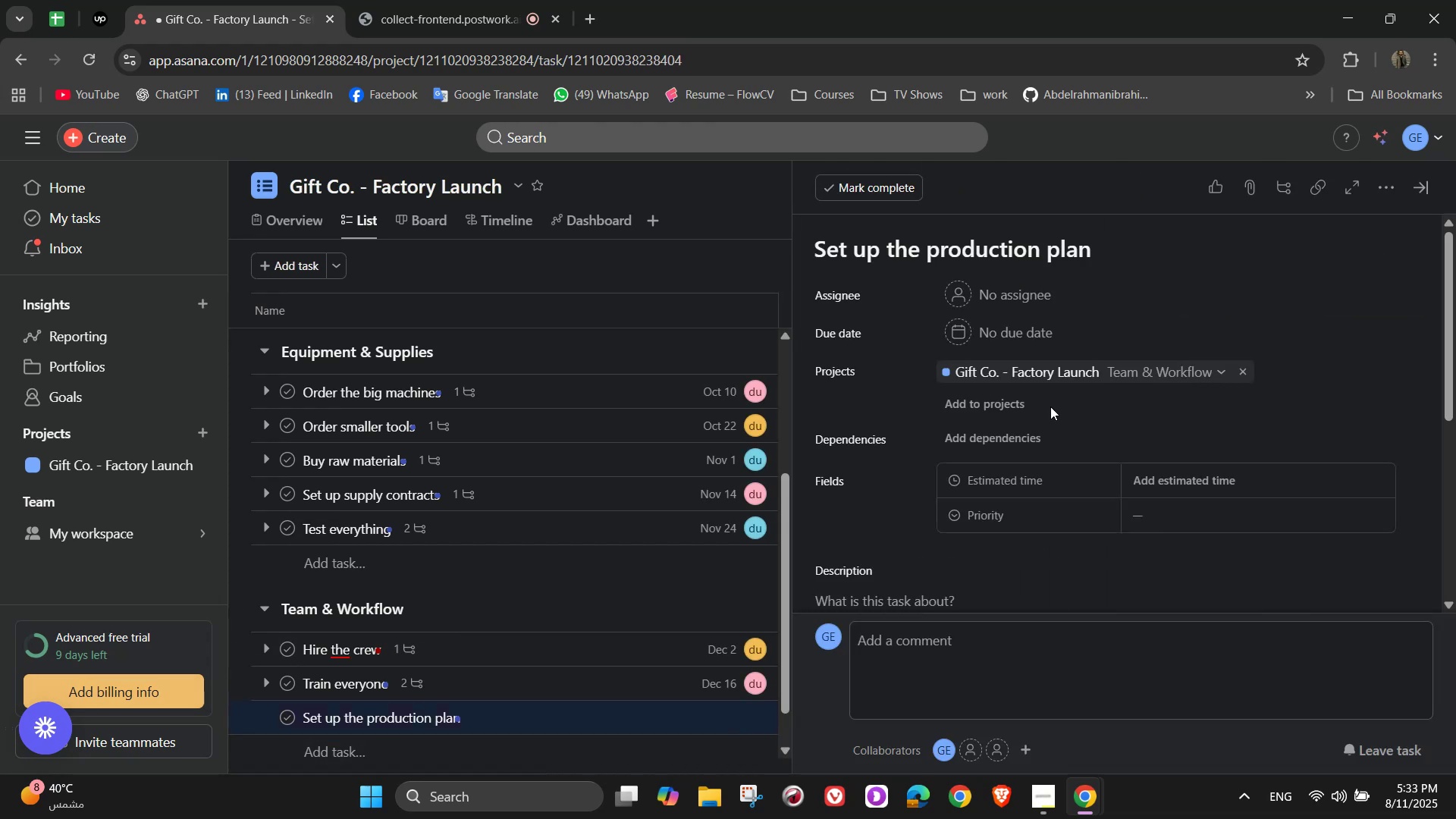 
left_click([1019, 290])
 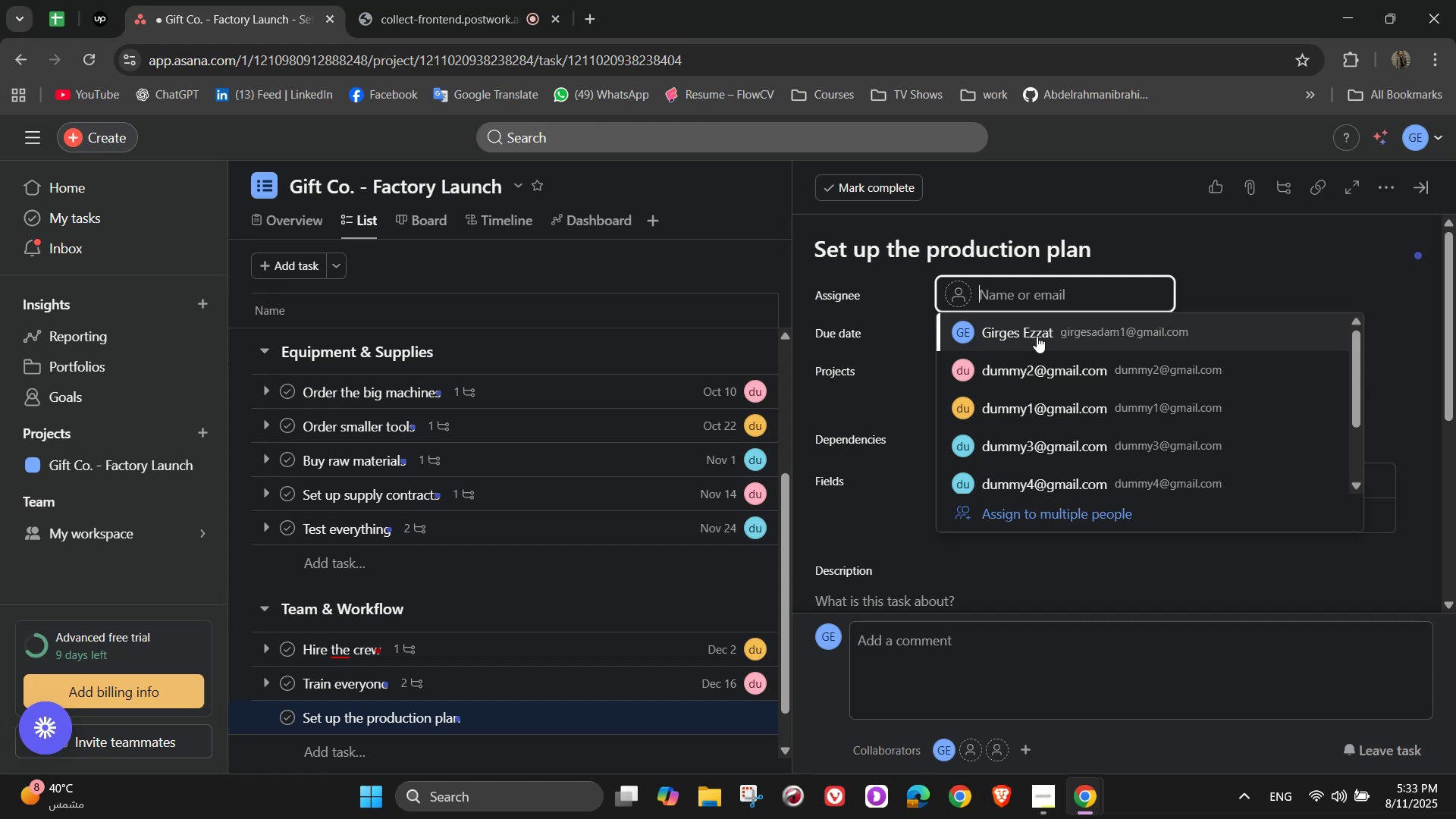 
left_click([1058, 347])
 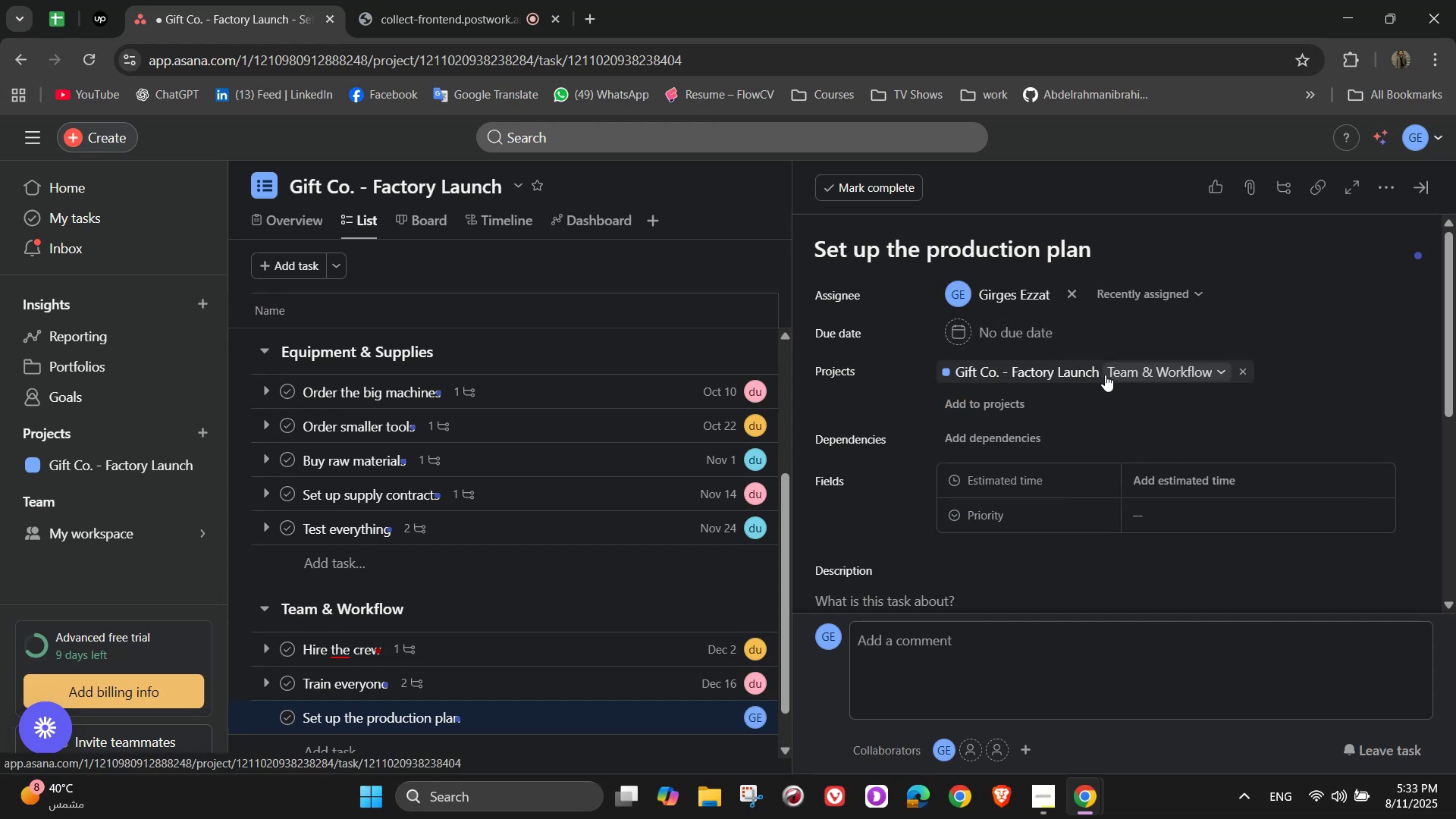 
left_click([1022, 332])
 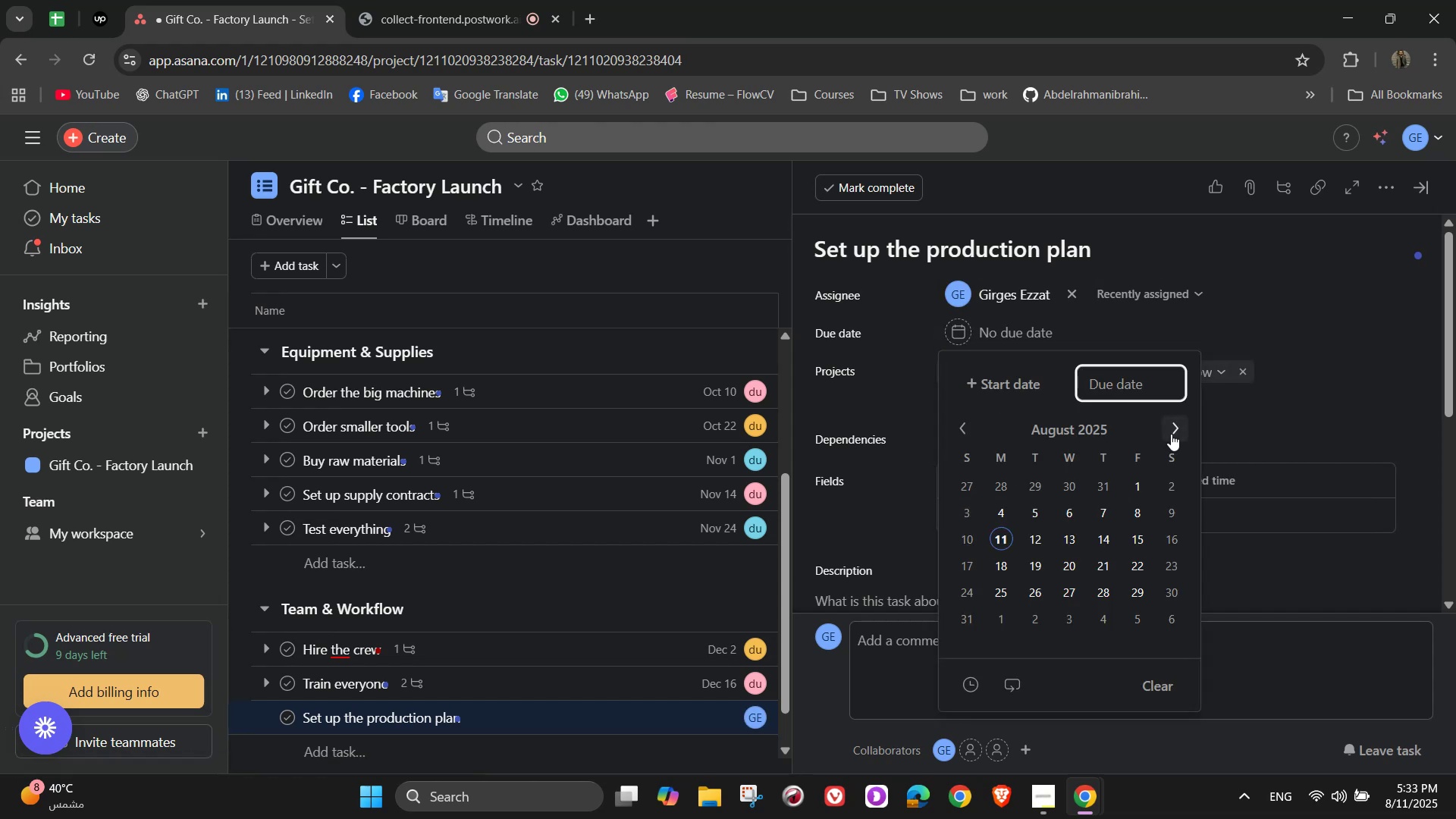 
double_click([1178, 434])
 